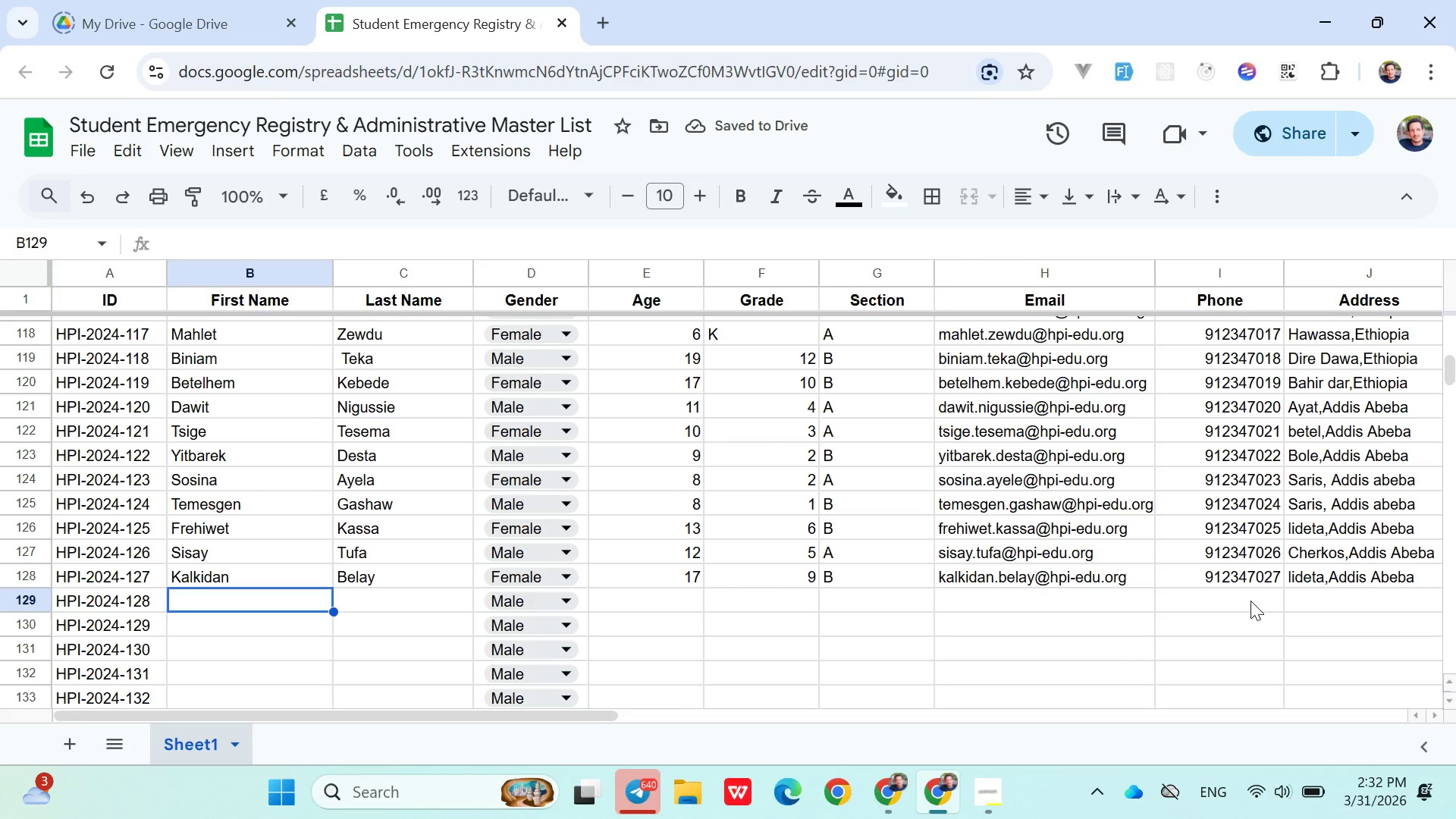 
key(ArrowRight)
 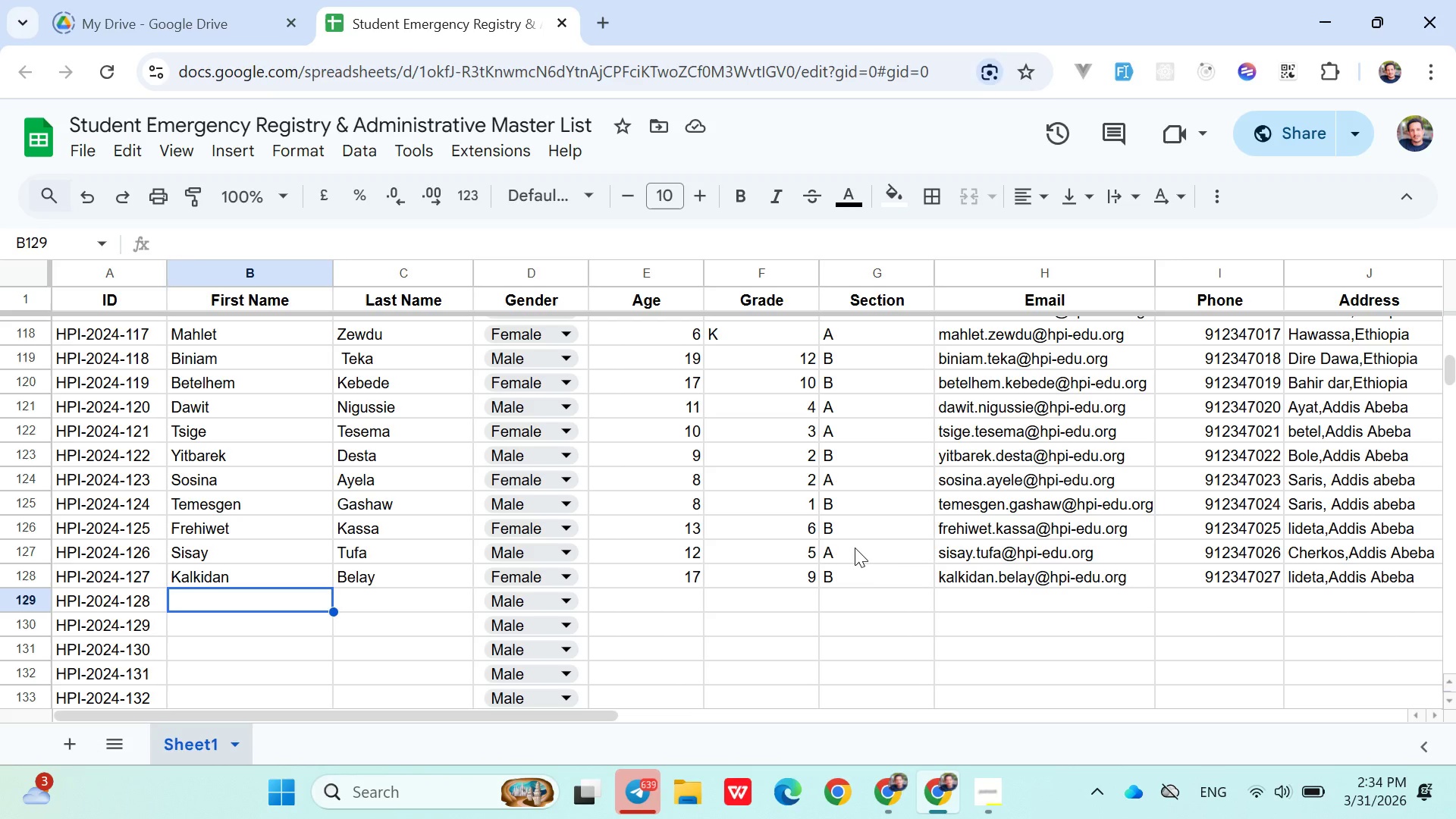 
wait(145.19)
 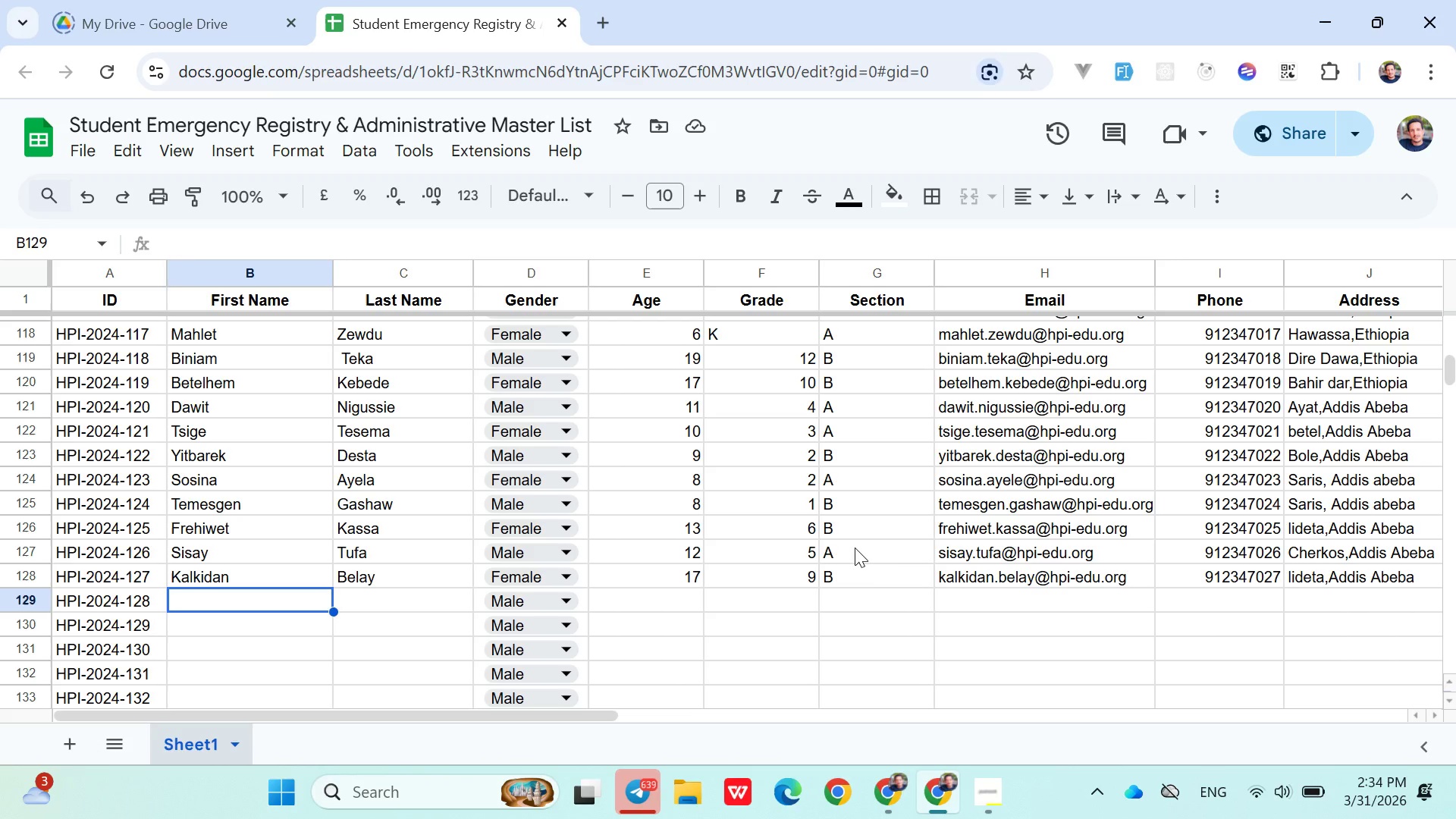 
type(Eyob)
 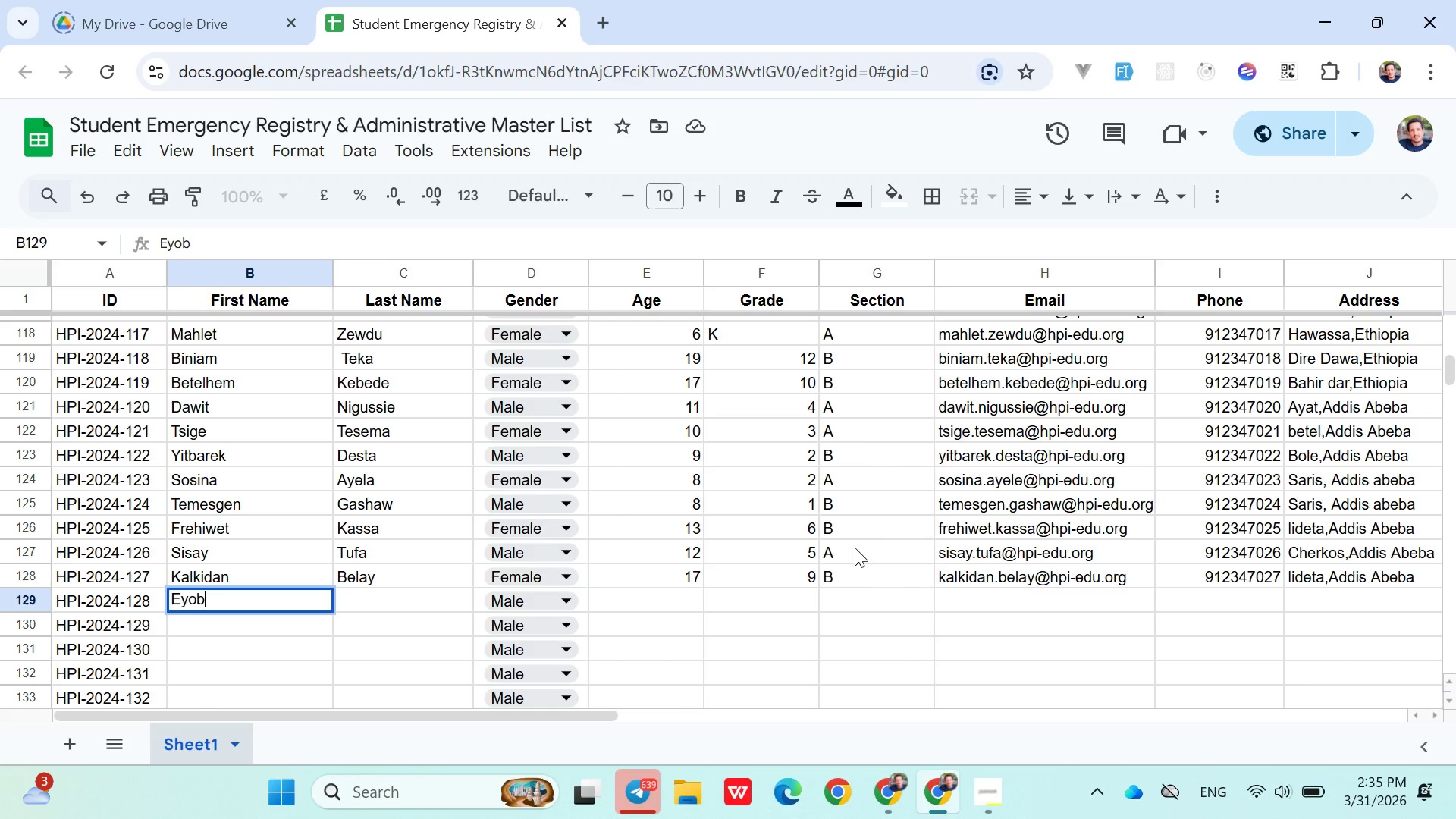 
key(ArrowRight)
 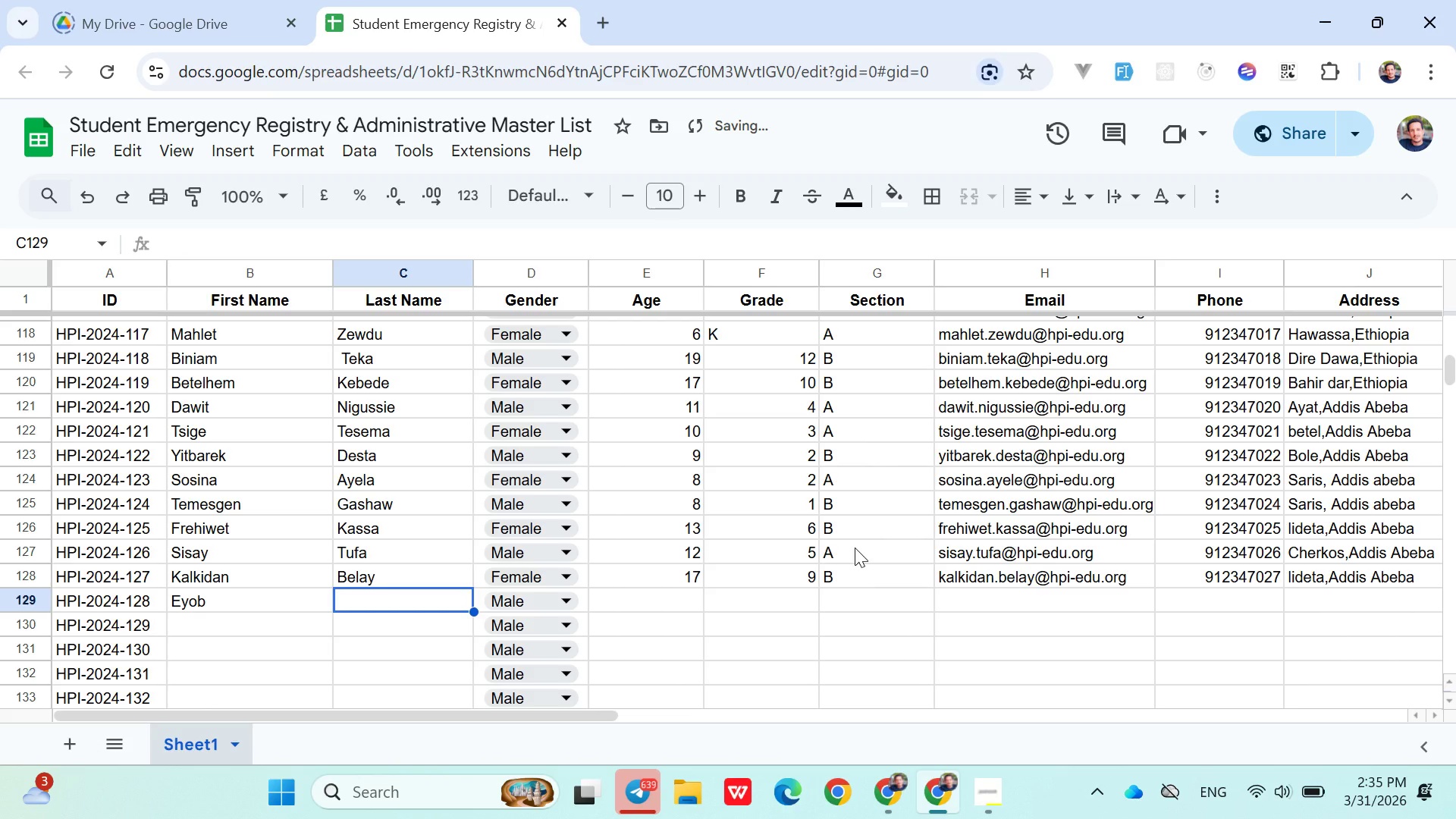 
type(mese)
key(Backspace)
key(Backspace)
type(lse)
key(Backspace)
key(Backspace)
key(Backspace)
key(Backspace)
key(Backspace)
type(Melse)
key(Backspace)
key(Backspace)
type(ese)
 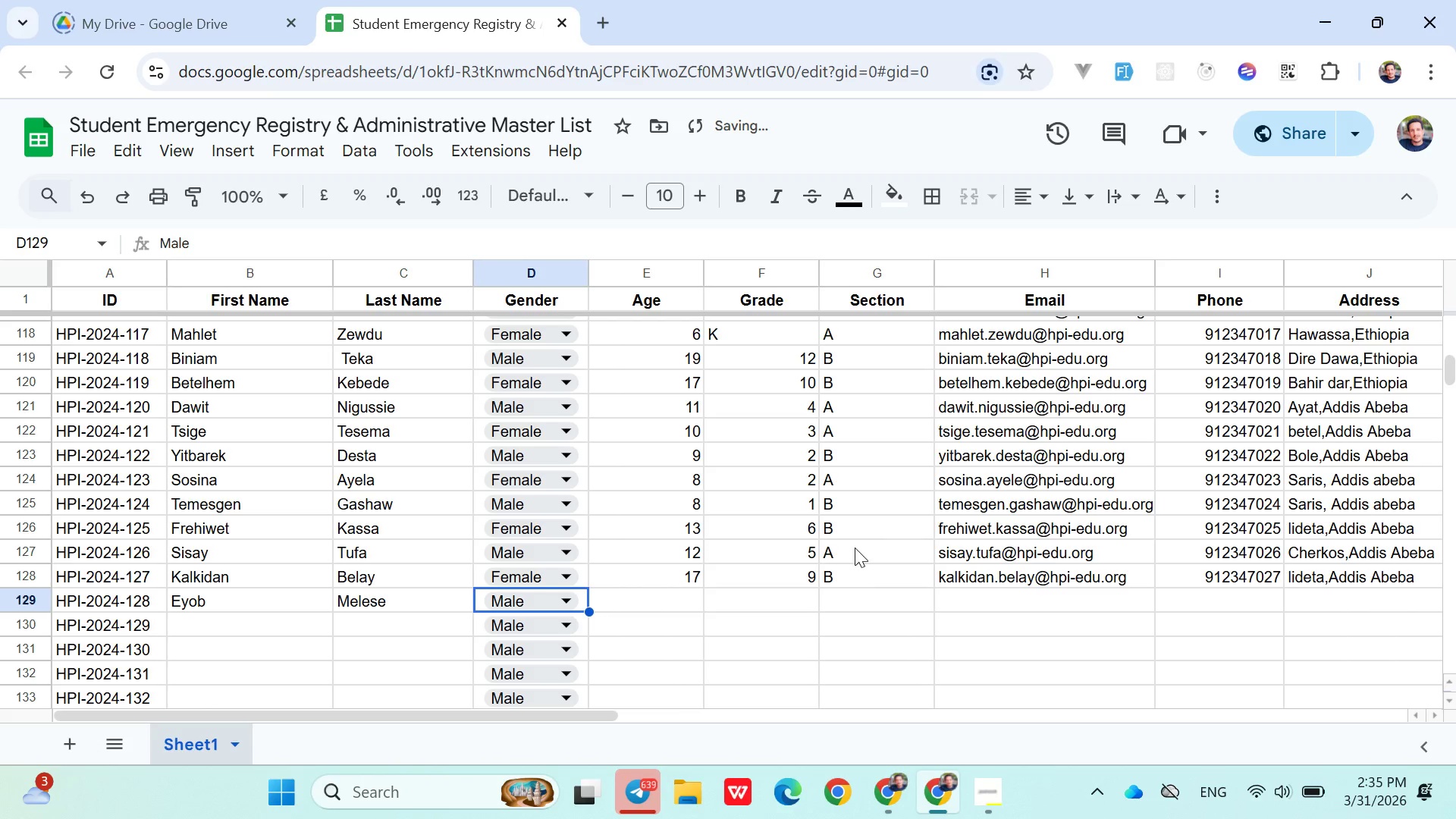 
 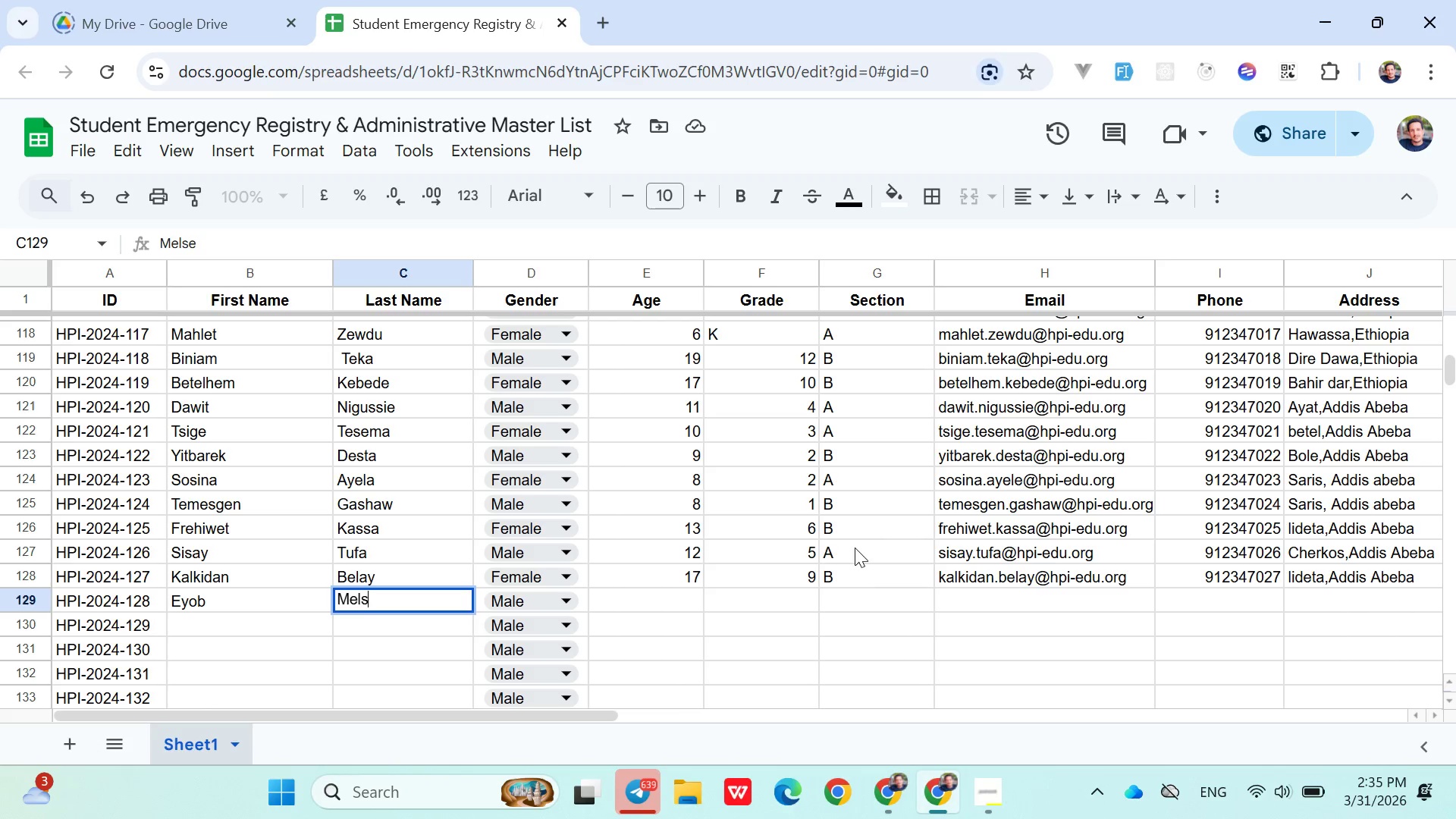 
key(ArrowRight)
 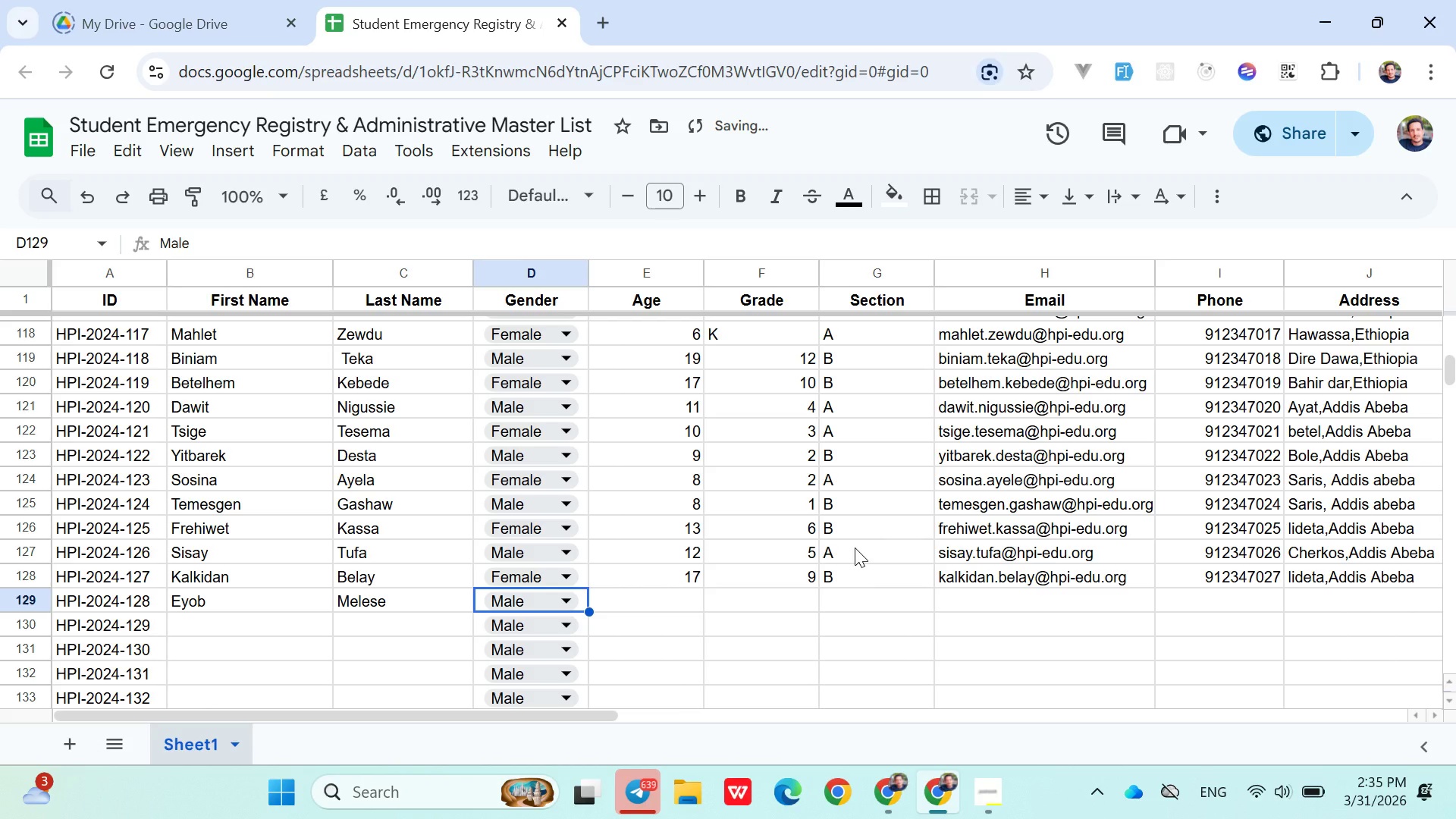 
key(ArrowRight)
 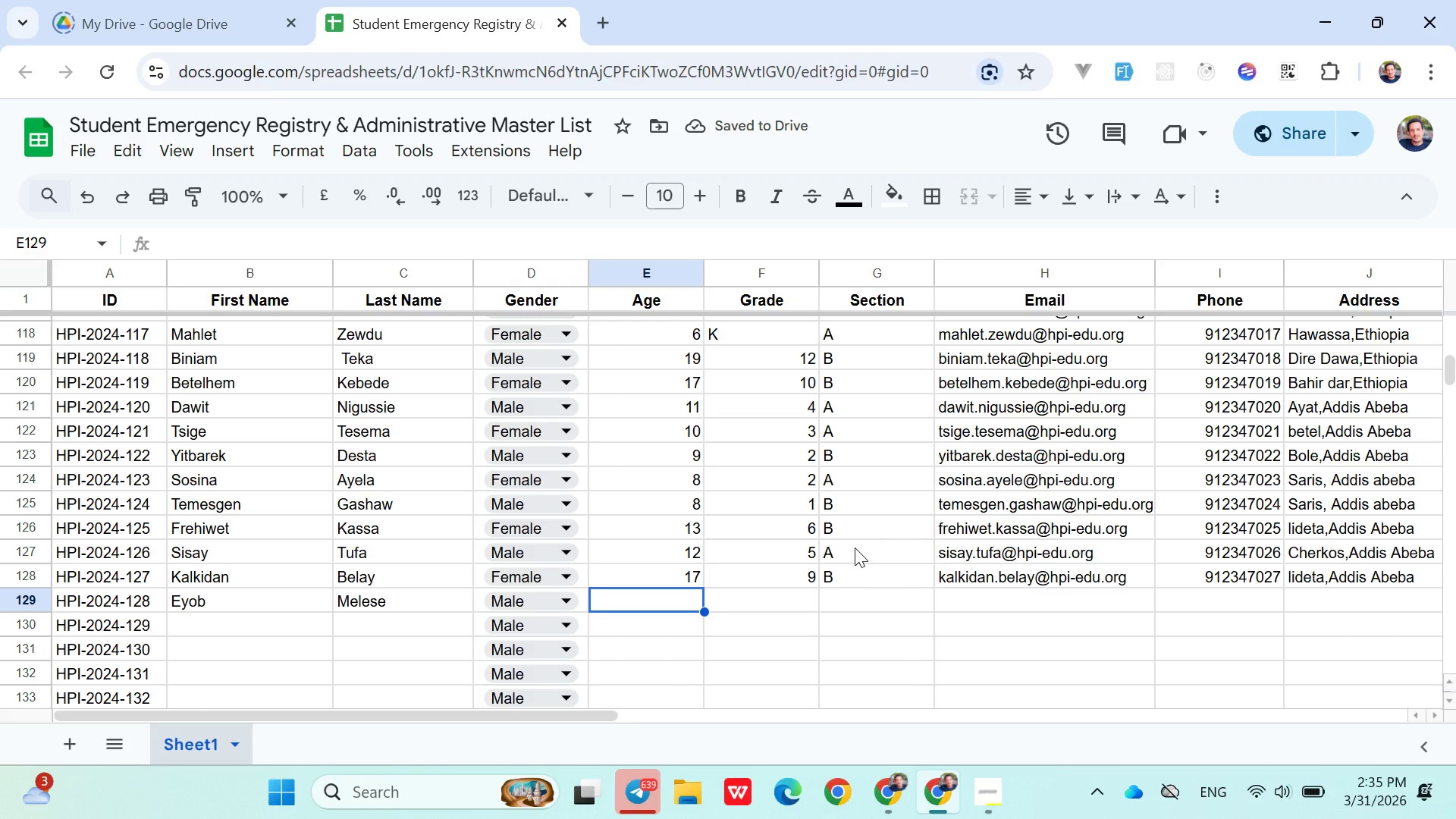 
type(14)
 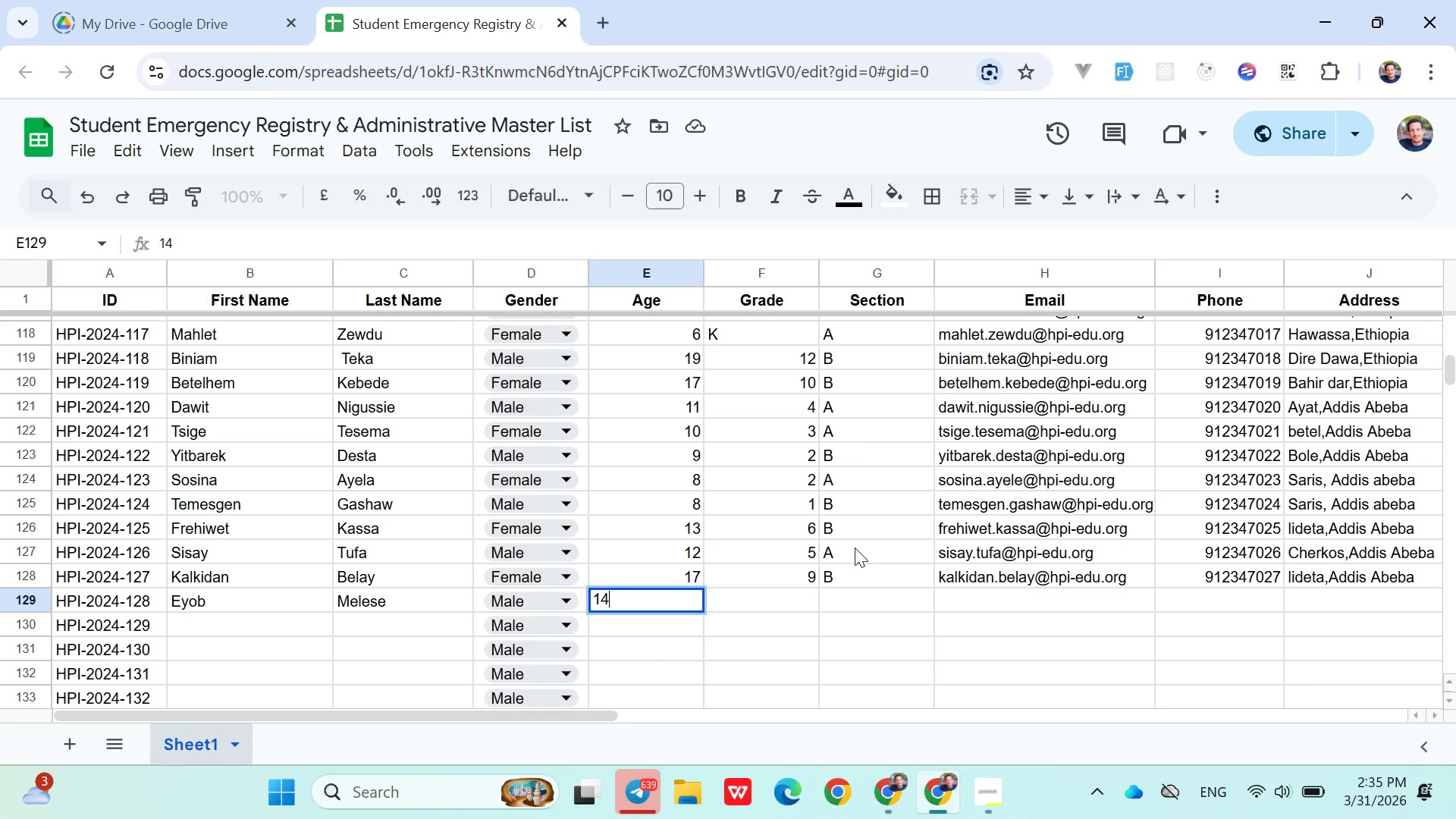 
key(ArrowRight)
 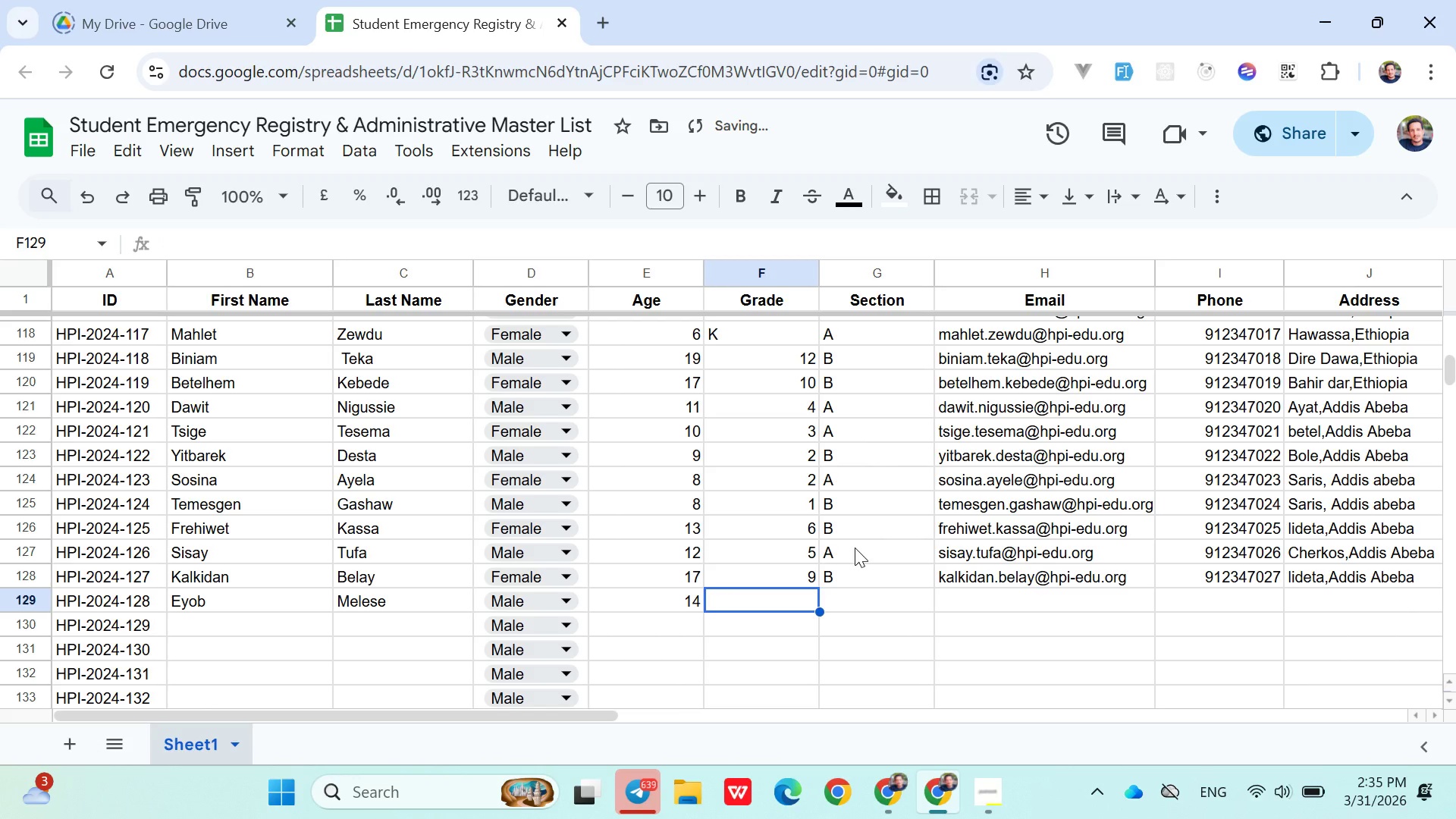 
key(7)
 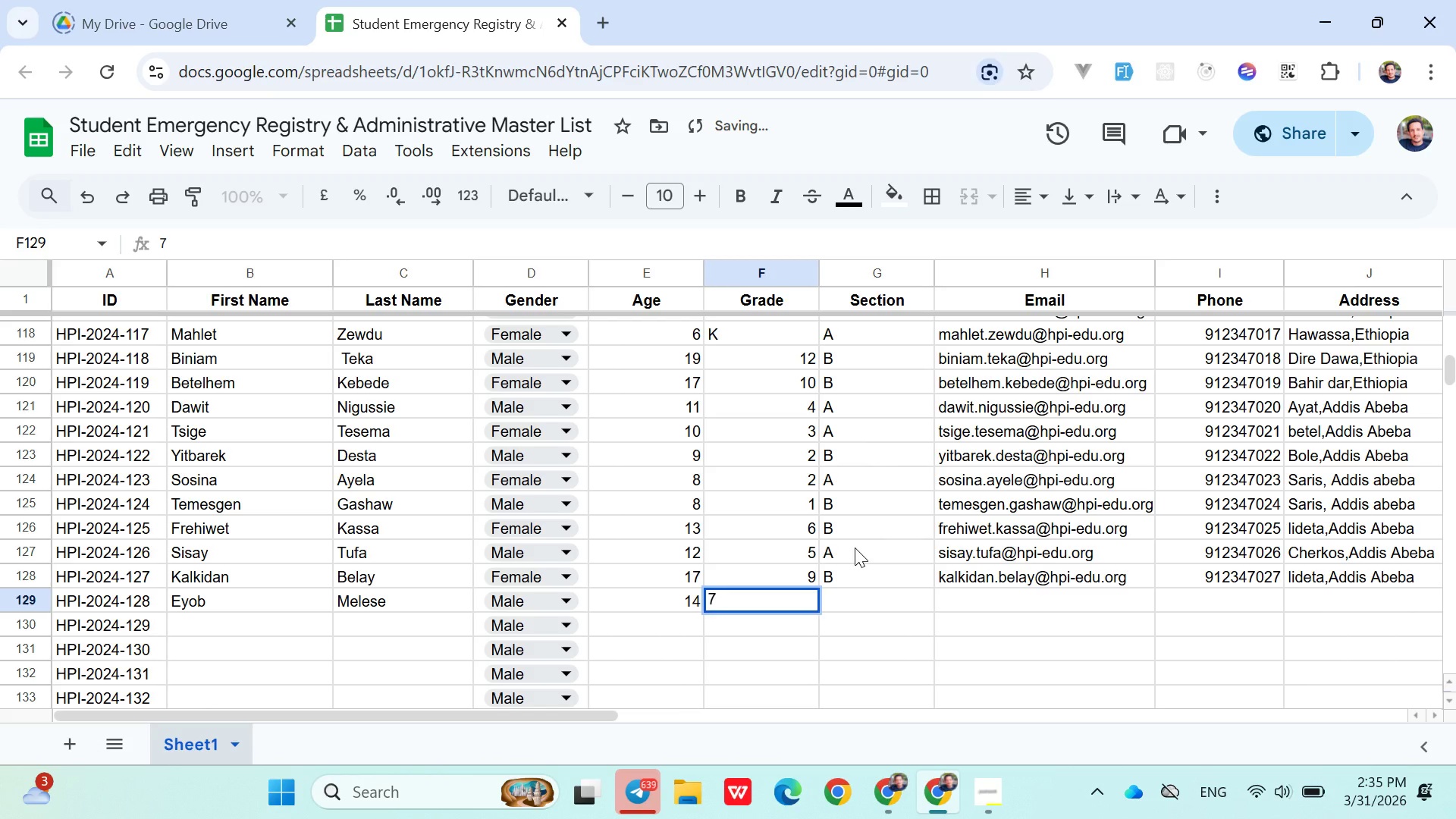 
key(ArrowRight)
 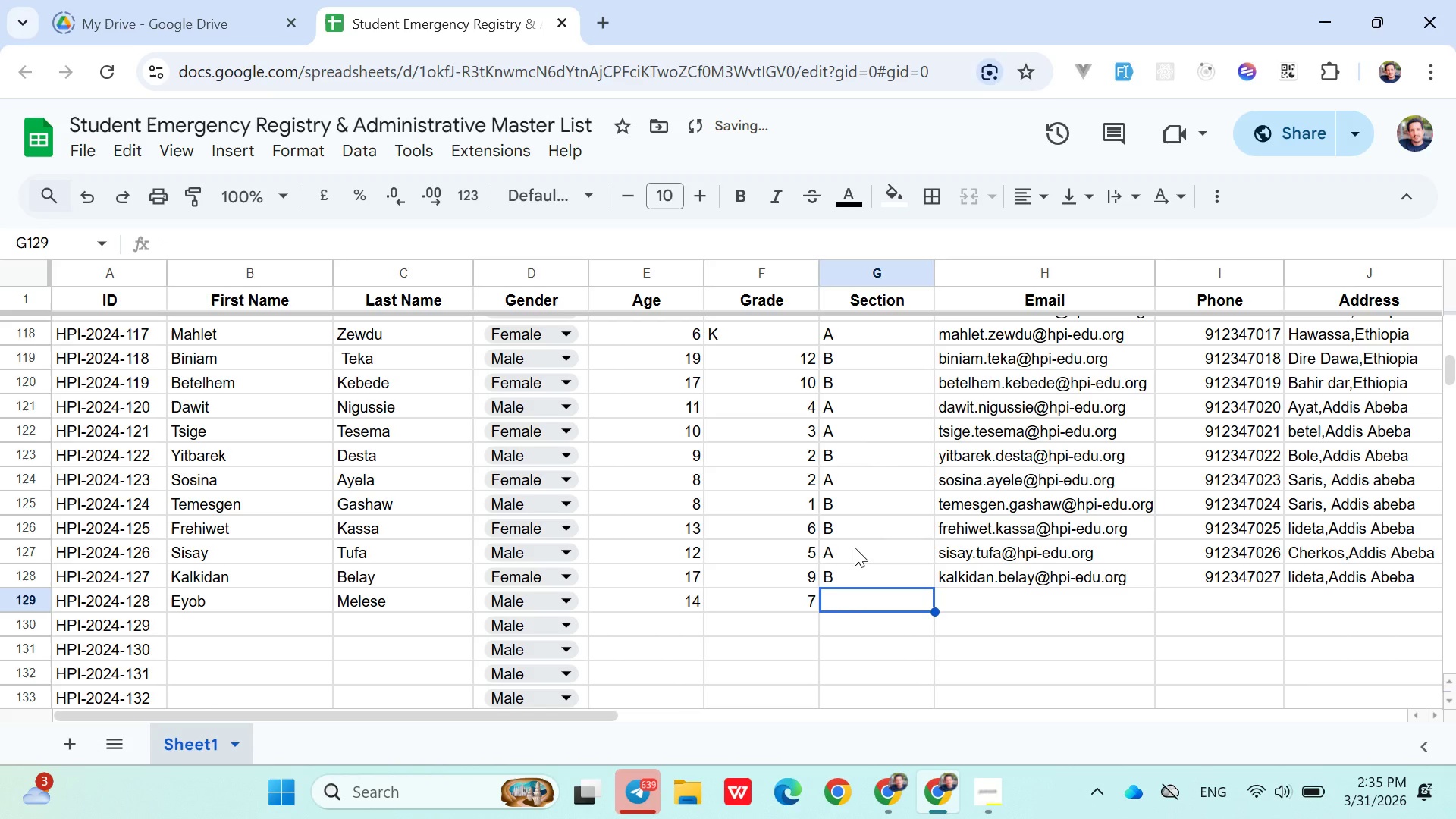 
key(Shift+A)
 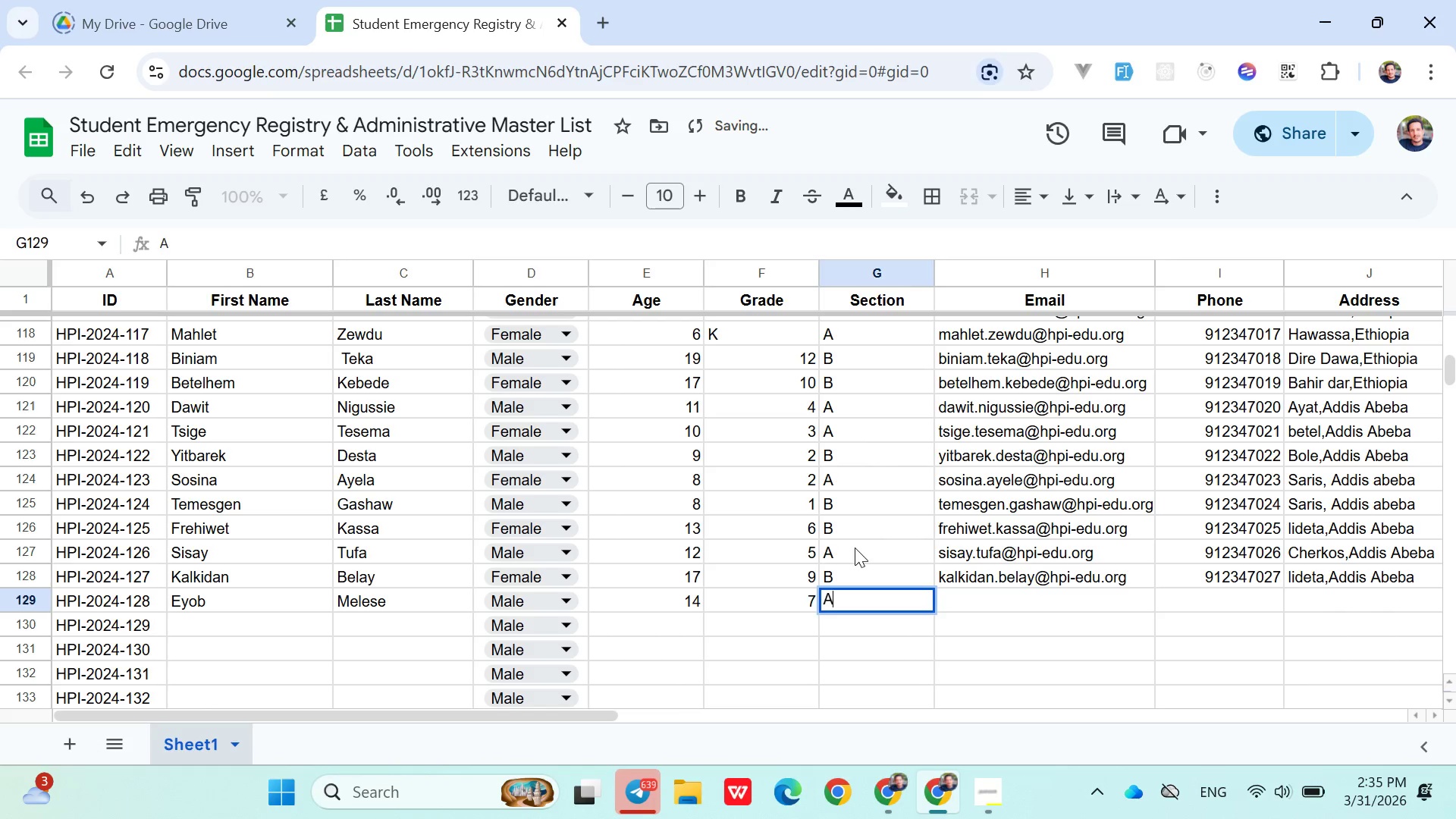 
key(ArrowRight)
 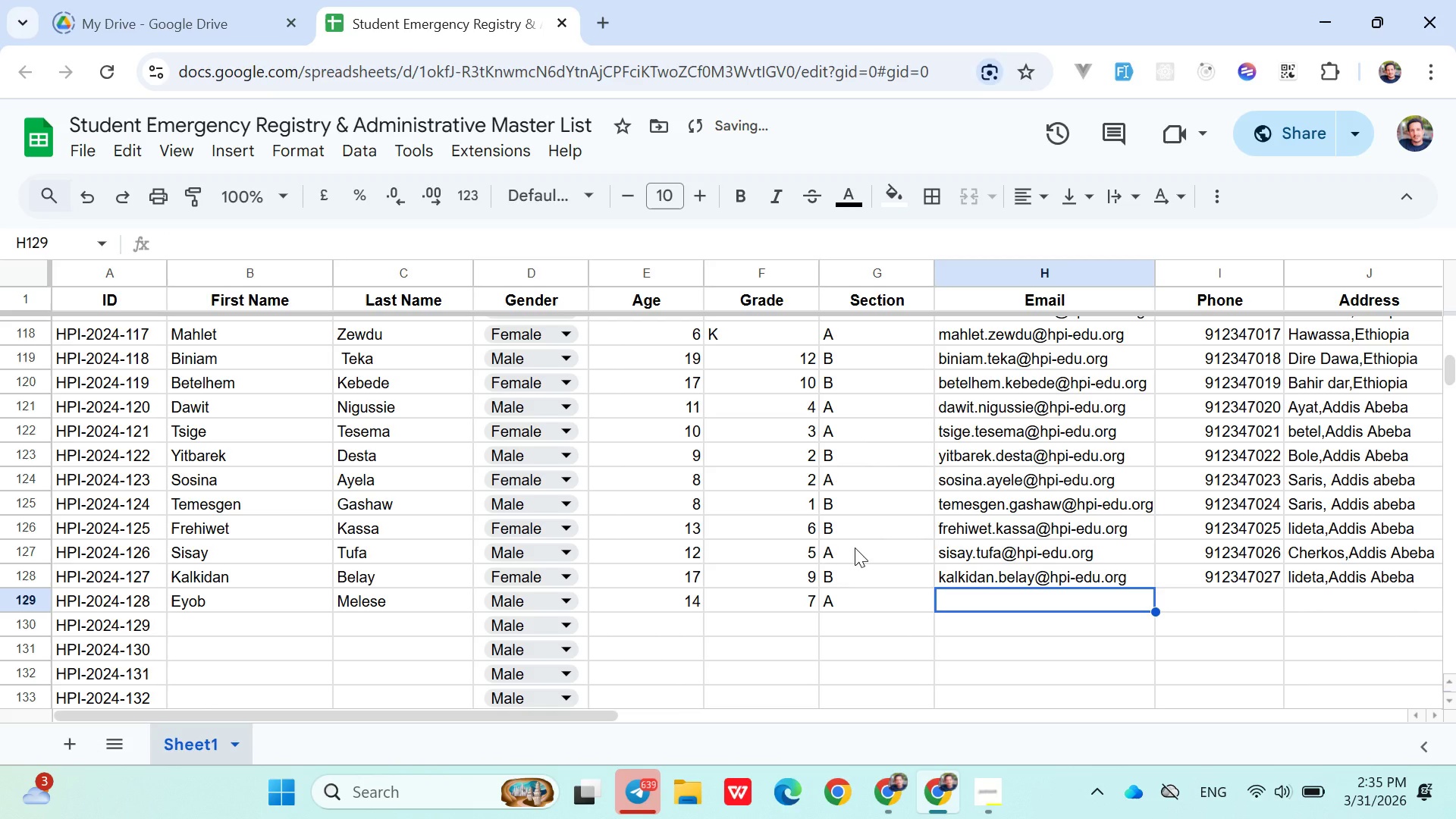 
type(eyob.melse@hpi-edu.org)
 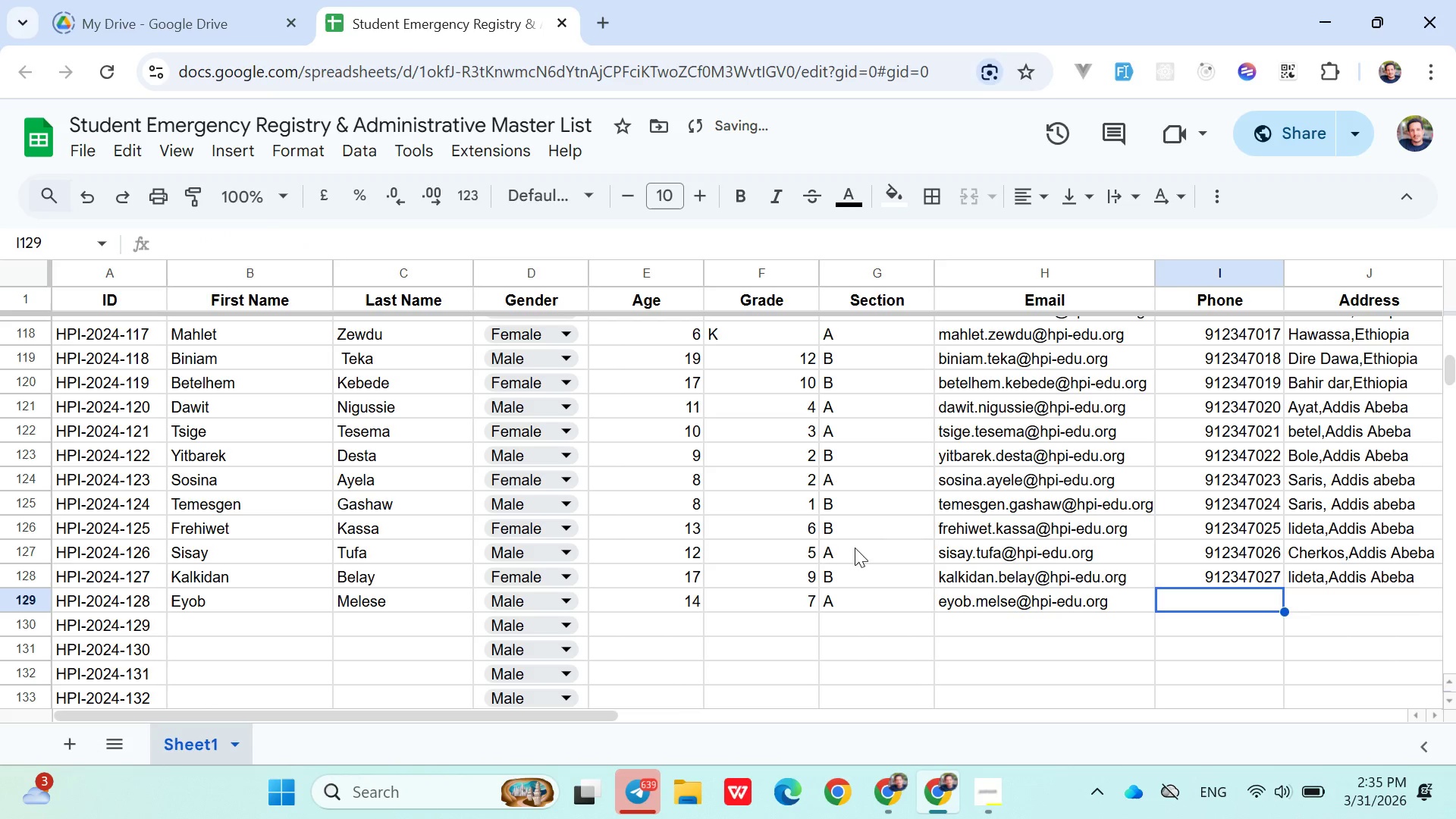 
 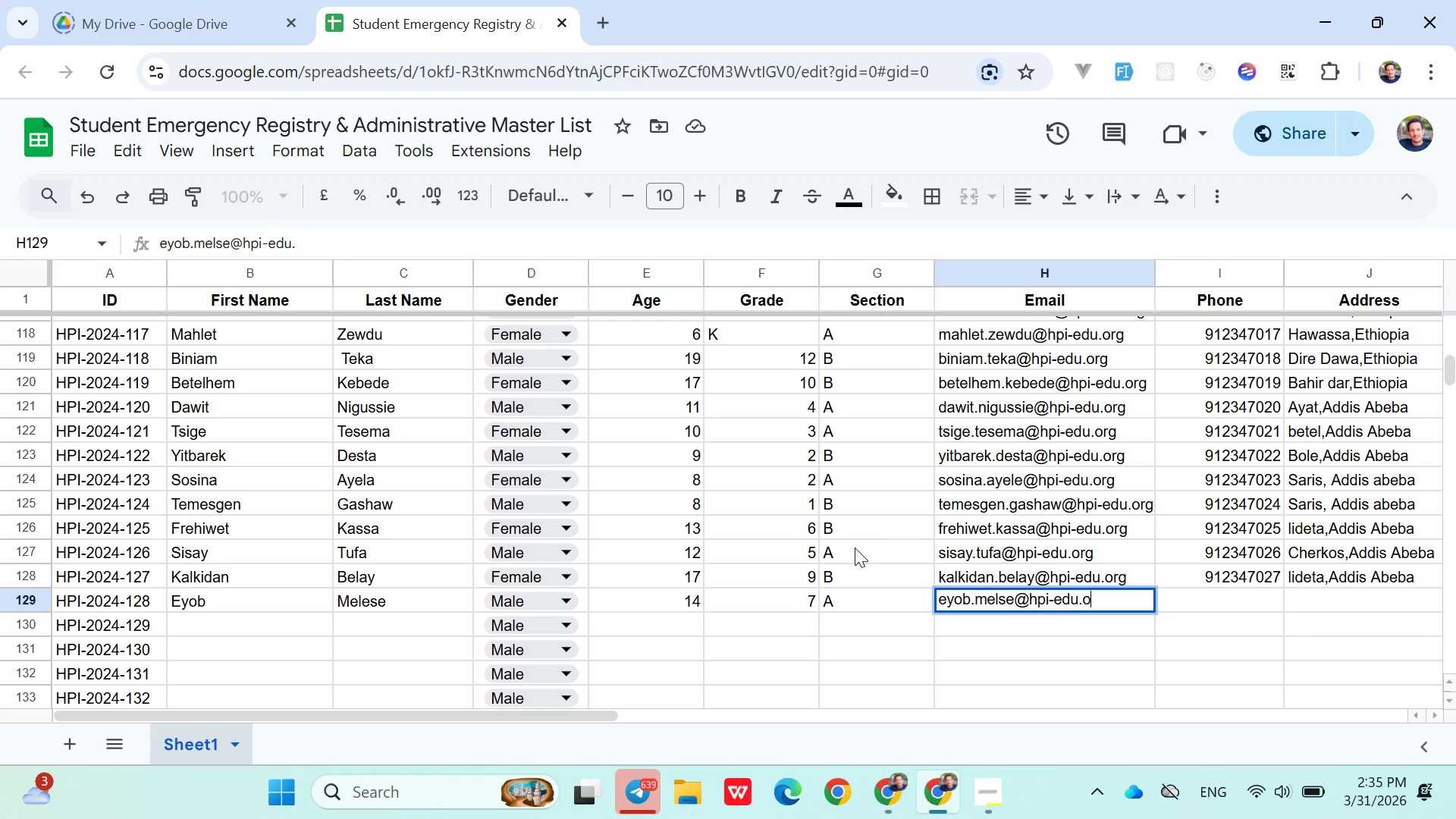 
key(ArrowRight)
 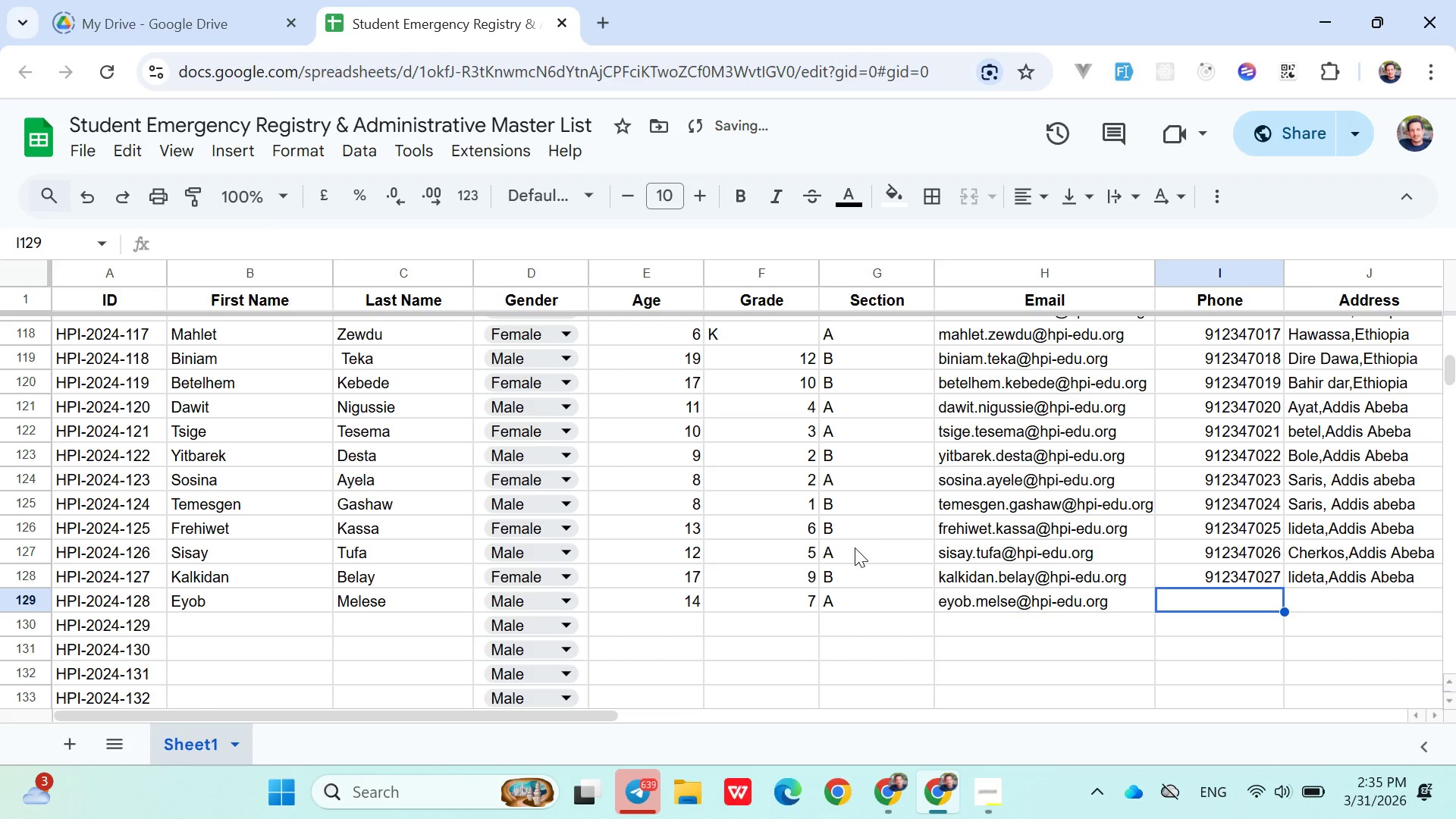 
type(0912347028)
 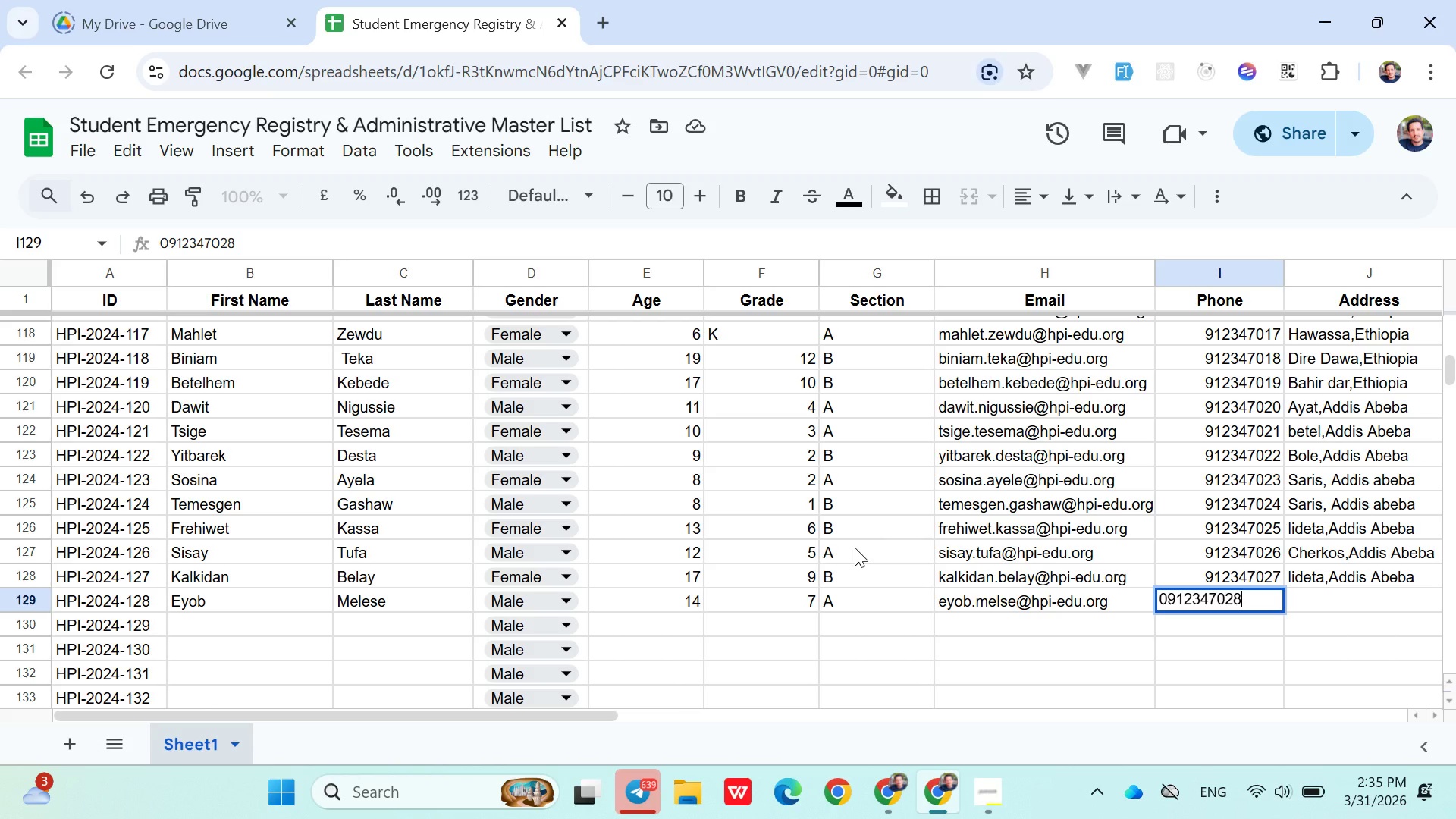 
key(ArrowRight)
 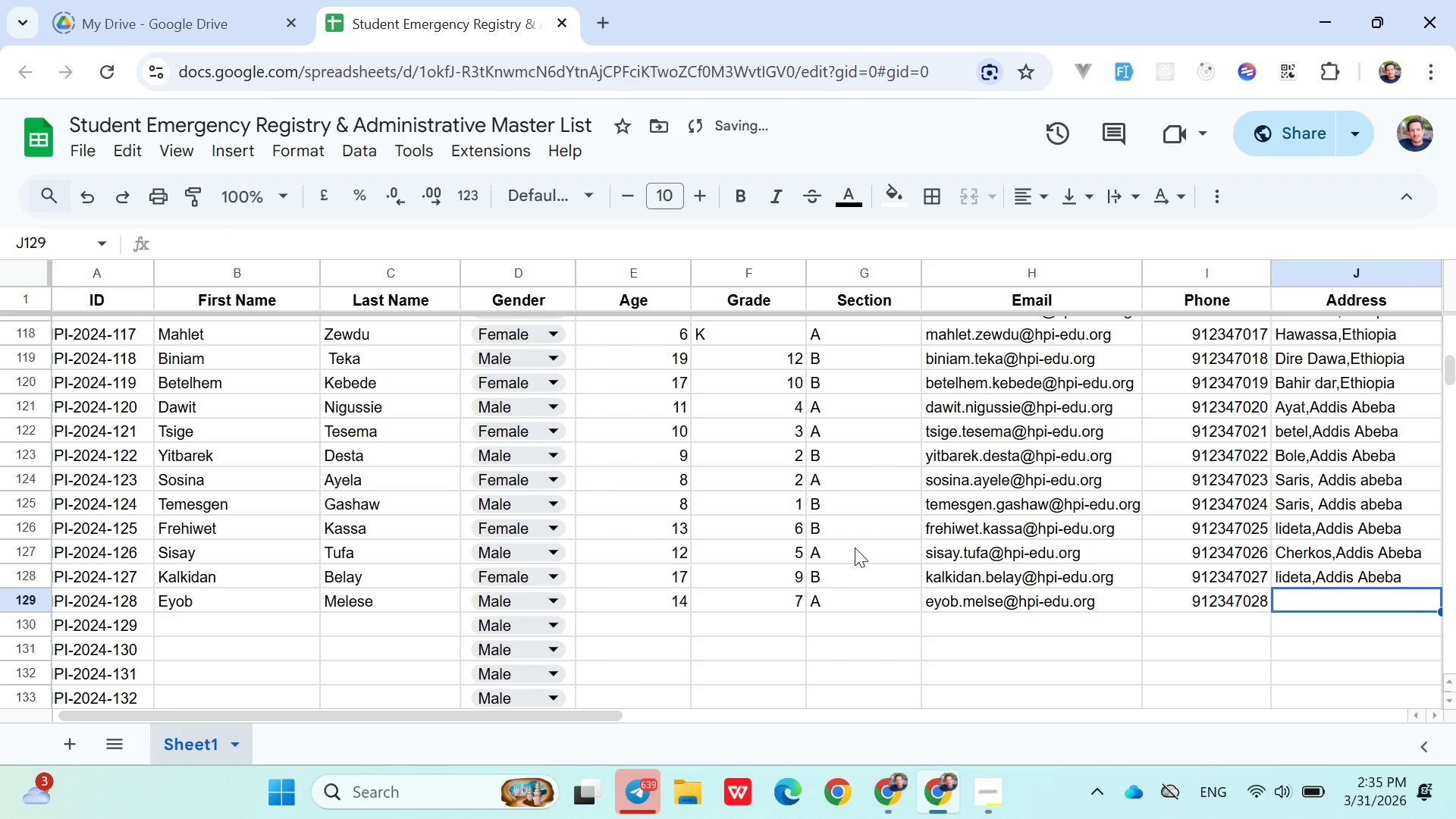 
hold_key(key=ShiftLeft, duration=1.52)
 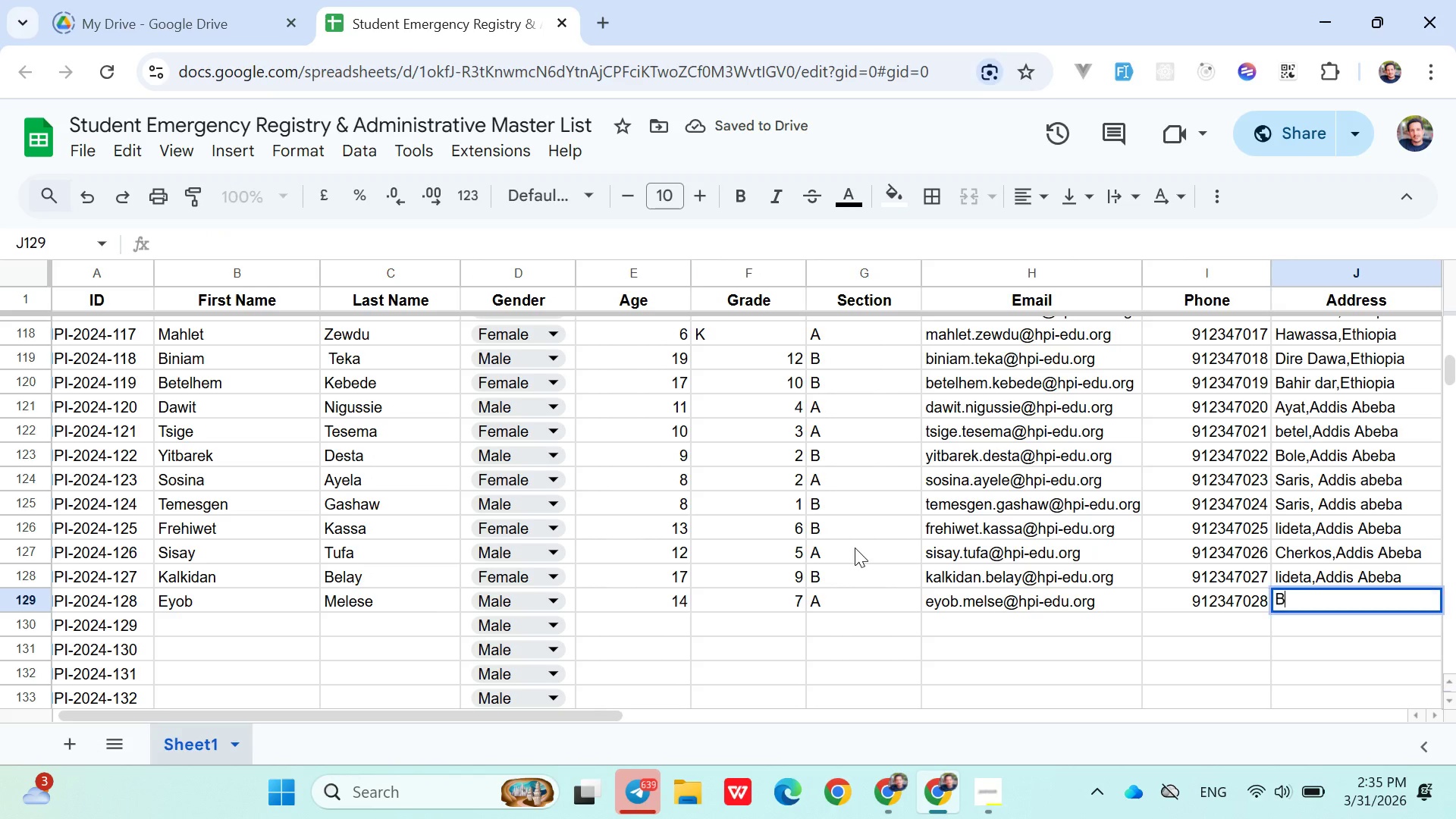 
type(Bol)
 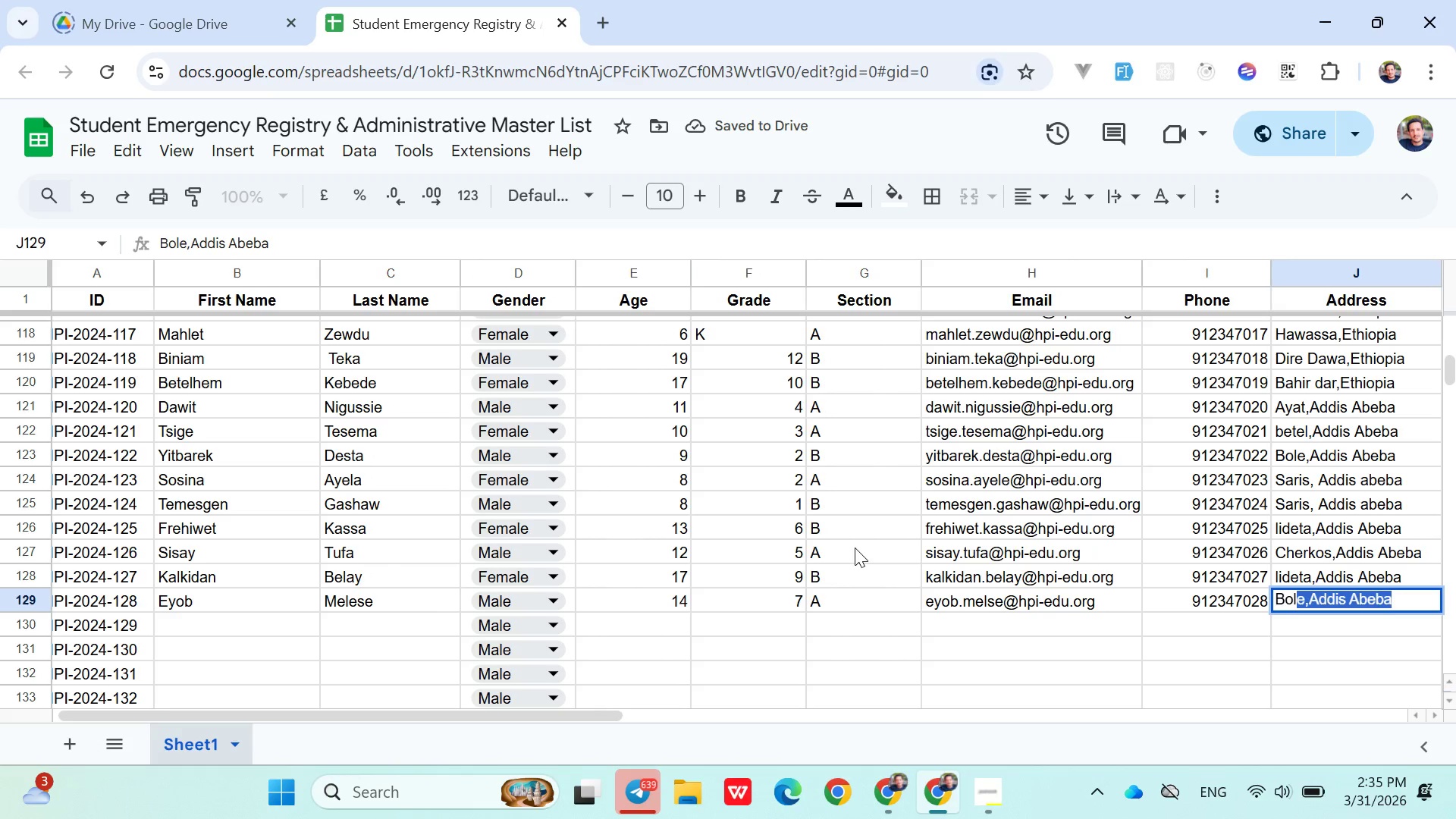 
key(ArrowRight)
 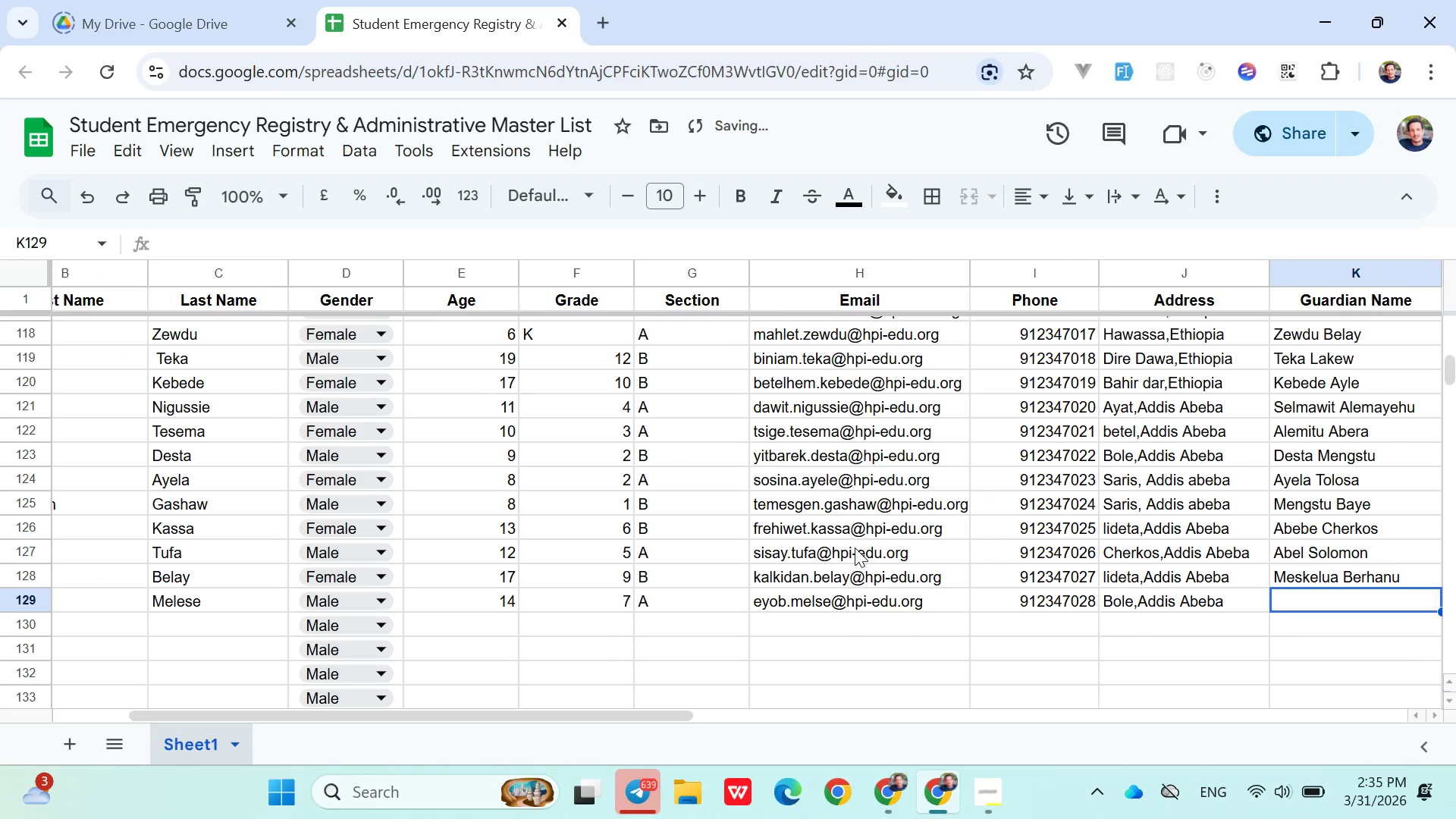 
type(Misganw Muhiw)
key(Backspace)
type(e)
 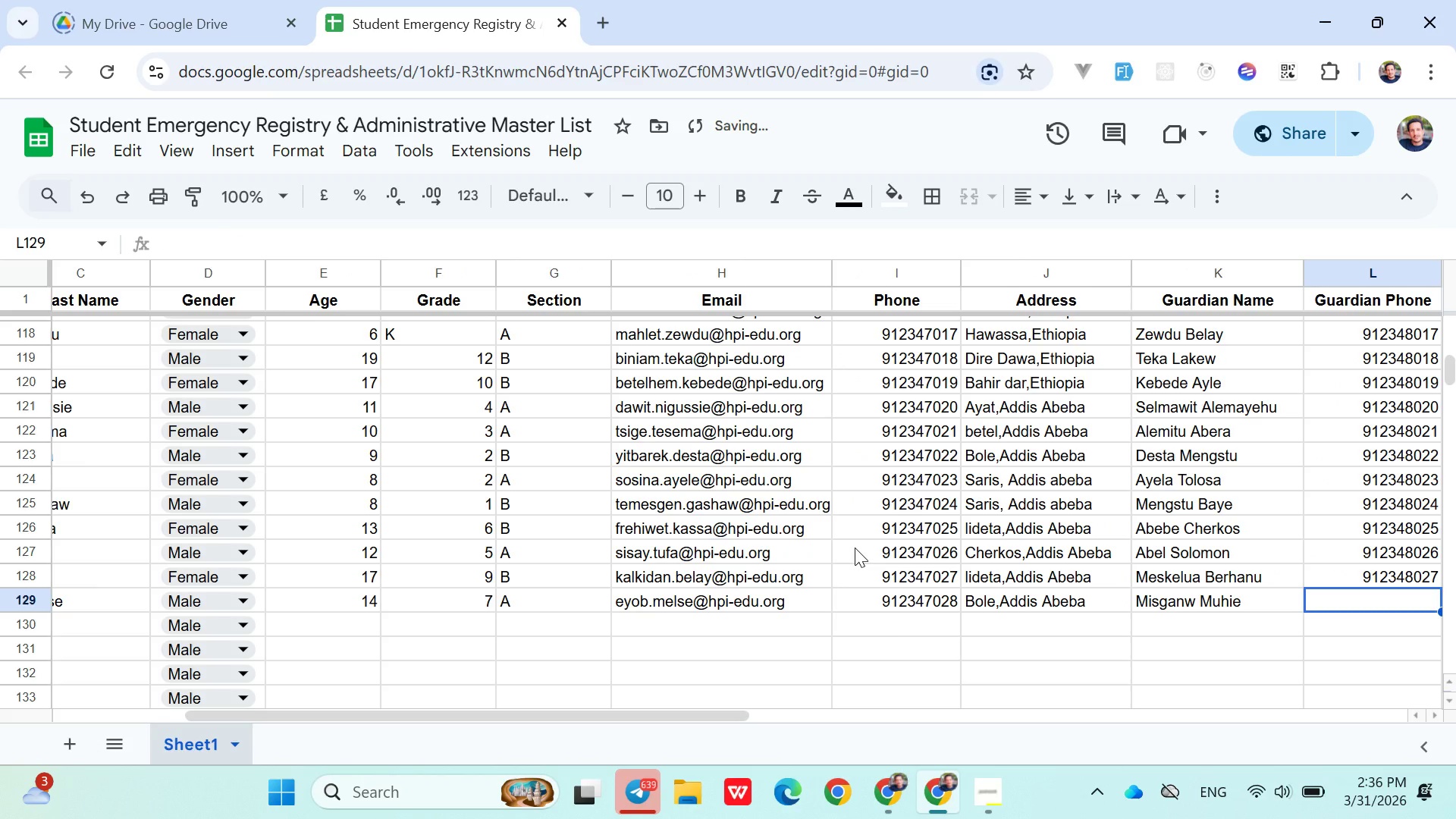 
 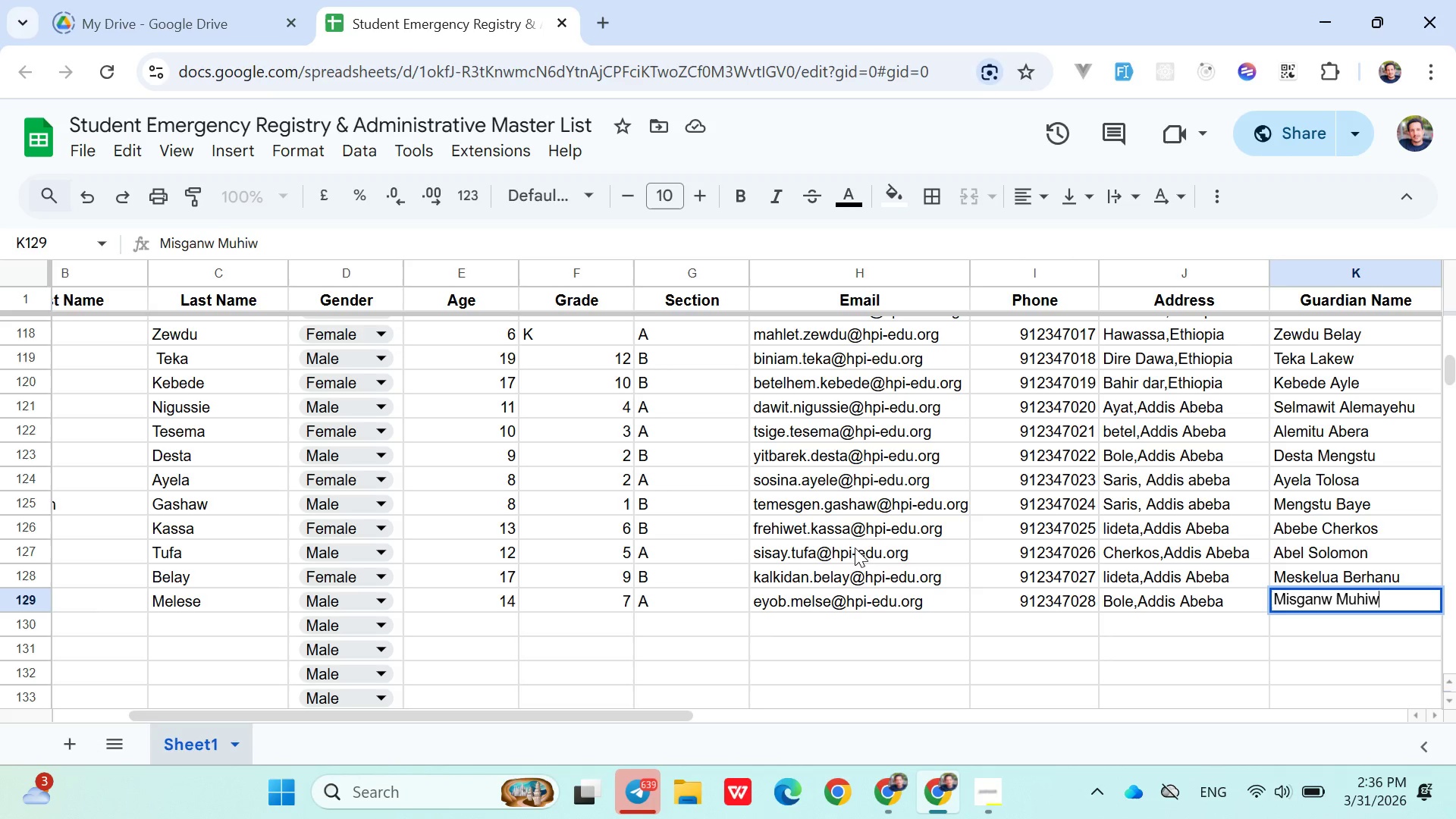 
key(ArrowRight)
 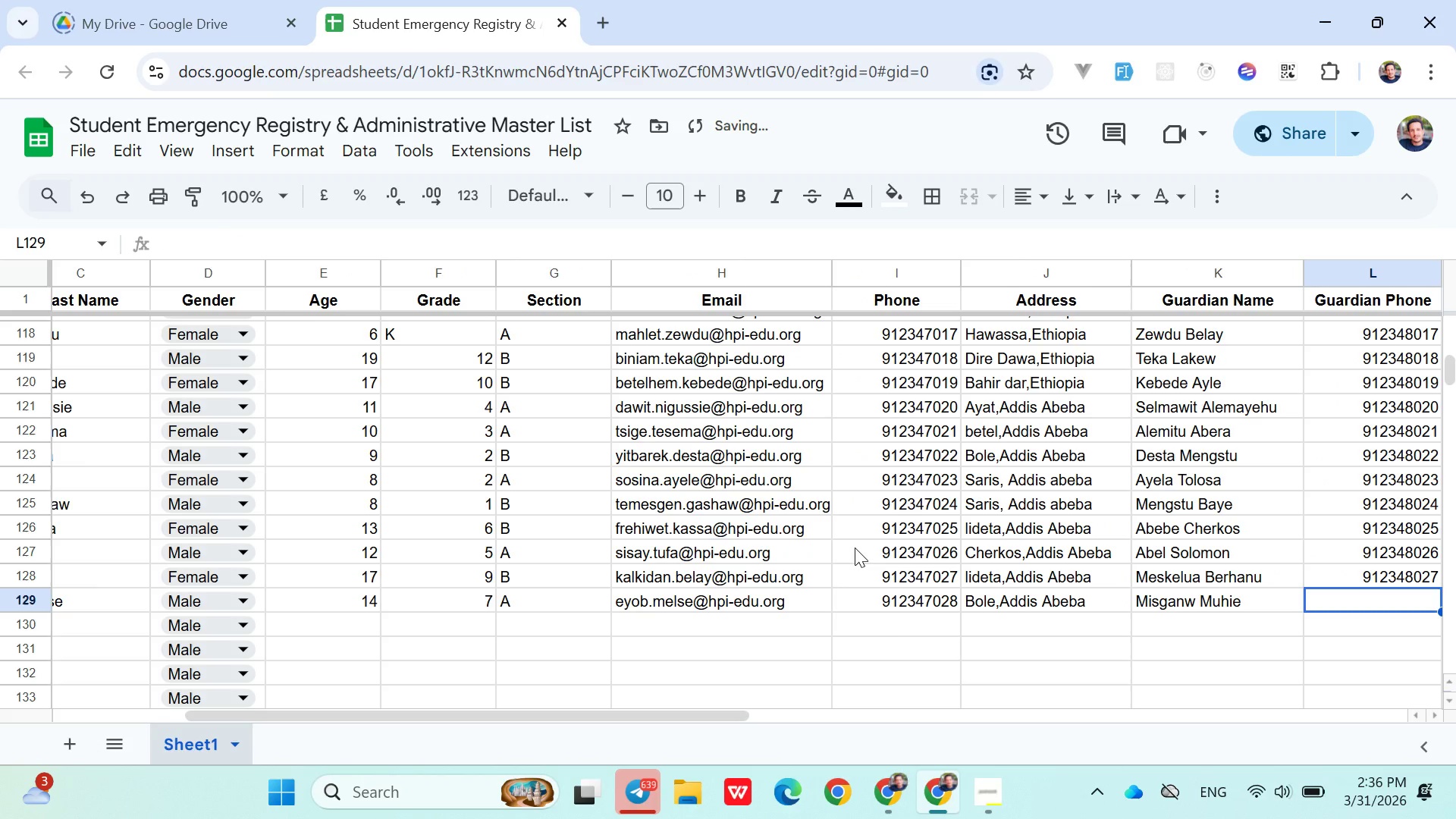 
type(091234)
 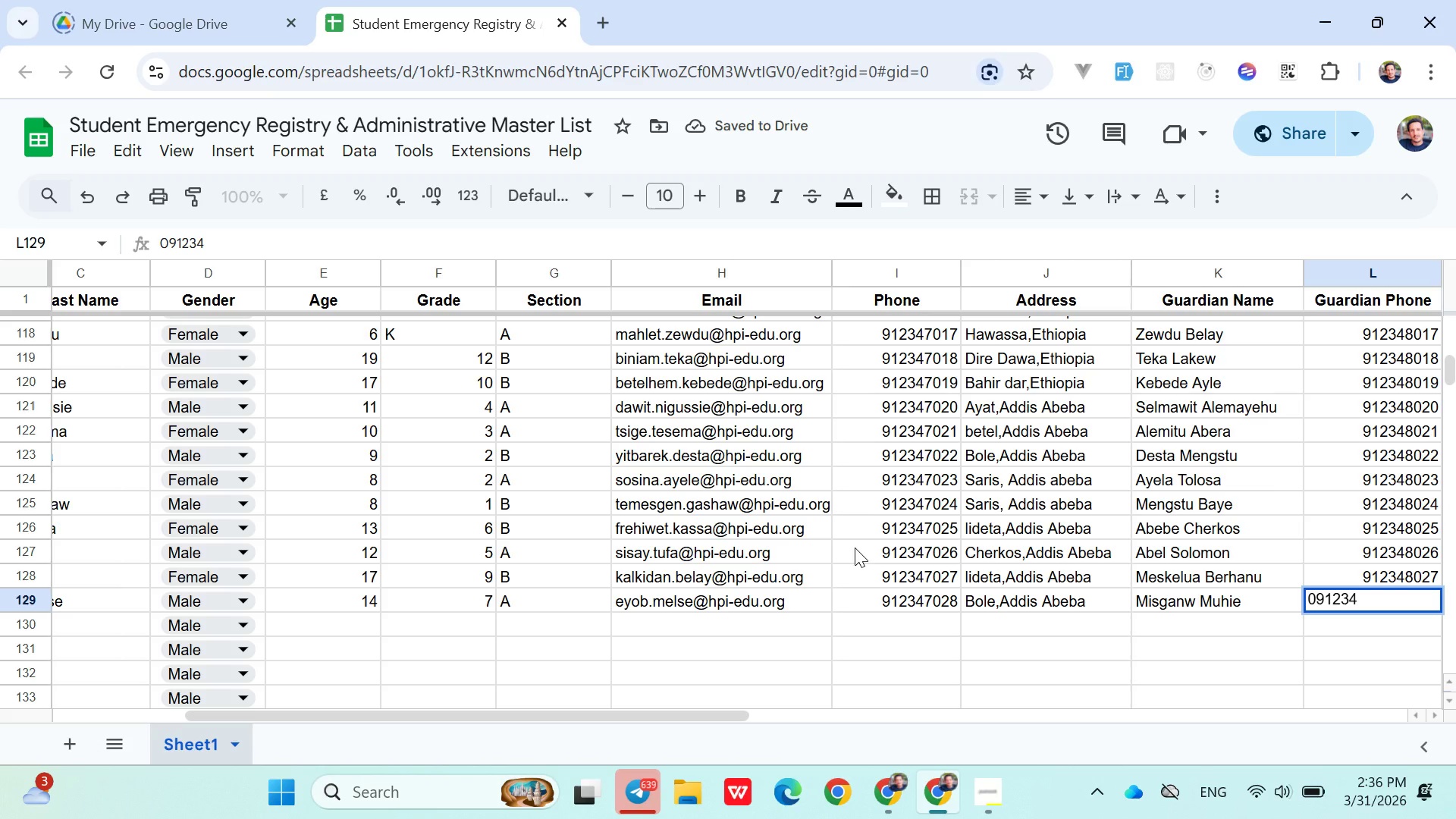 
type(8028)
 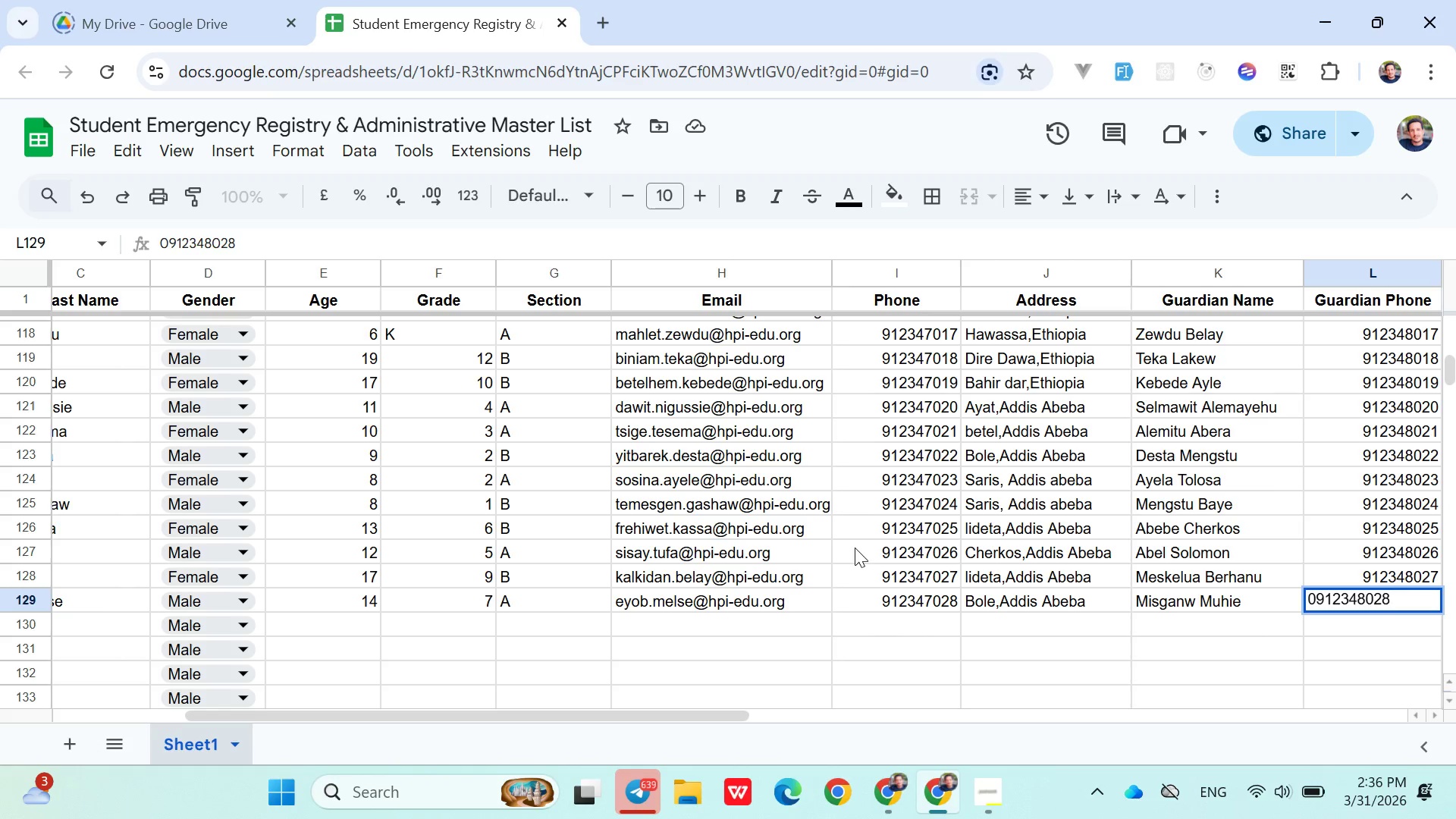 
key(ArrowDown)
 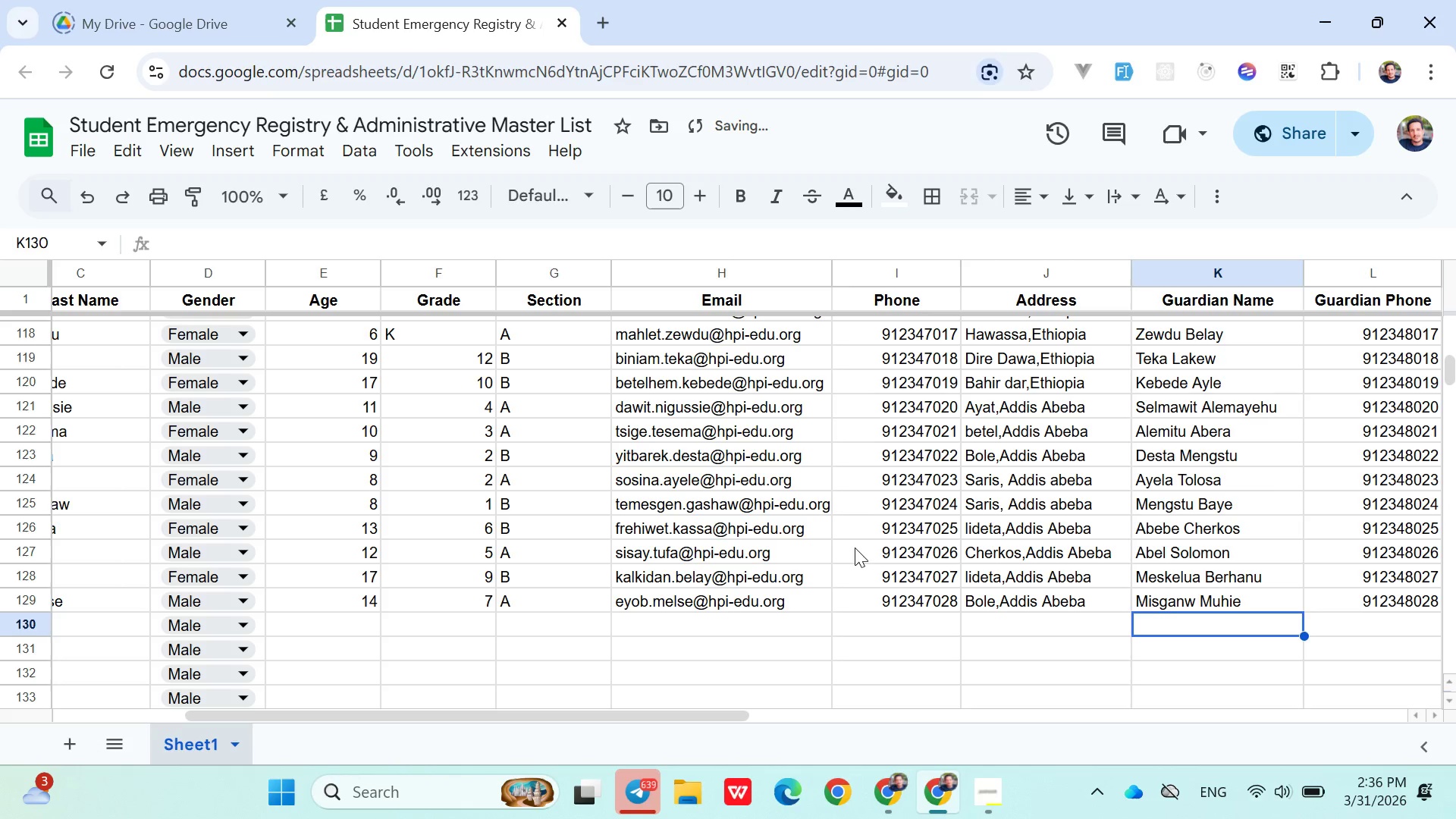 
hold_key(key=ArrowLeft, duration=0.89)
 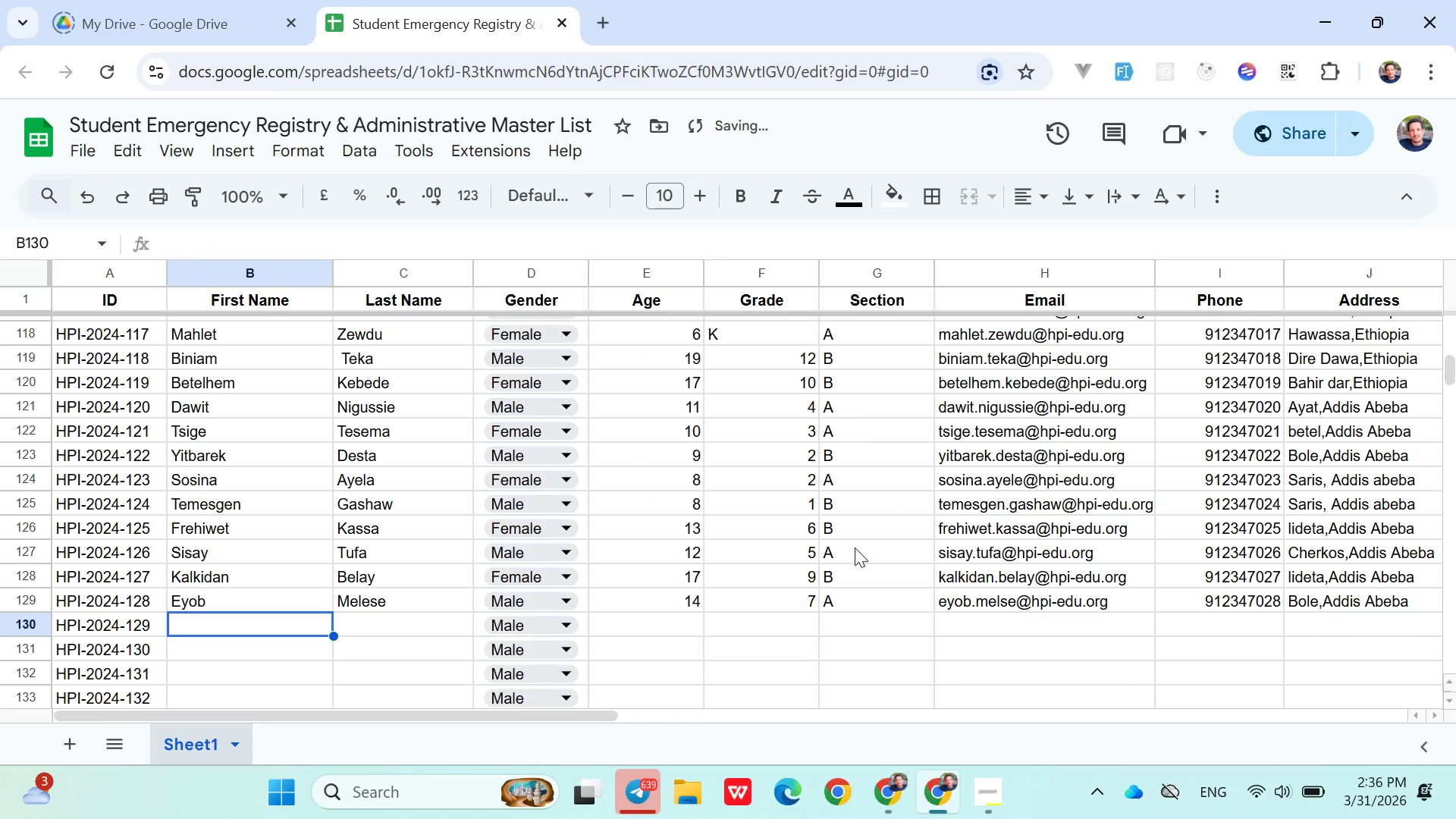 
key(ArrowRight)
 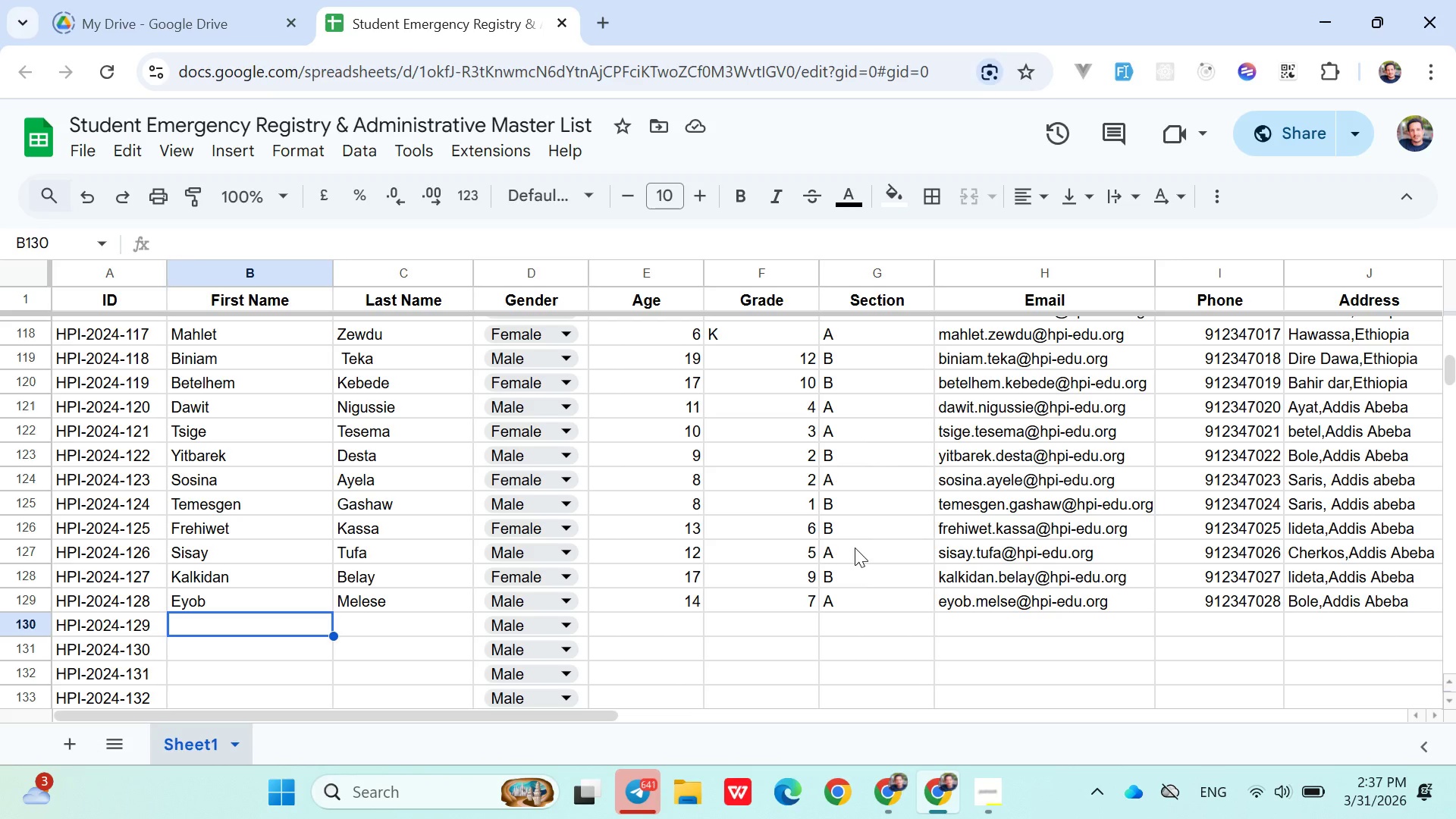 
wait(93.76)
 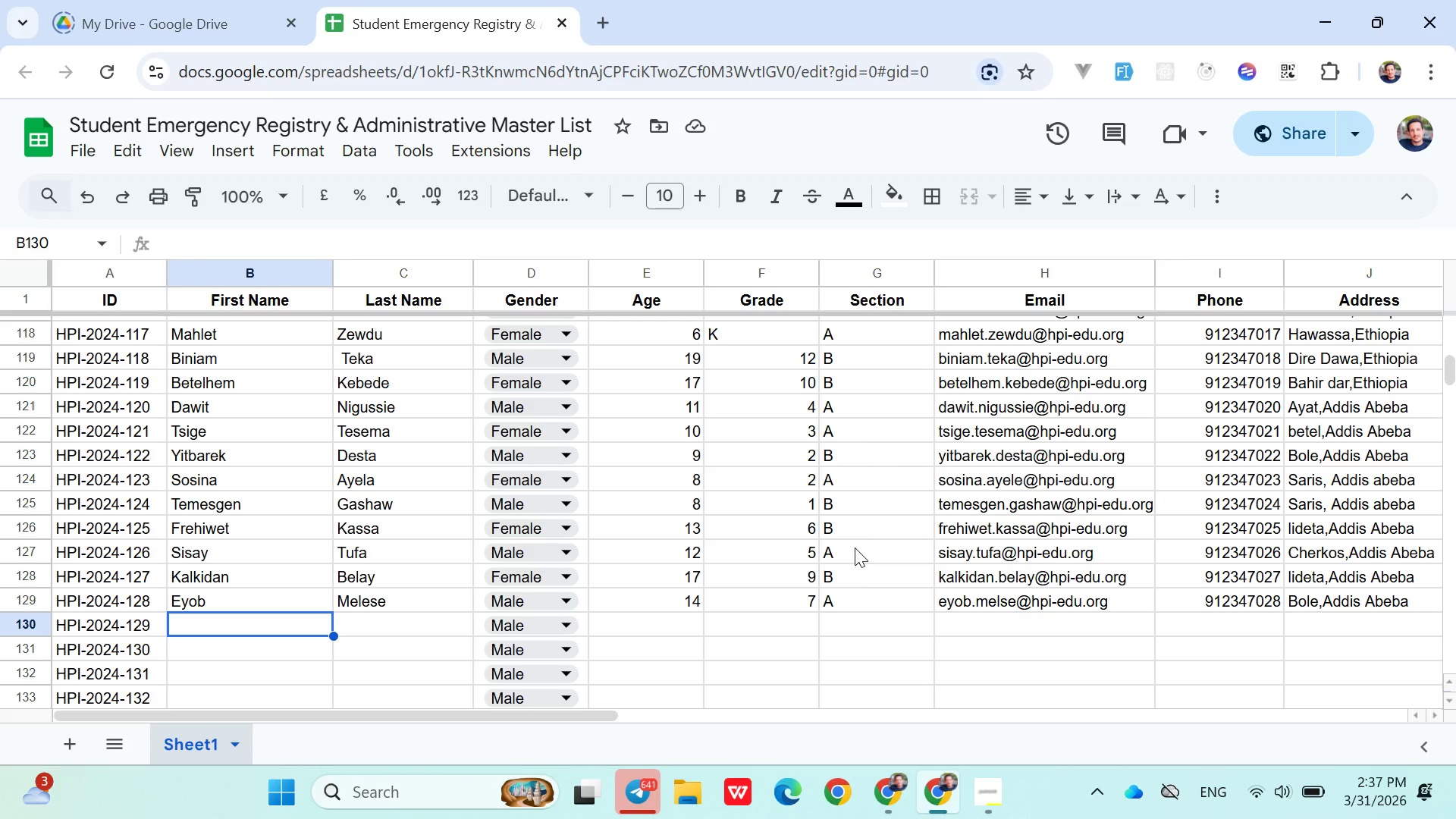 
left_click([1205, 536])
 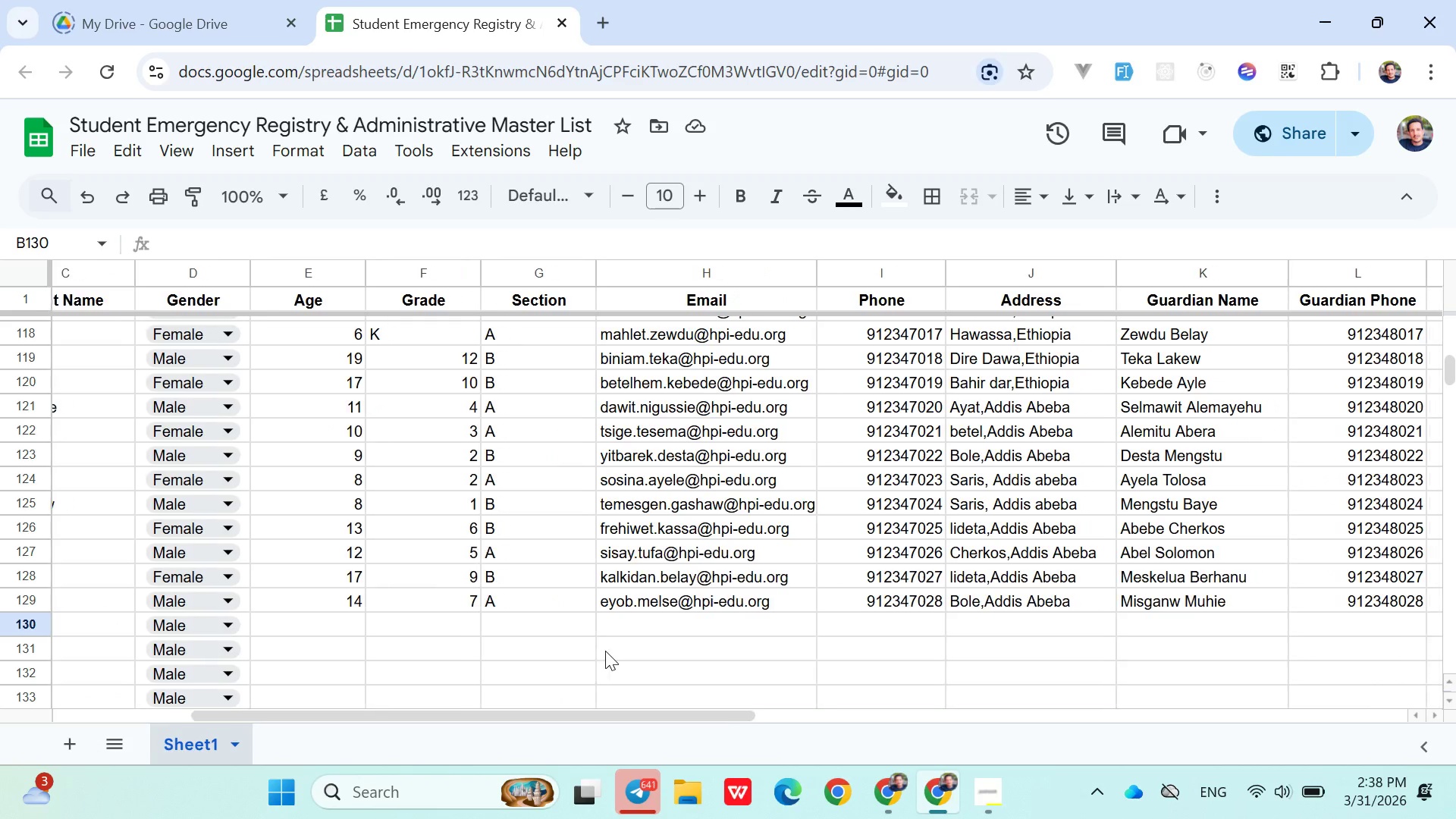 
wait(22.16)
 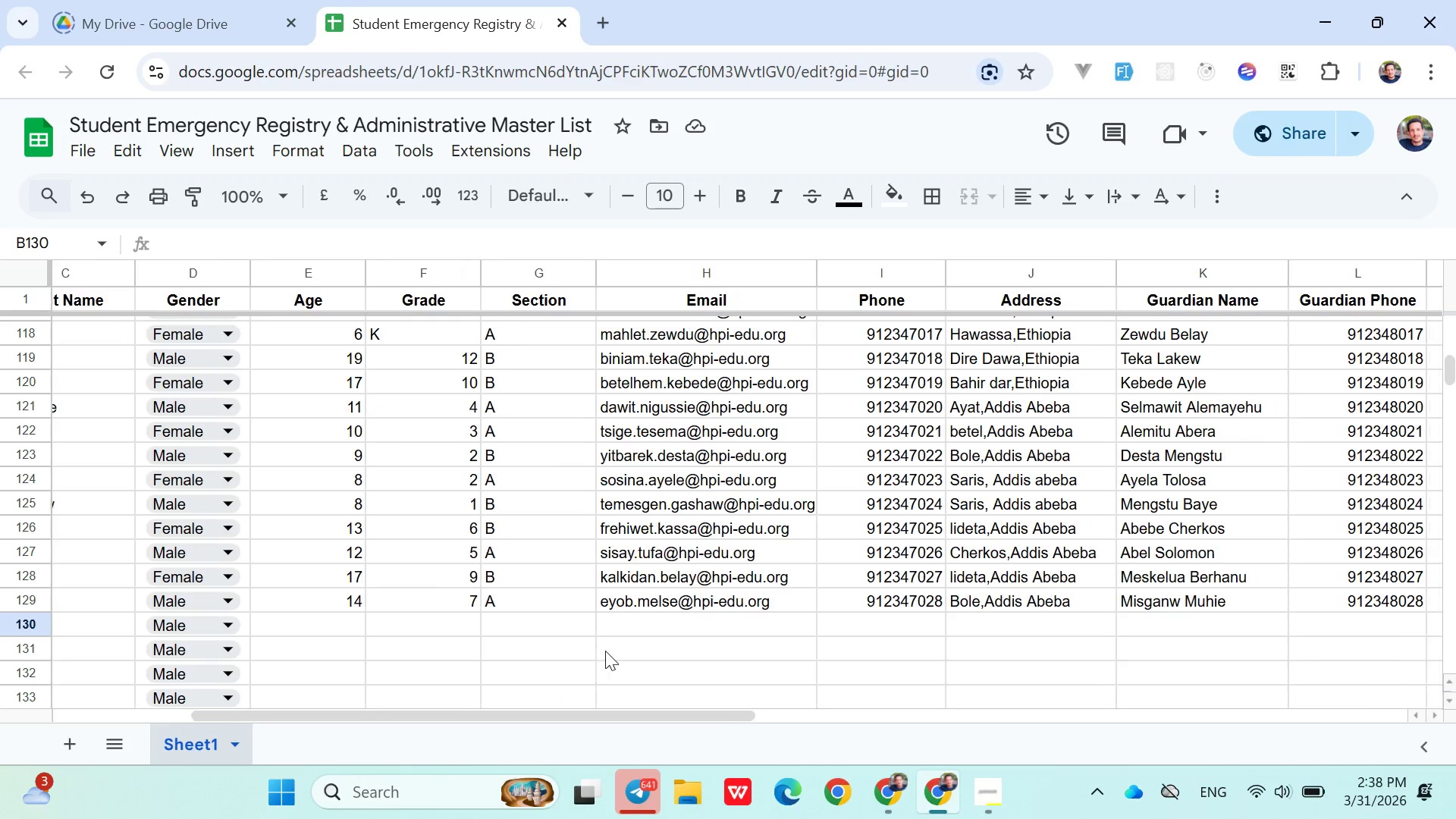 
hold_key(key=ShiftLeft, duration=0.47)
 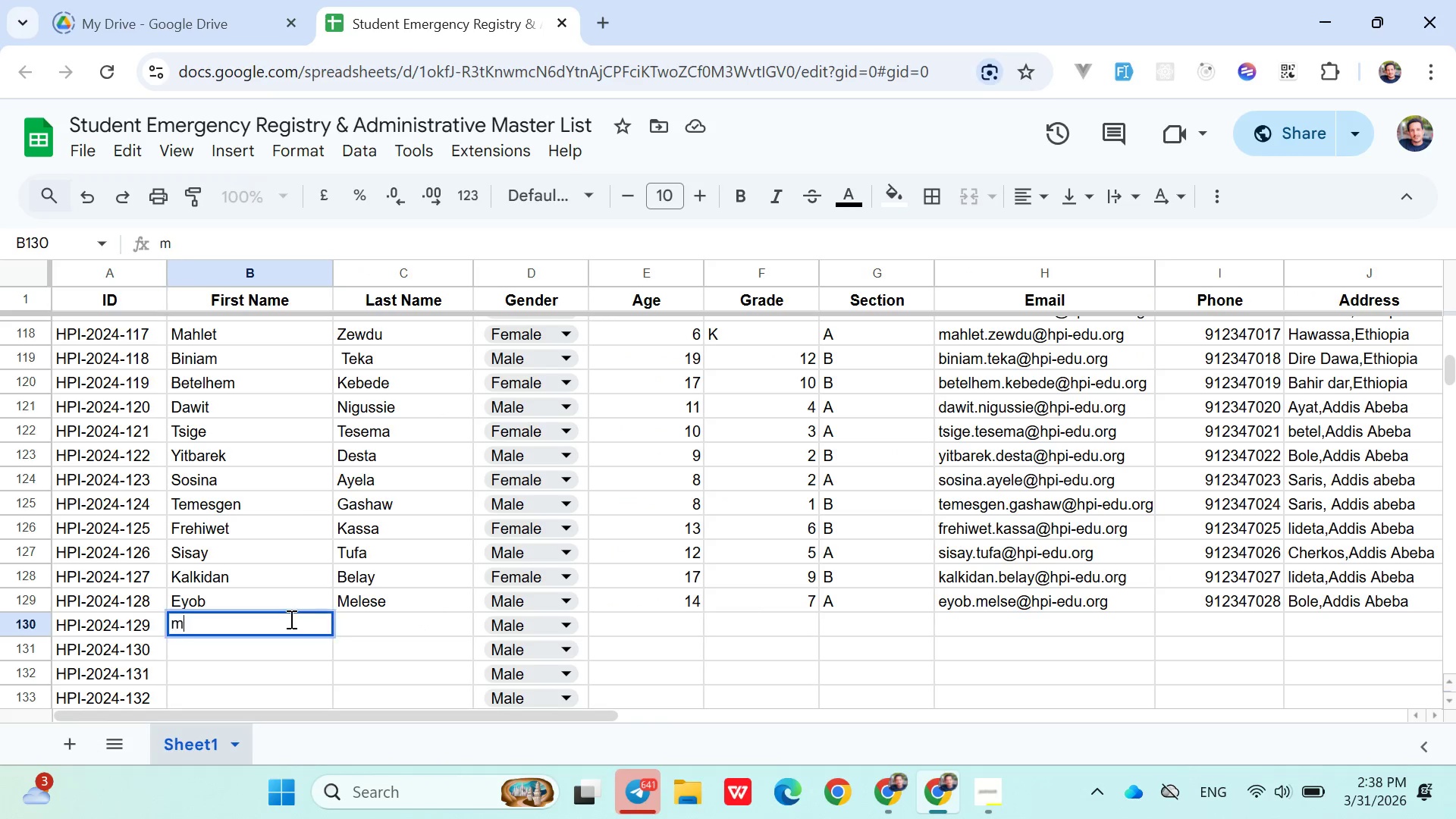 
type(meskerem Dinku)
 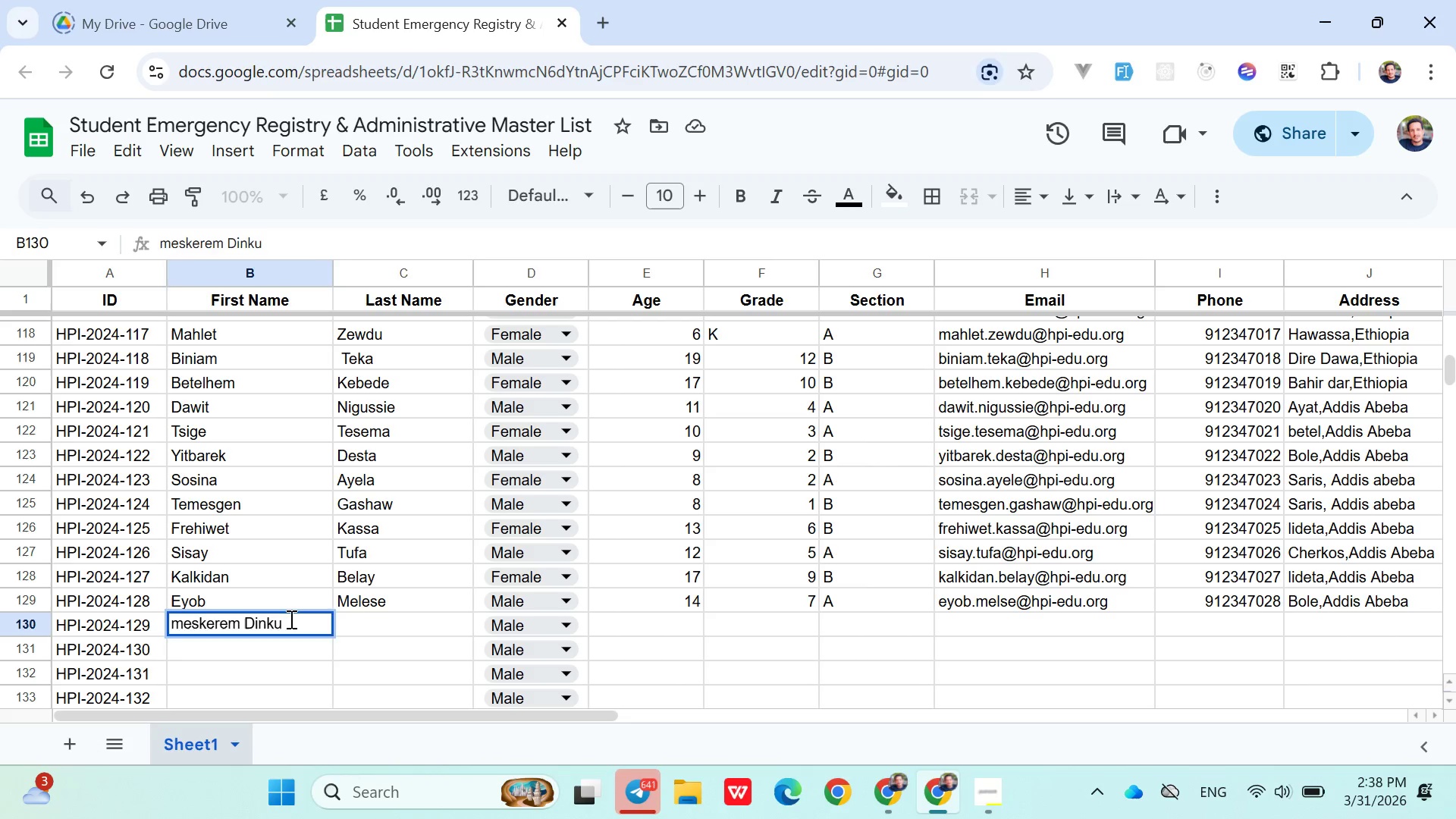 
key(ArrowRight)
 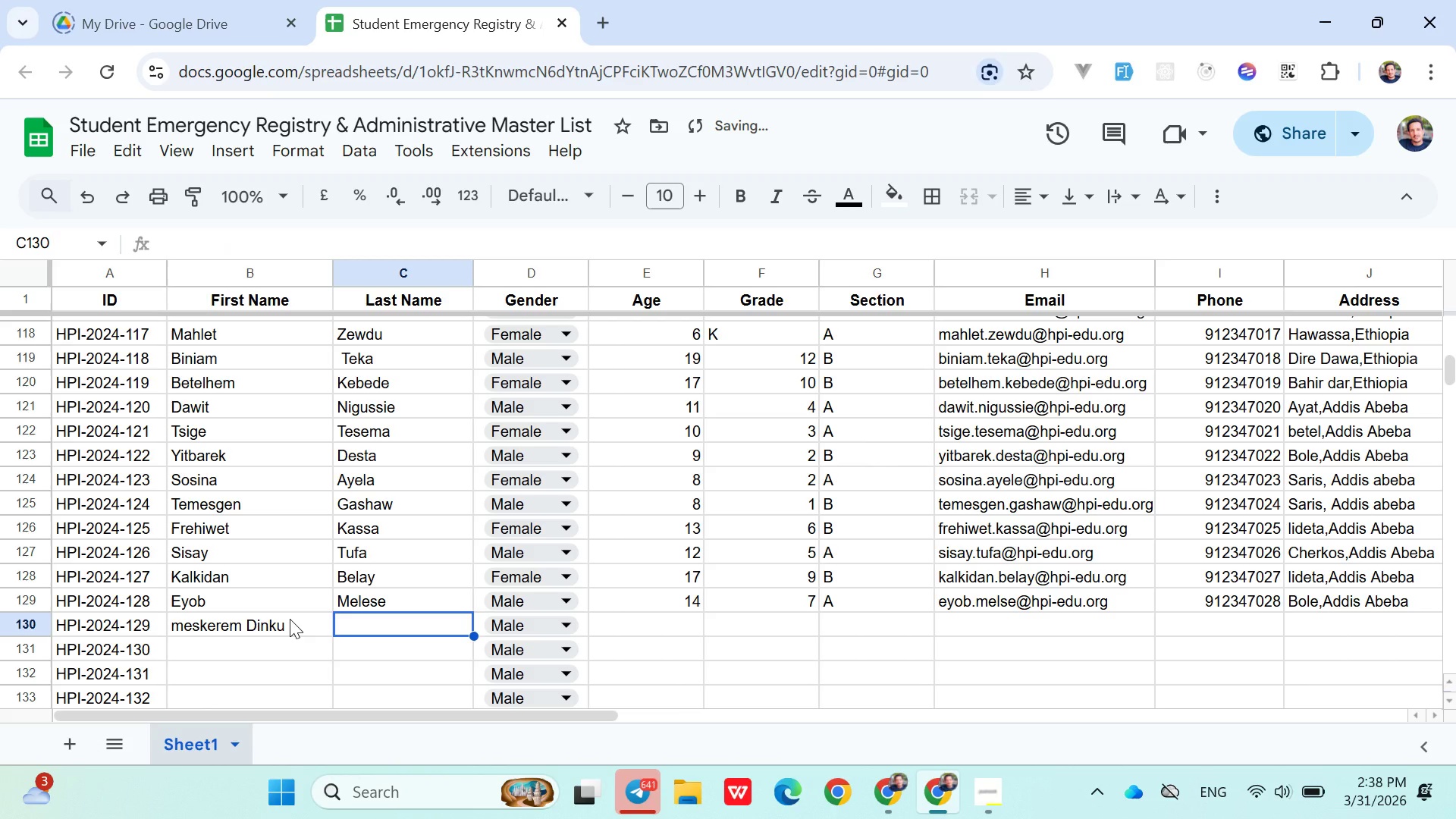 
key(ArrowLeft)
 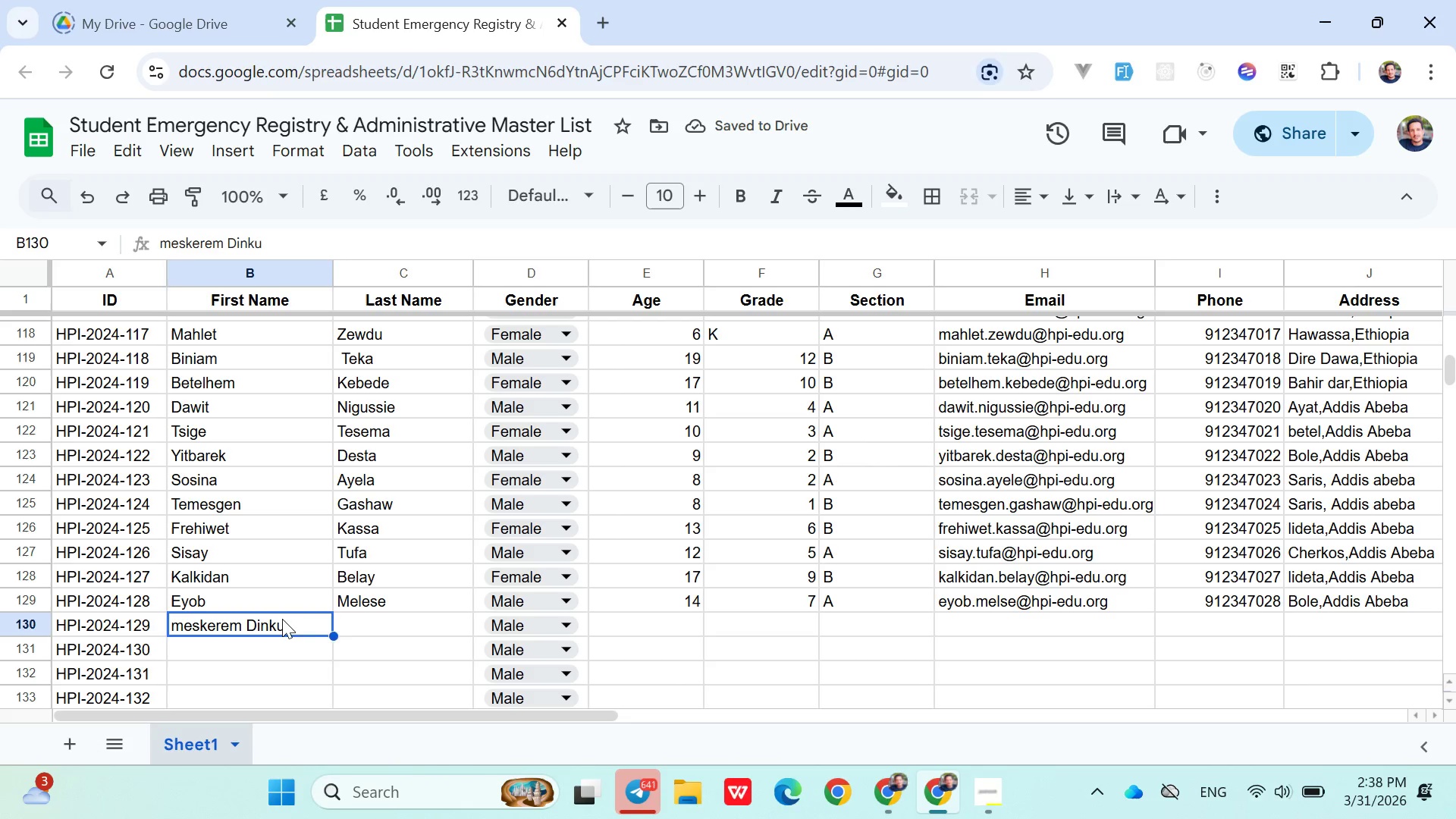 
double_click([282, 619])
 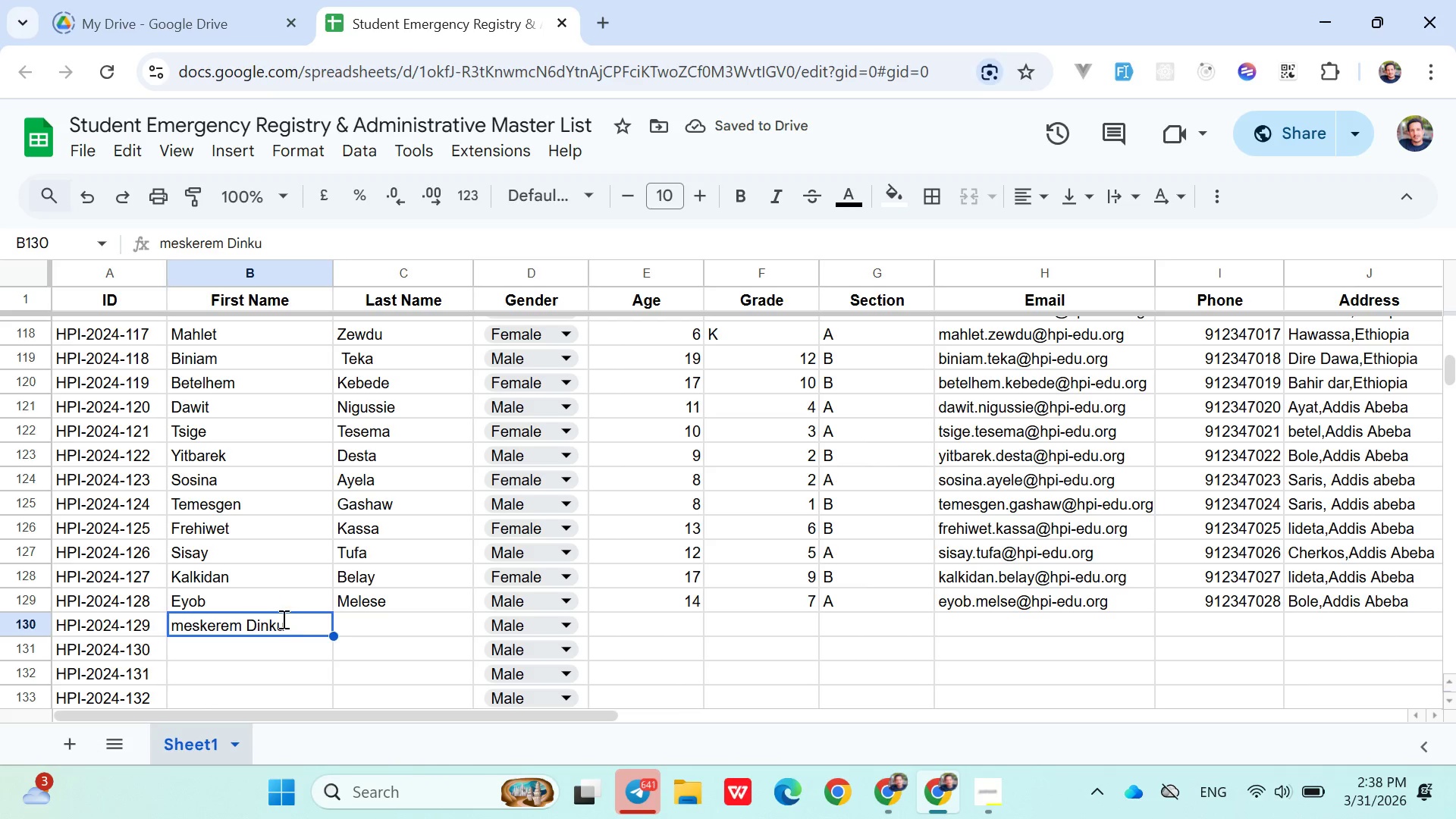 
triple_click([282, 619])
 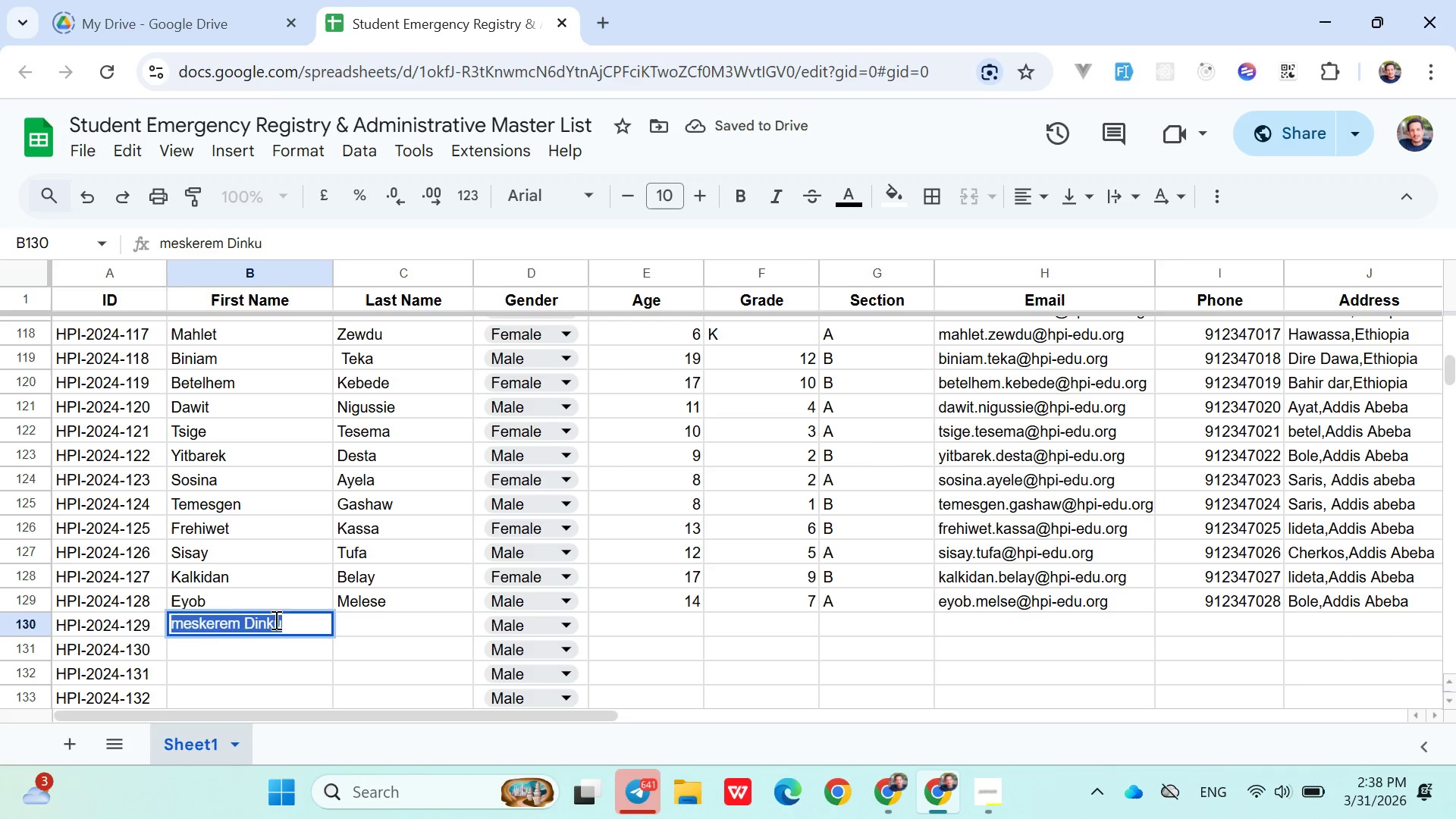 
double_click([275, 620])
 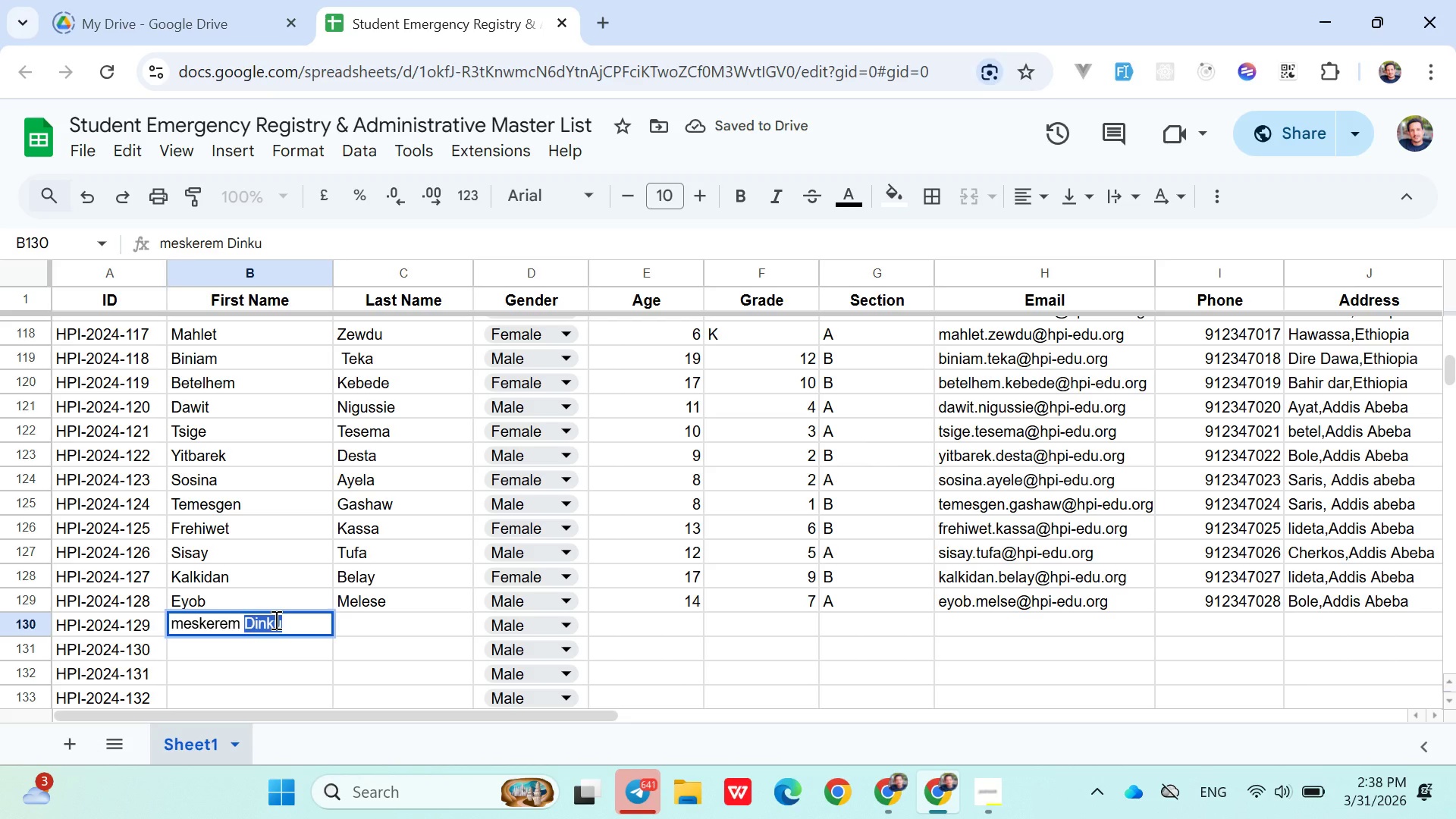 
key(Control+X)
 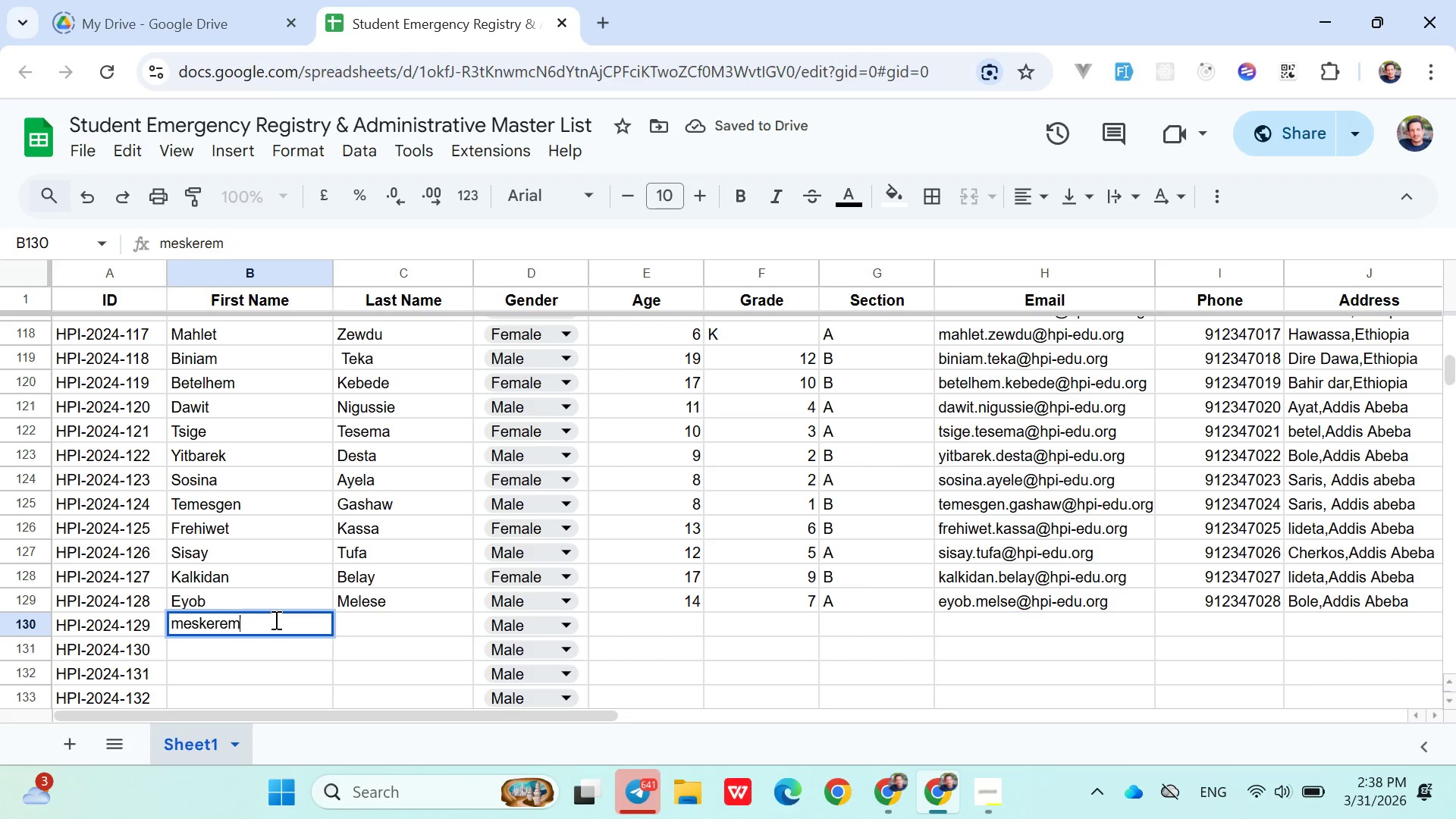 
key(Backspace)
 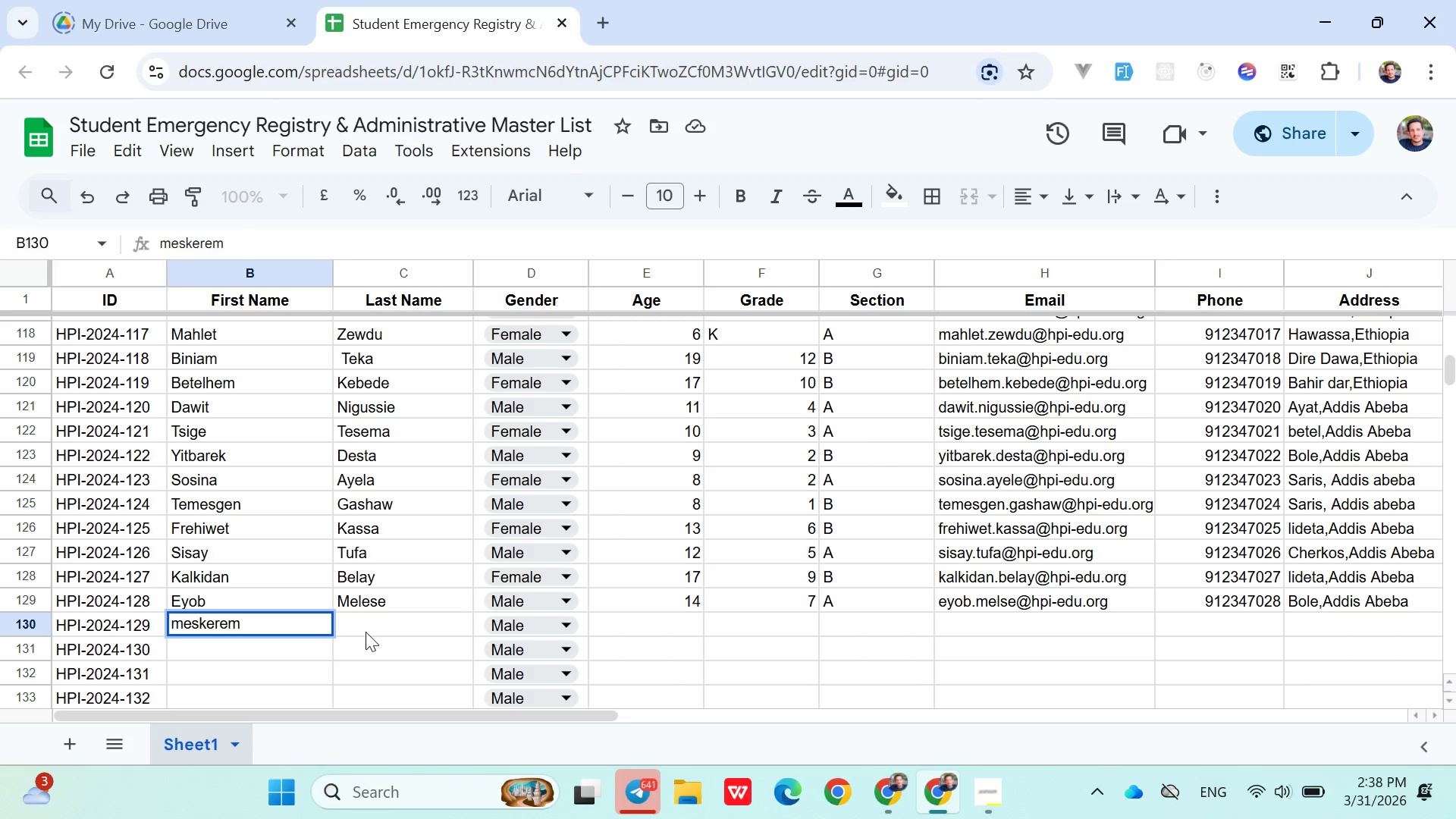 
left_click([368, 632])
 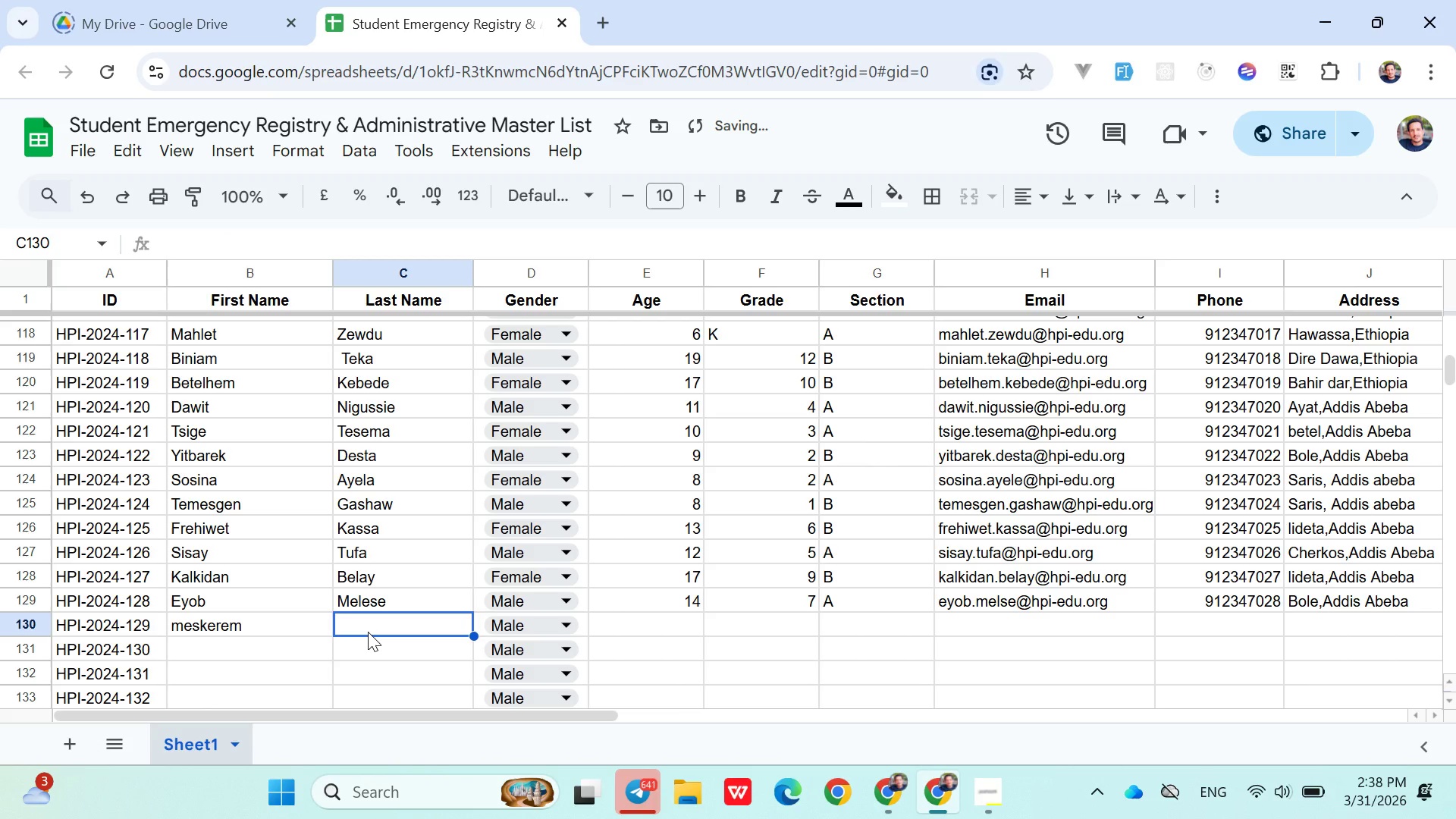 
key(Control+ControlLeft)
 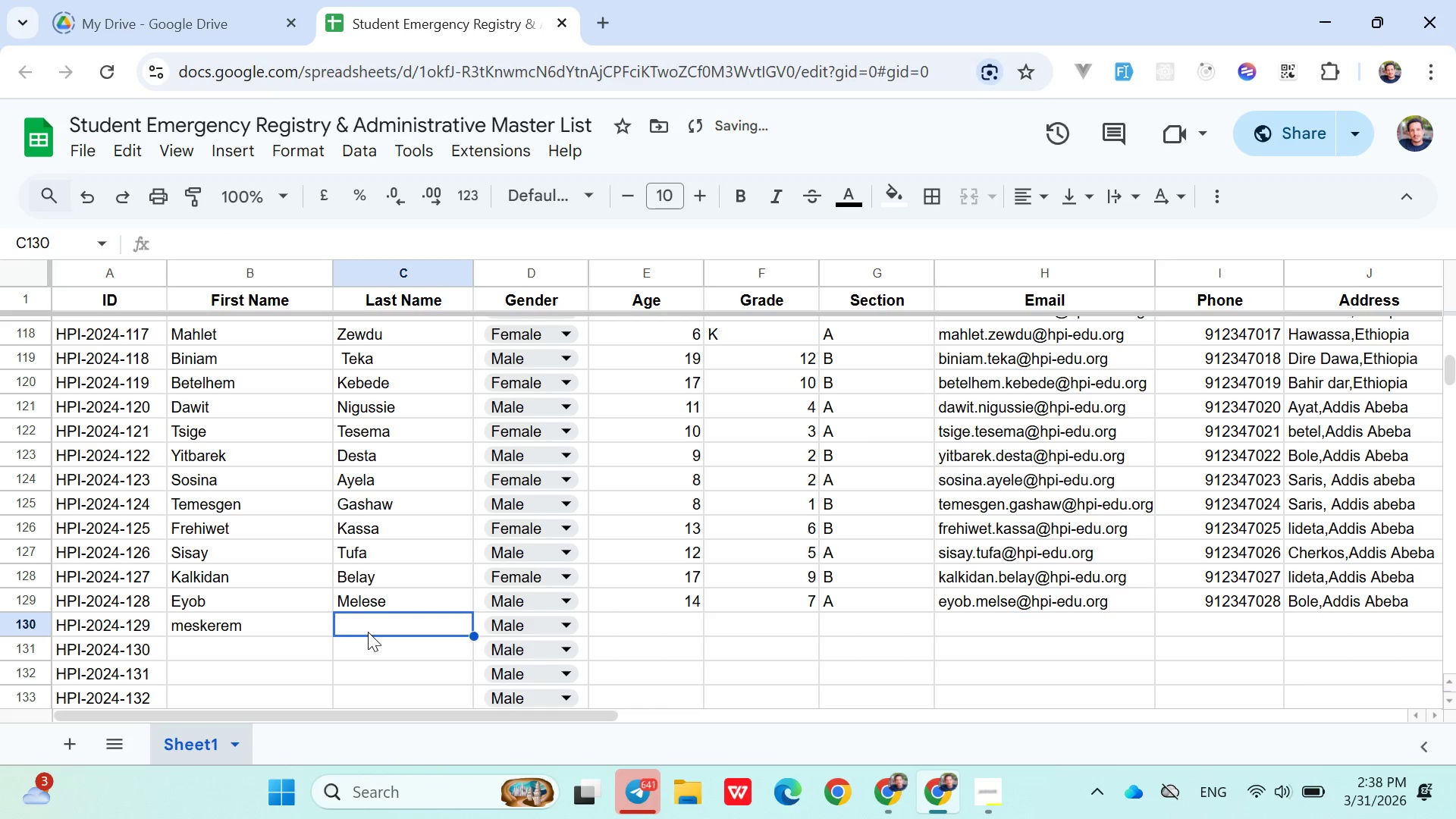 
key(Control+V)
 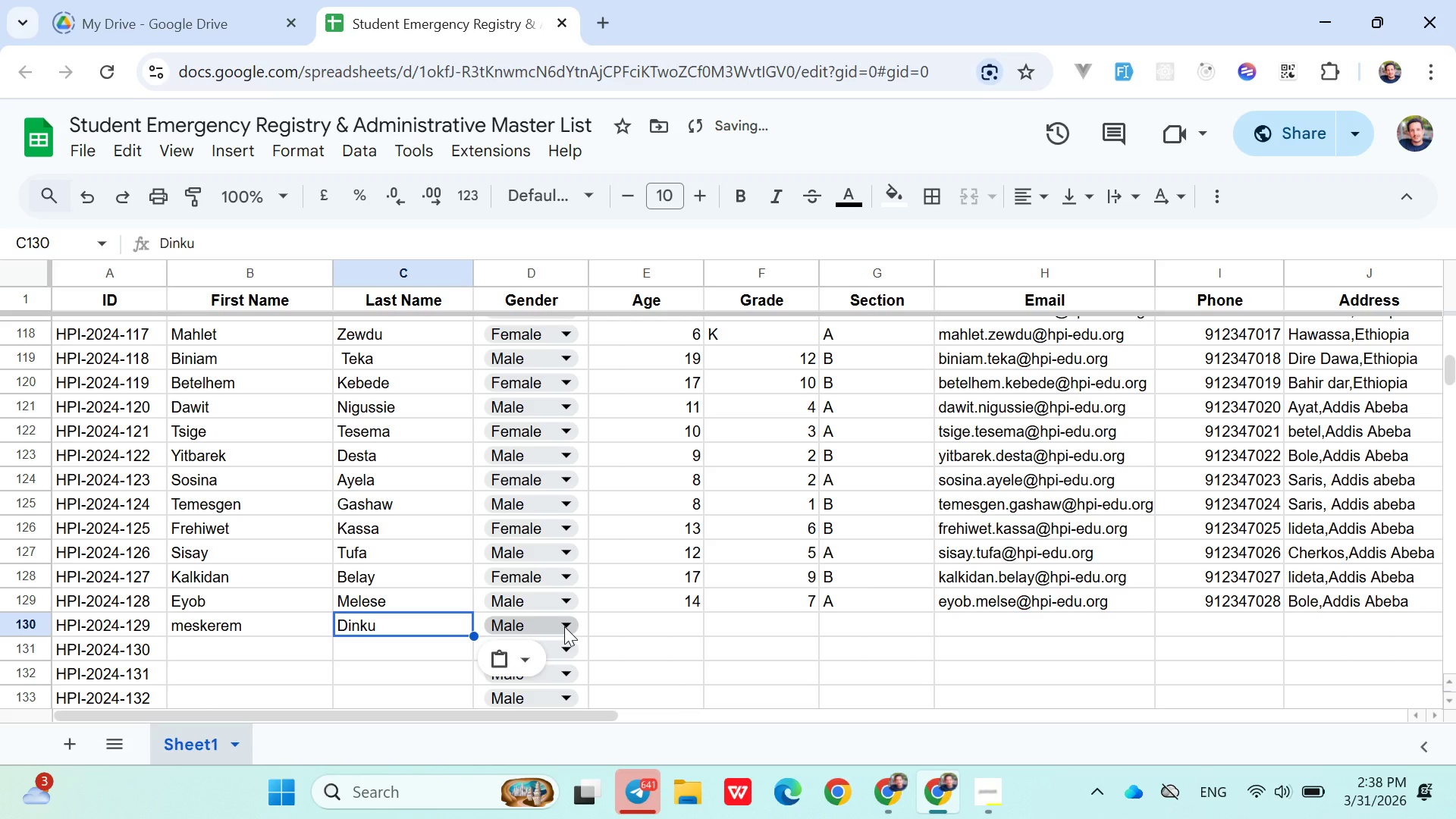 
left_click([564, 626])
 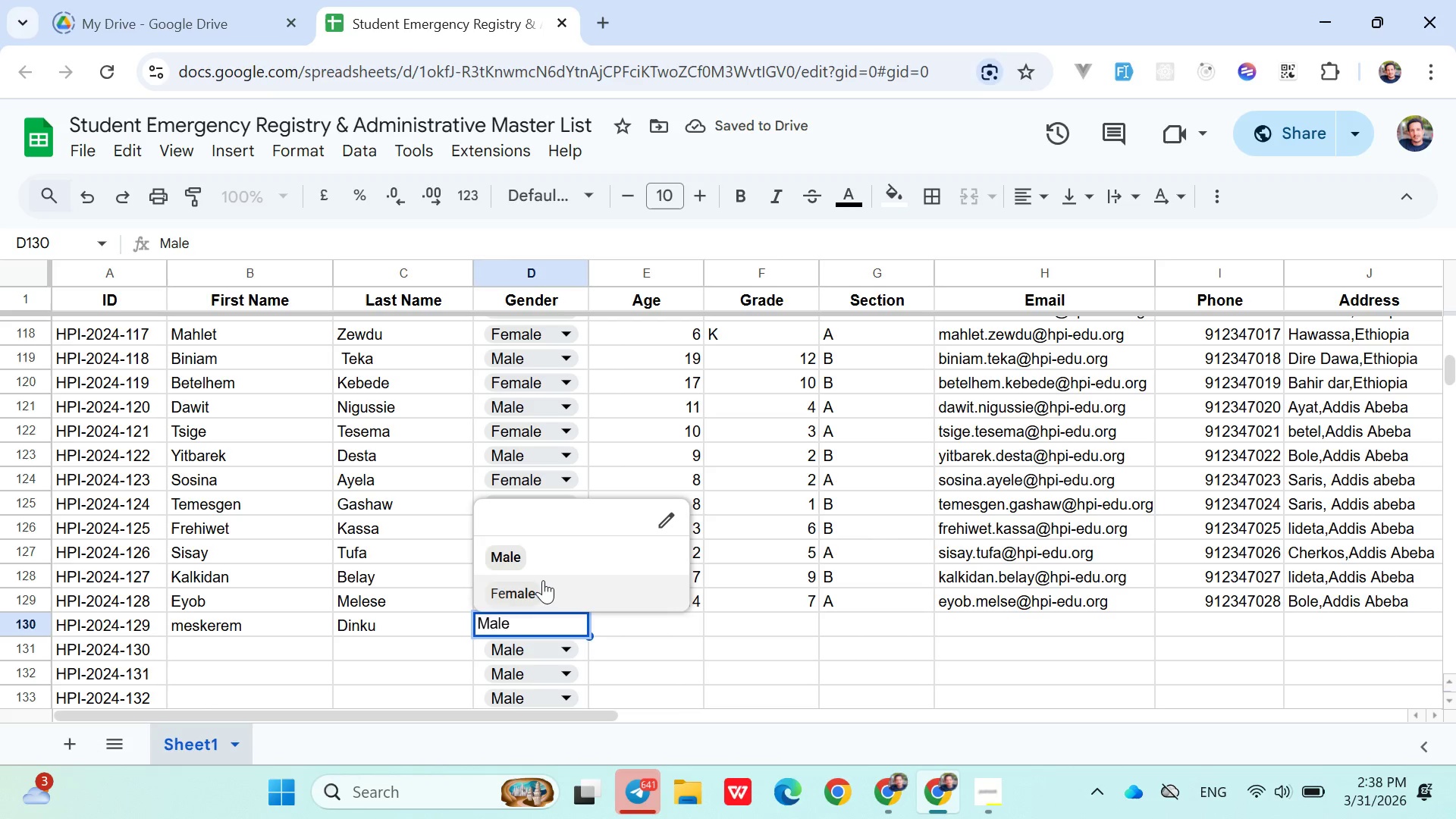 
left_click([543, 582])
 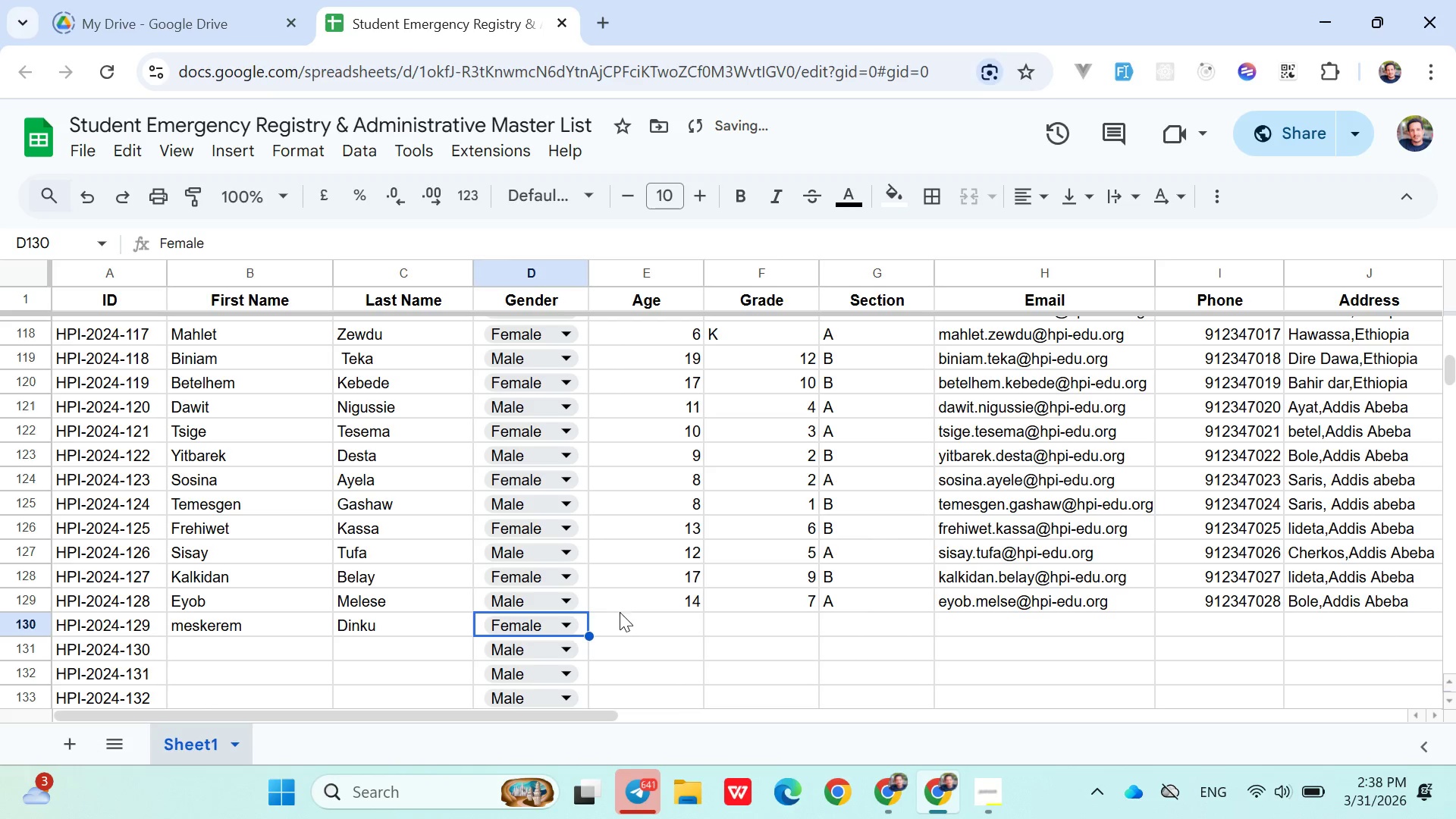 
left_click([623, 614])
 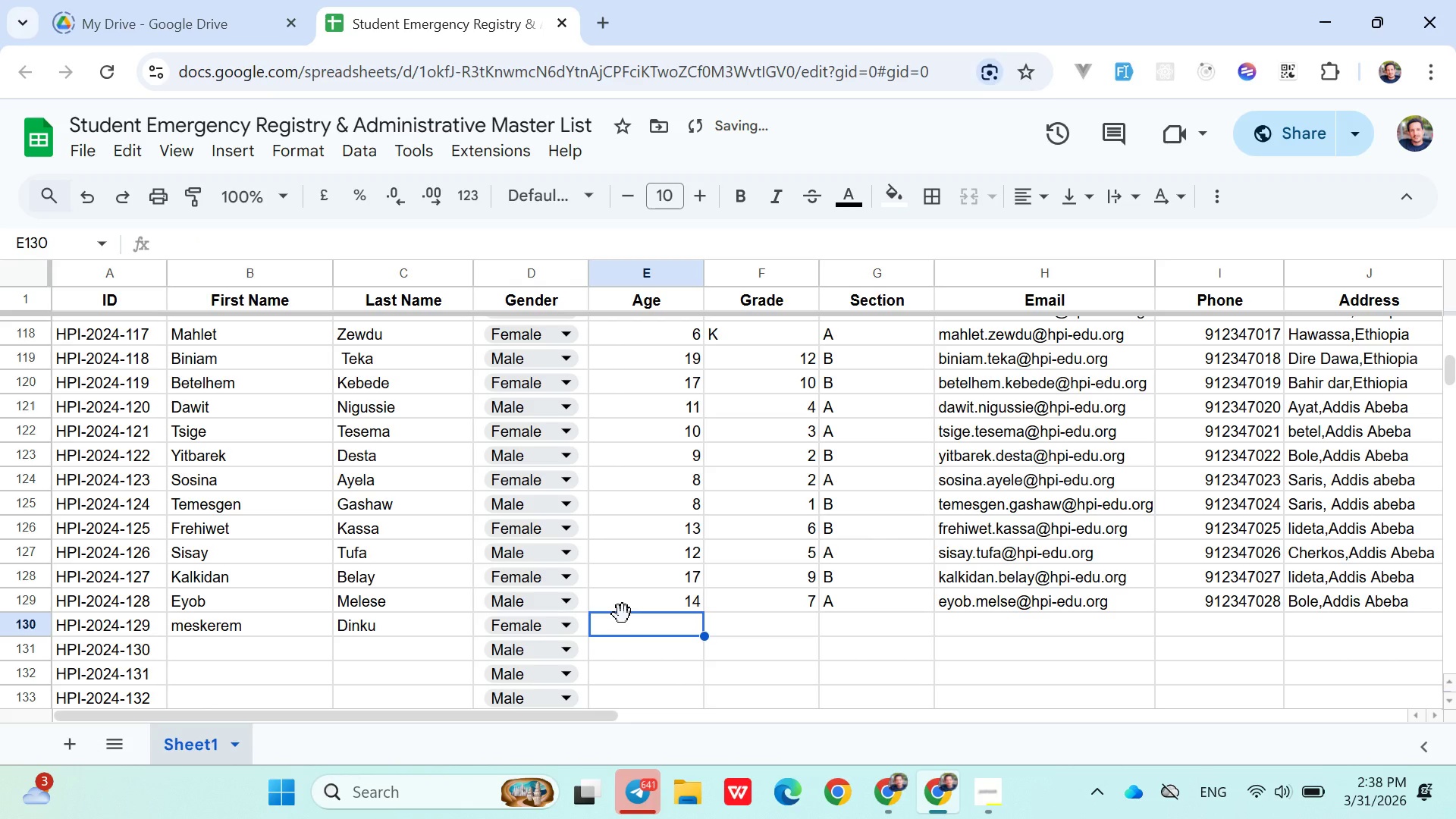 
type(18)
 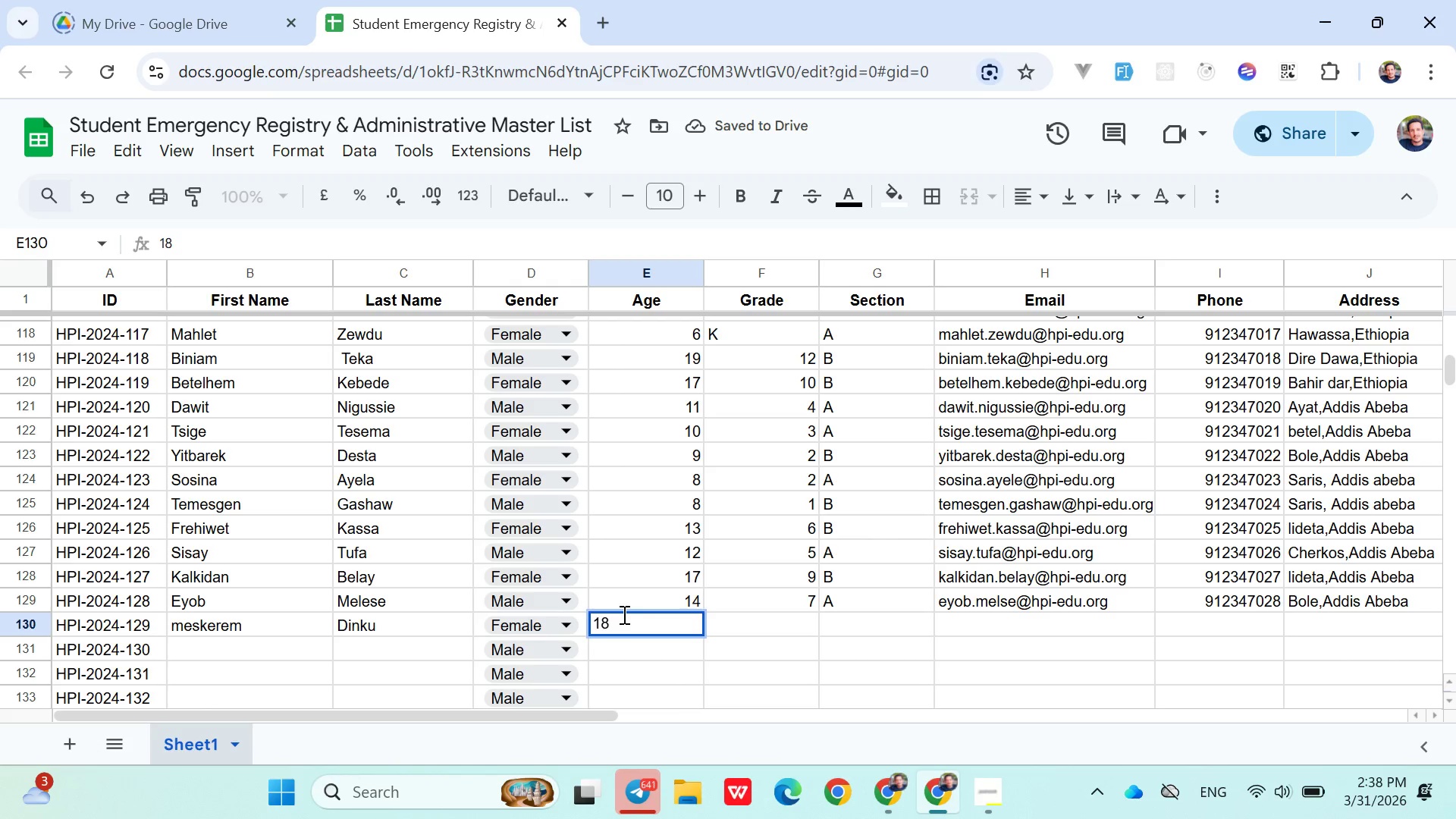 
key(ArrowRight)
 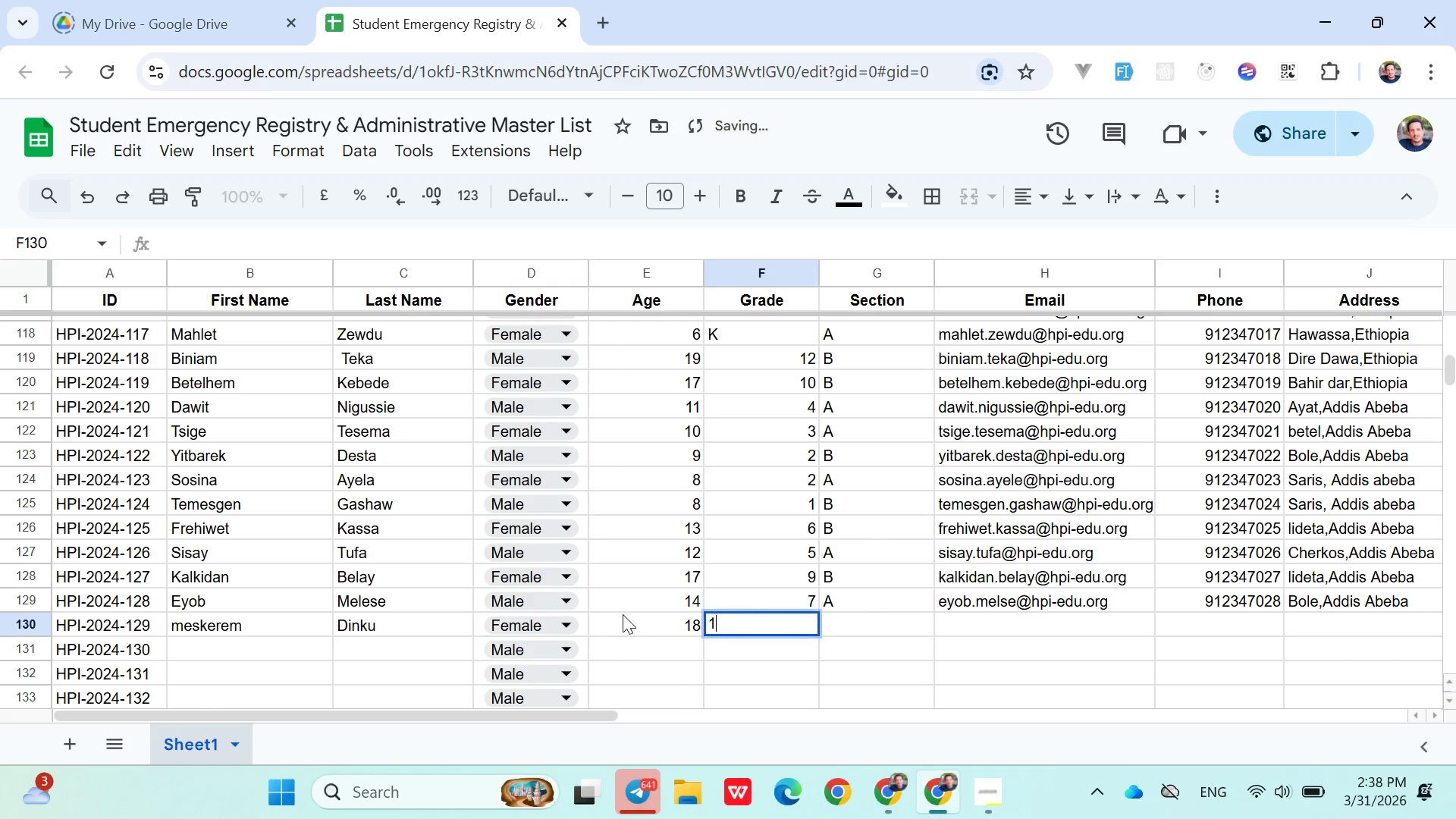 
type(10)
 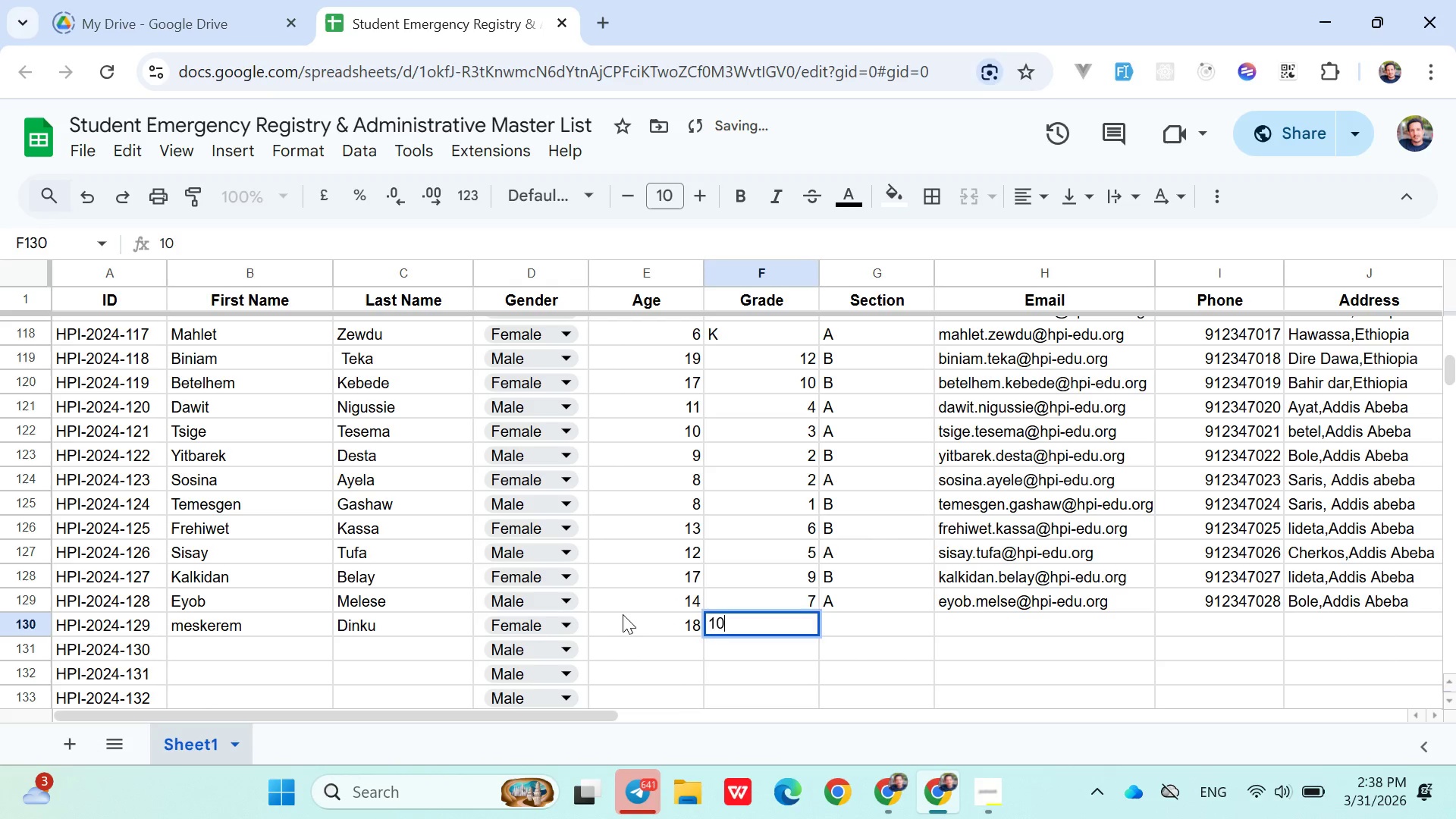 
key(ArrowRight)
 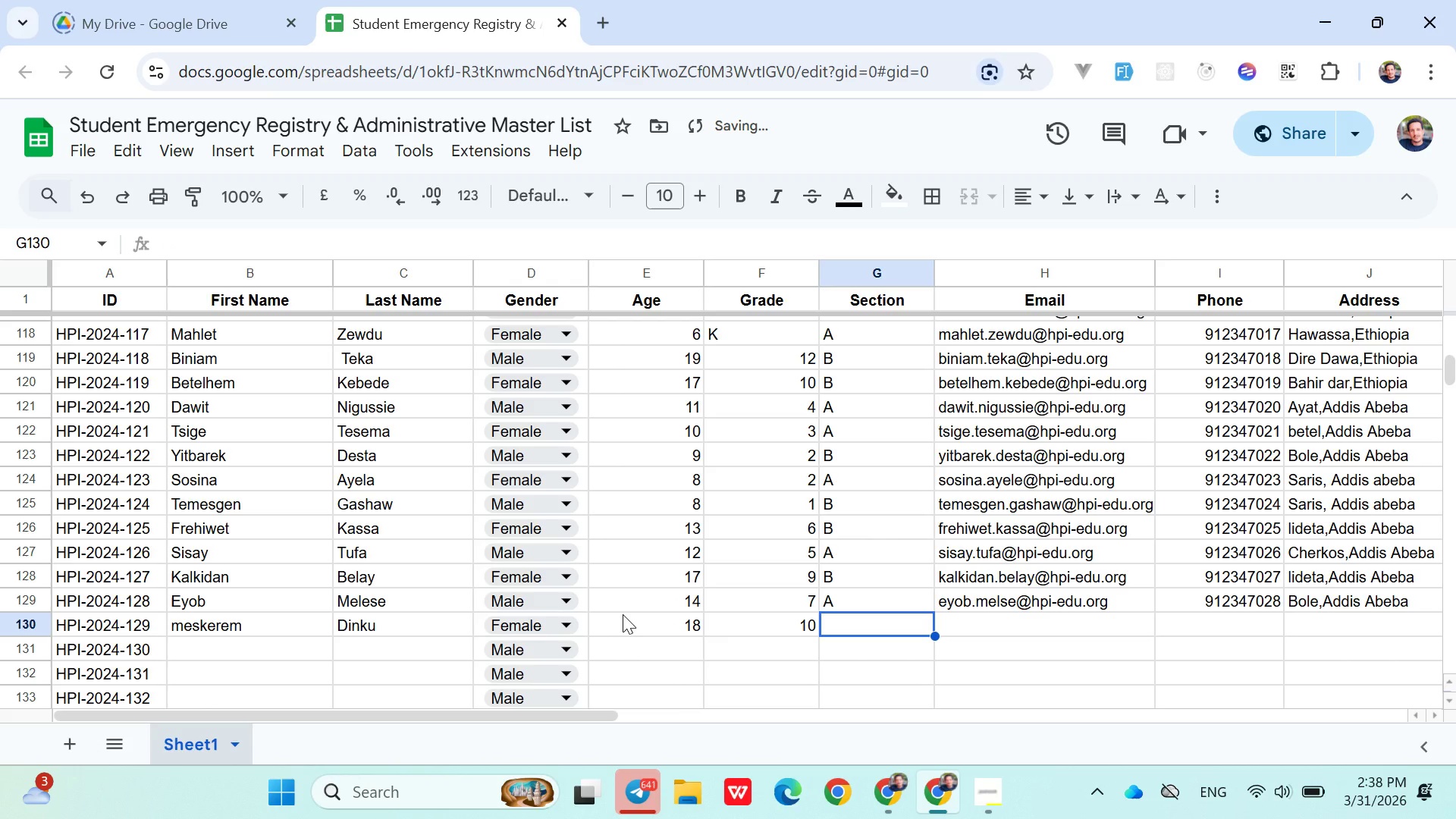 
key(Shift+N)
 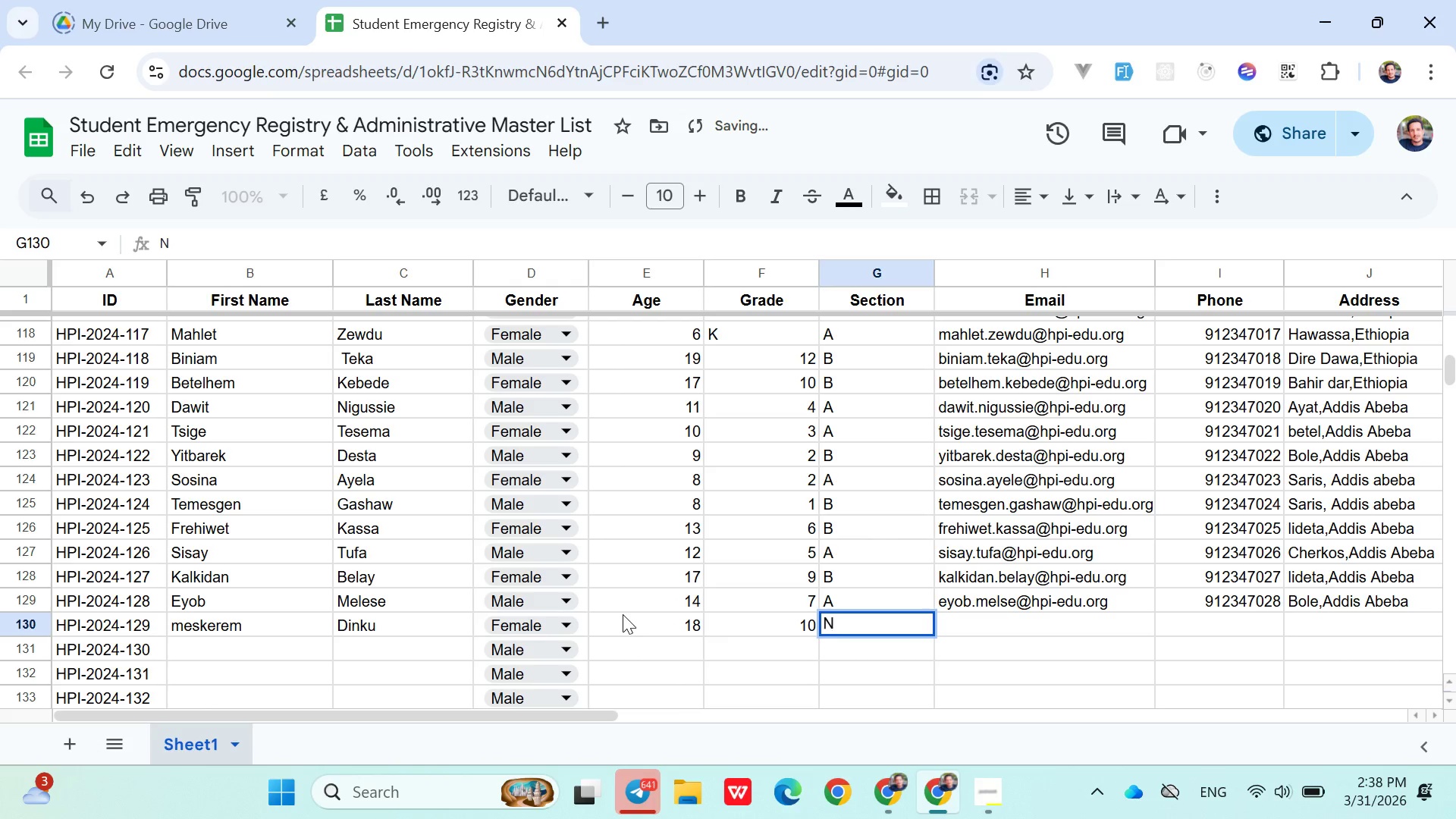 
key(Backspace)
 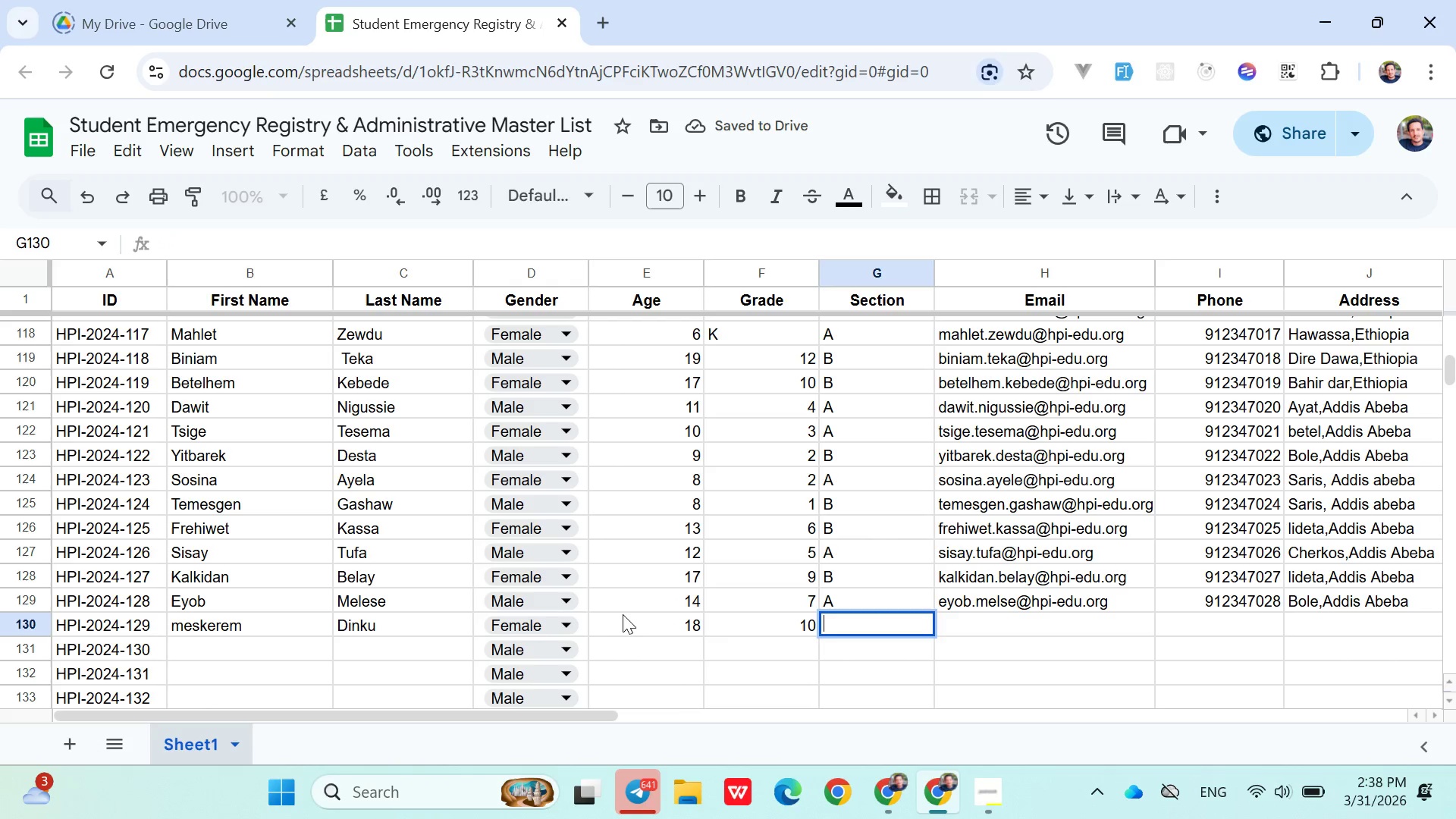 
key(Shift+B)
 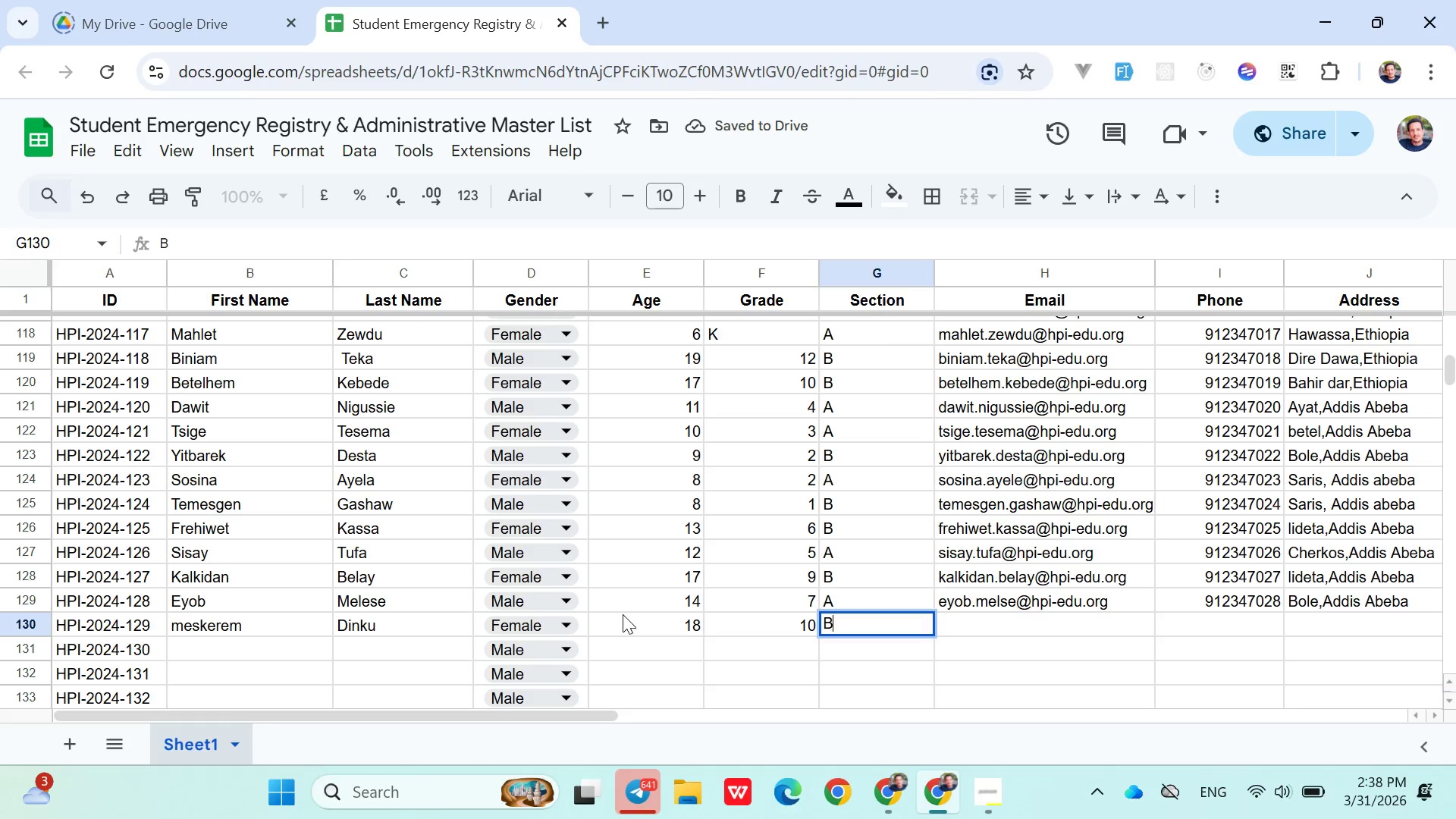 
key(ArrowRight)
 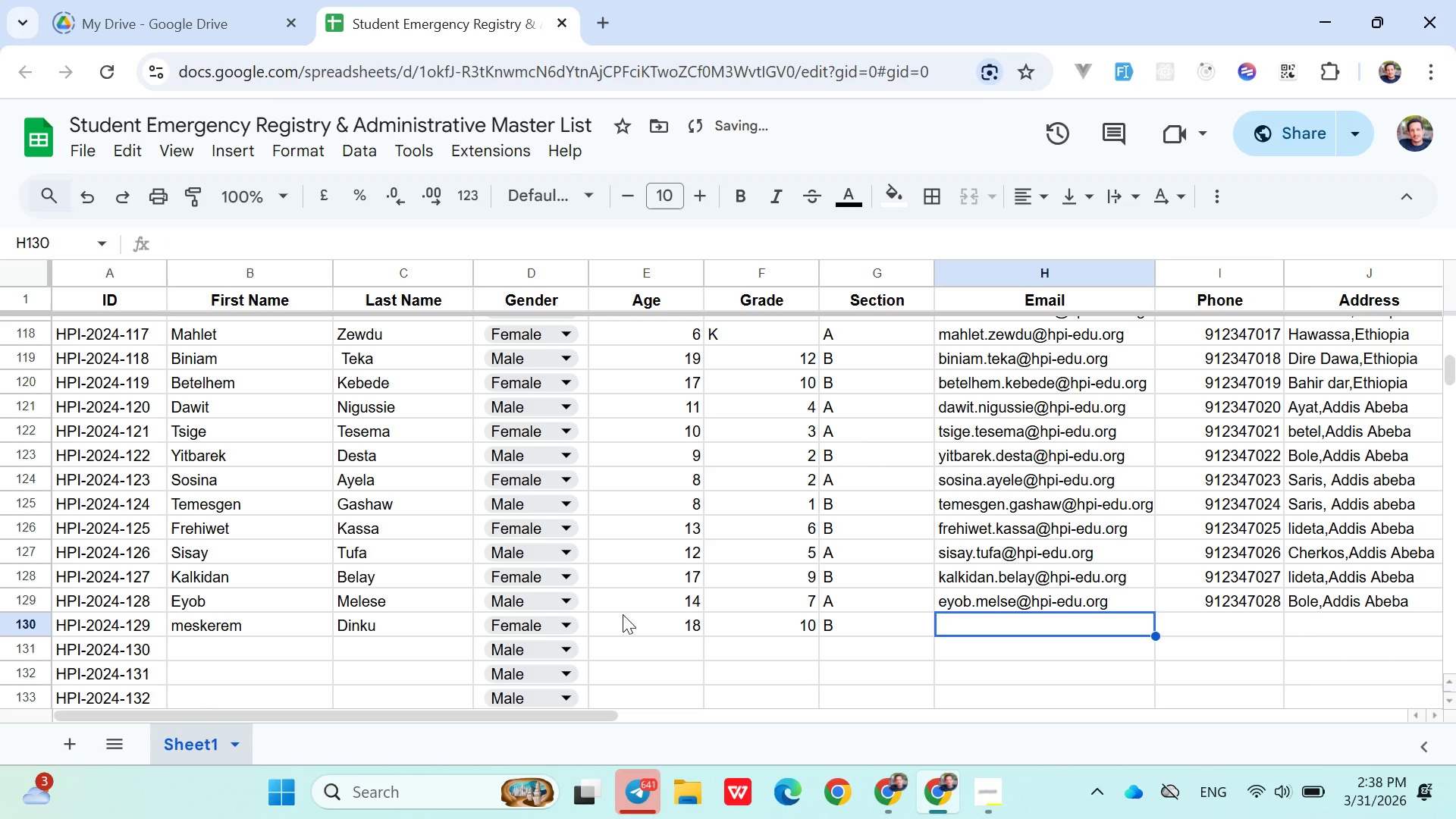 
type(meskerem.dinku@hpi-edu.org)
 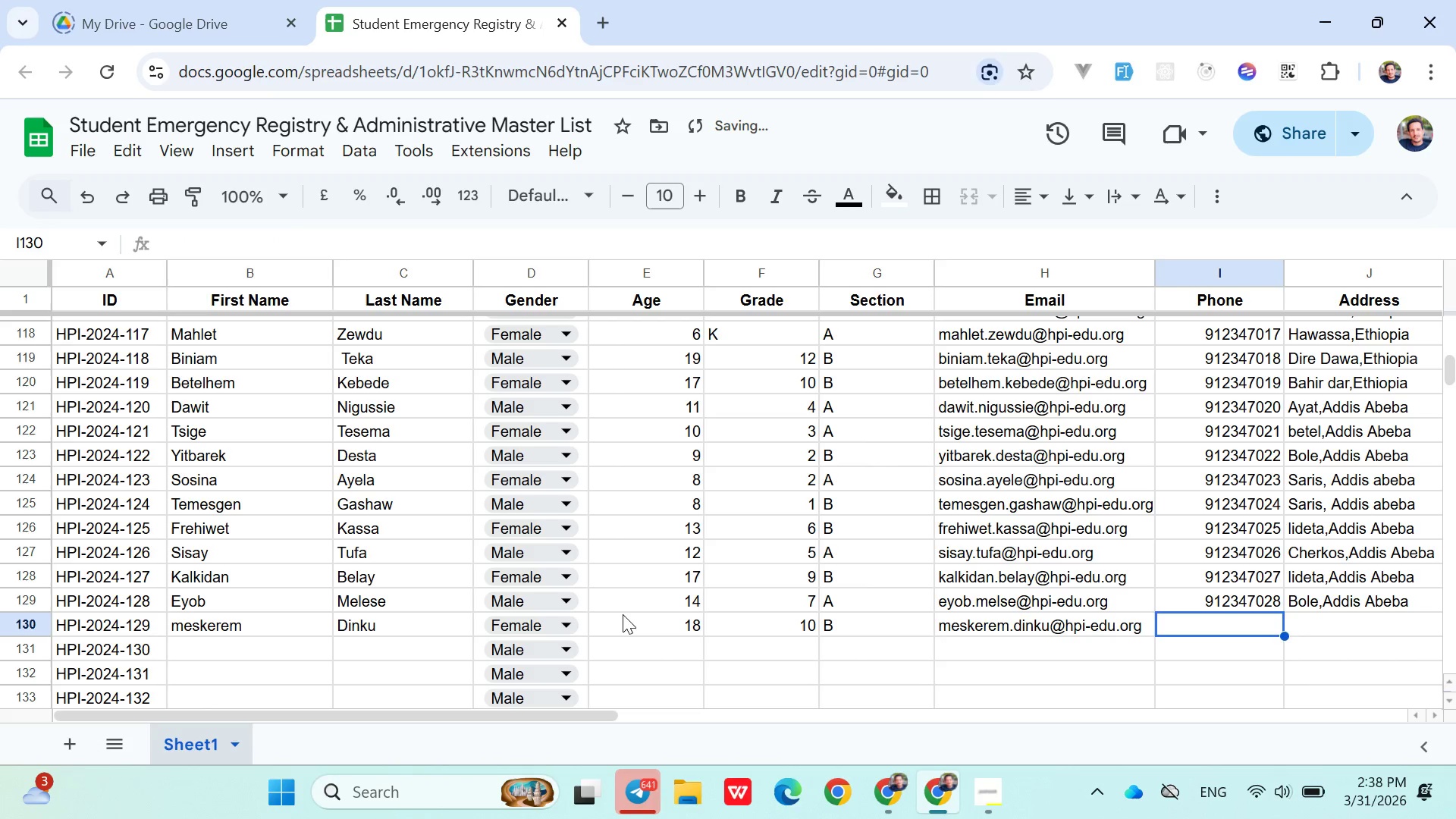 
 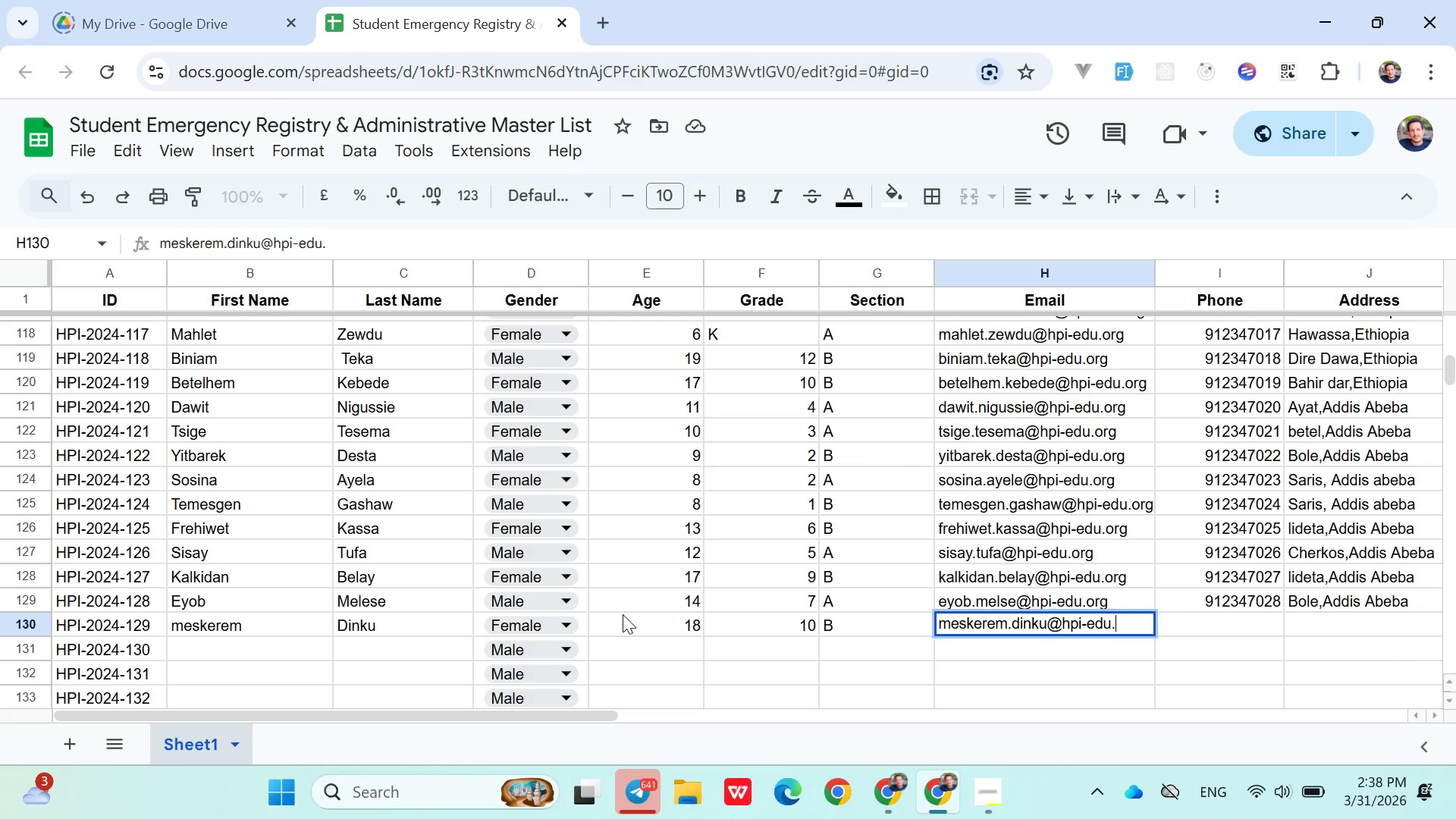 
key(ArrowRight)
 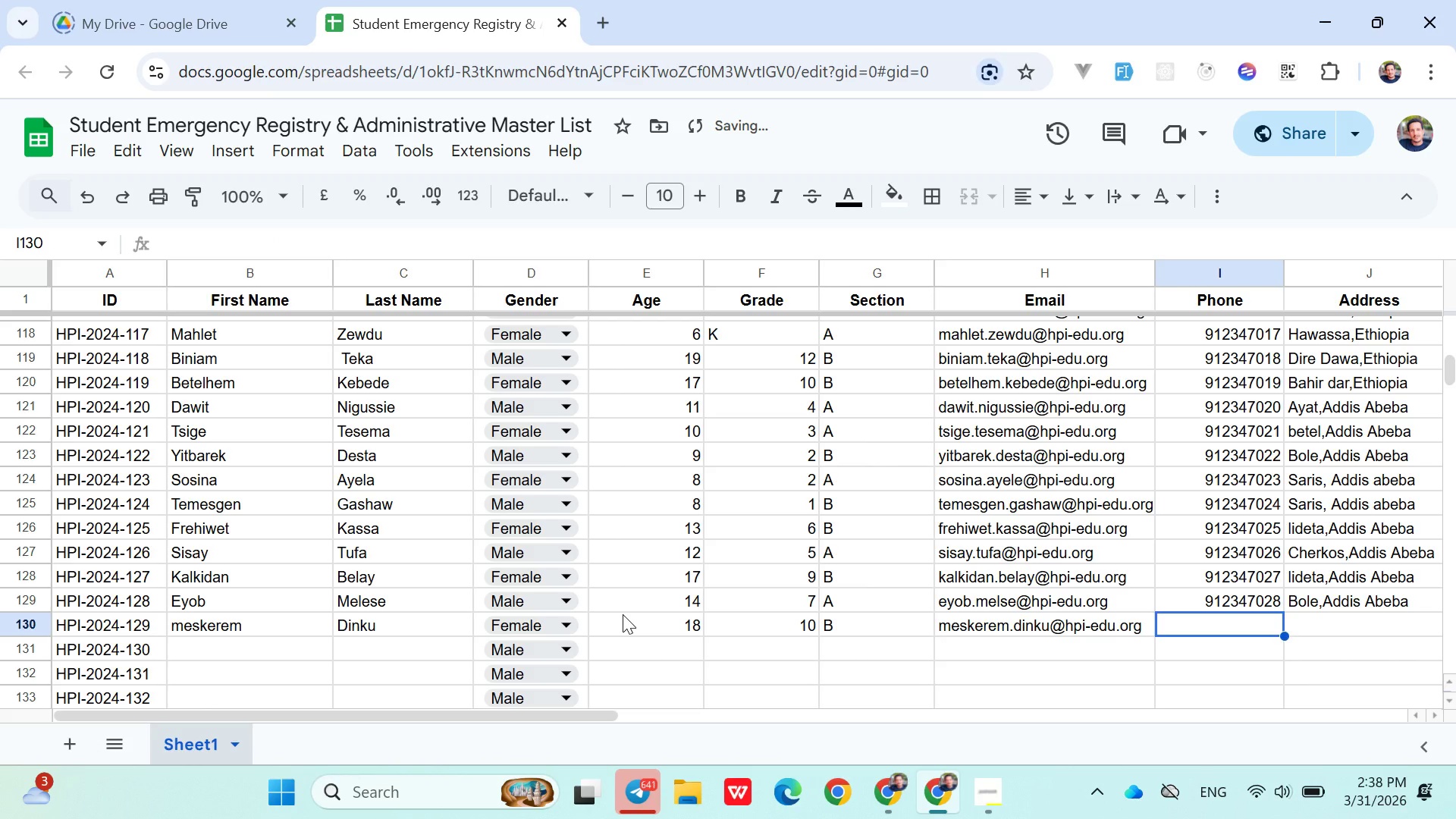 
type(0912347029)
 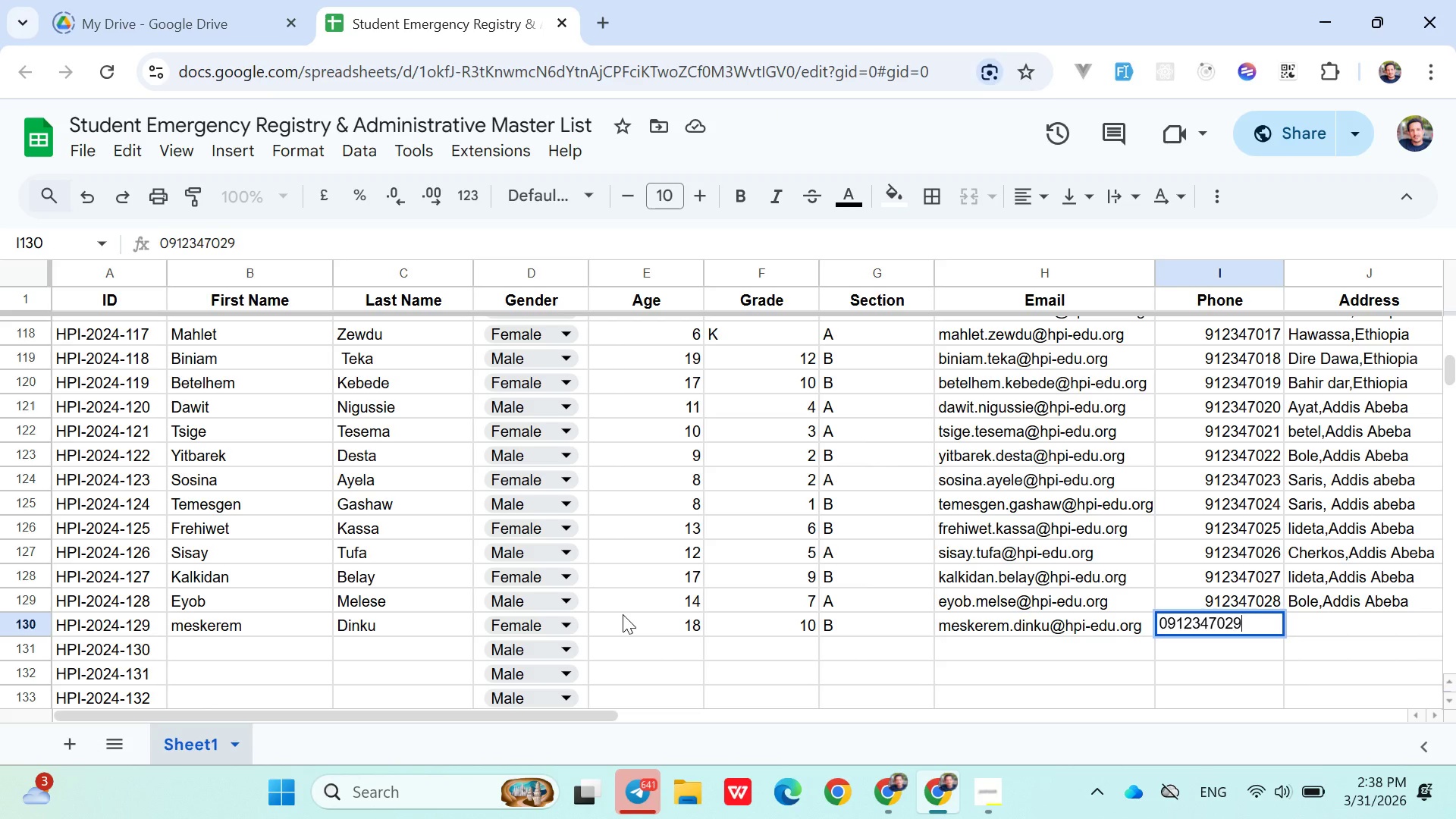 
key(ArrowRight)
 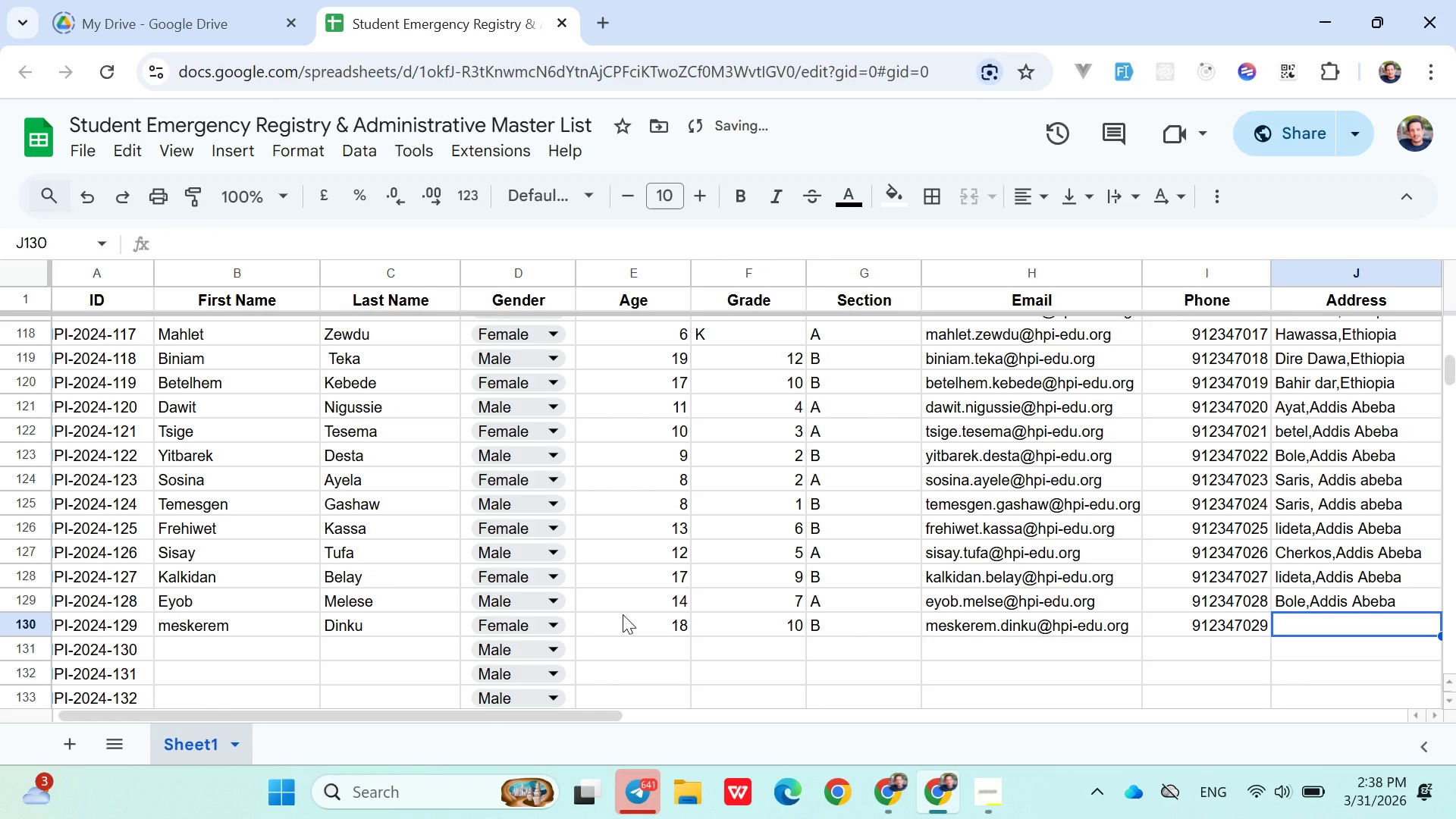 
type(Mex)
 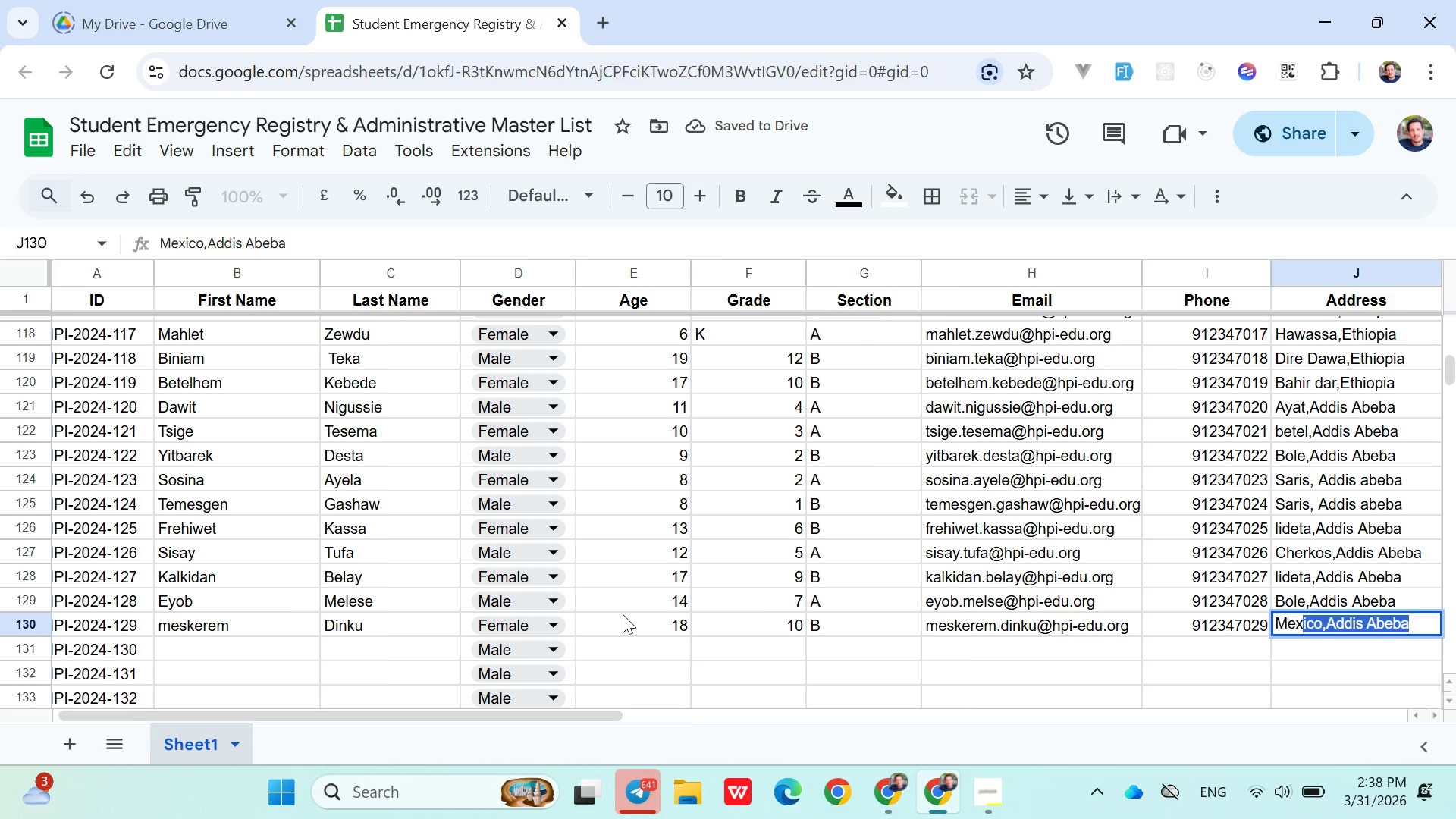 
key(ArrowRight)
 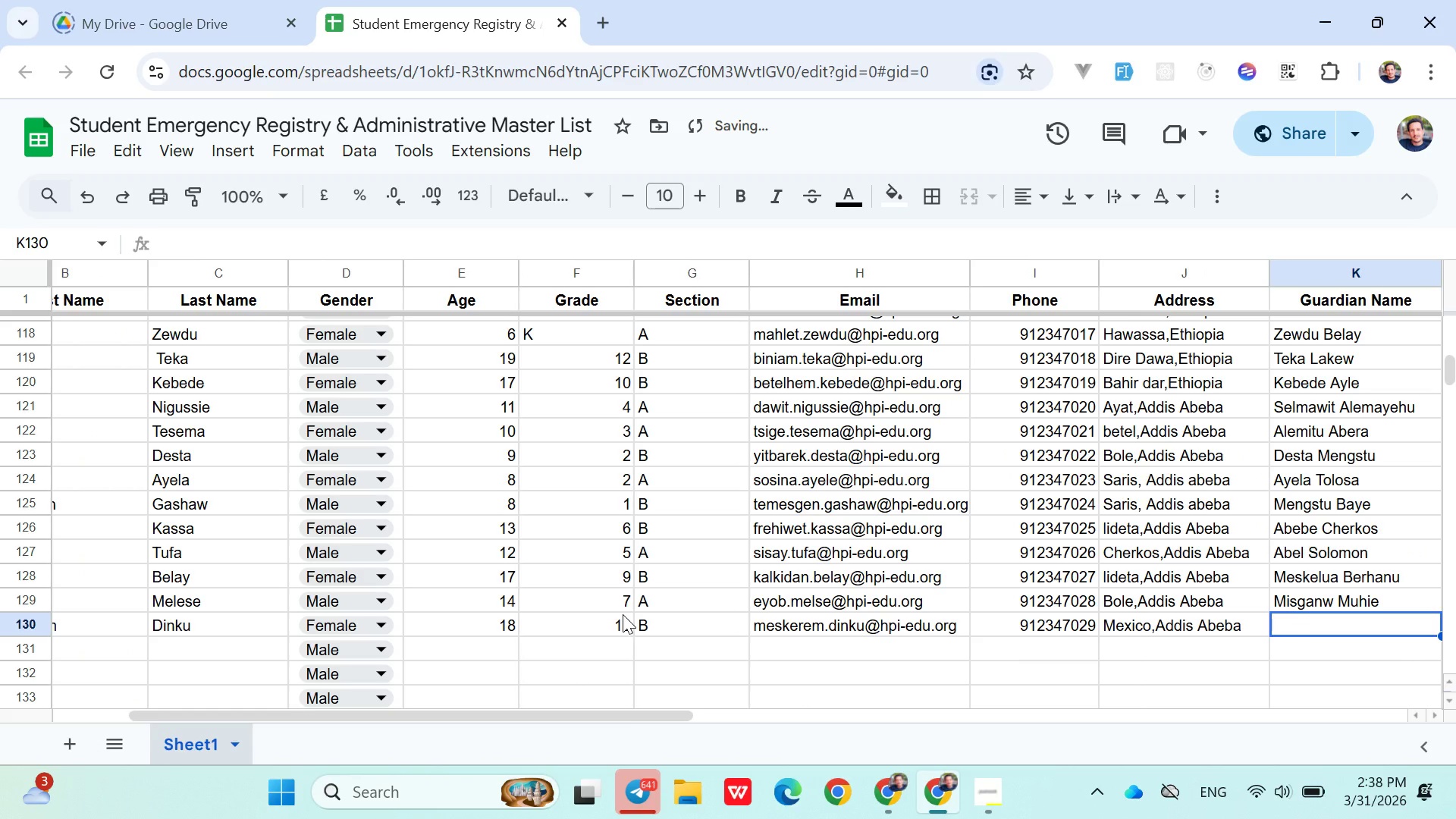 
type(Dinku Molla)
 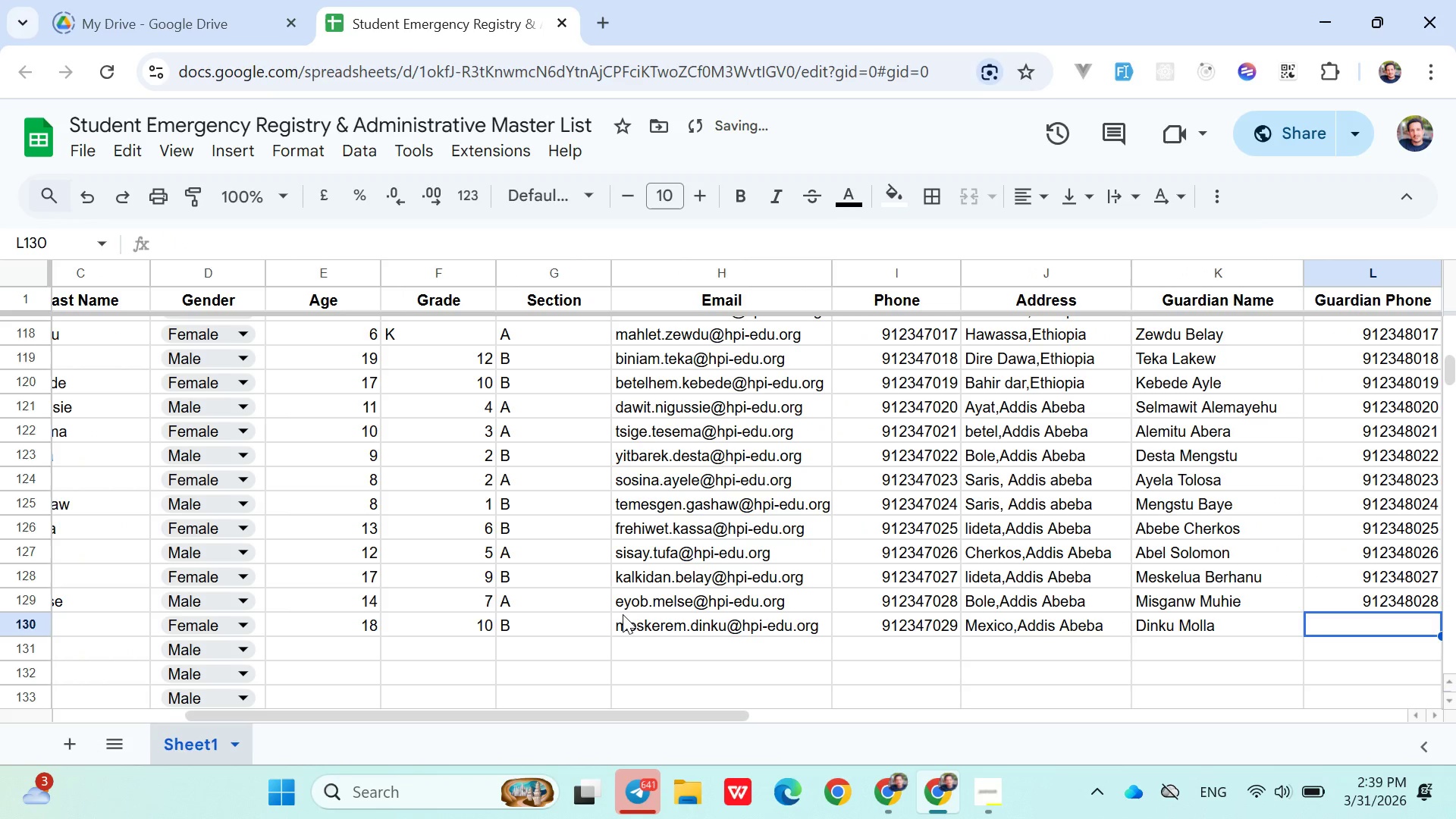 
 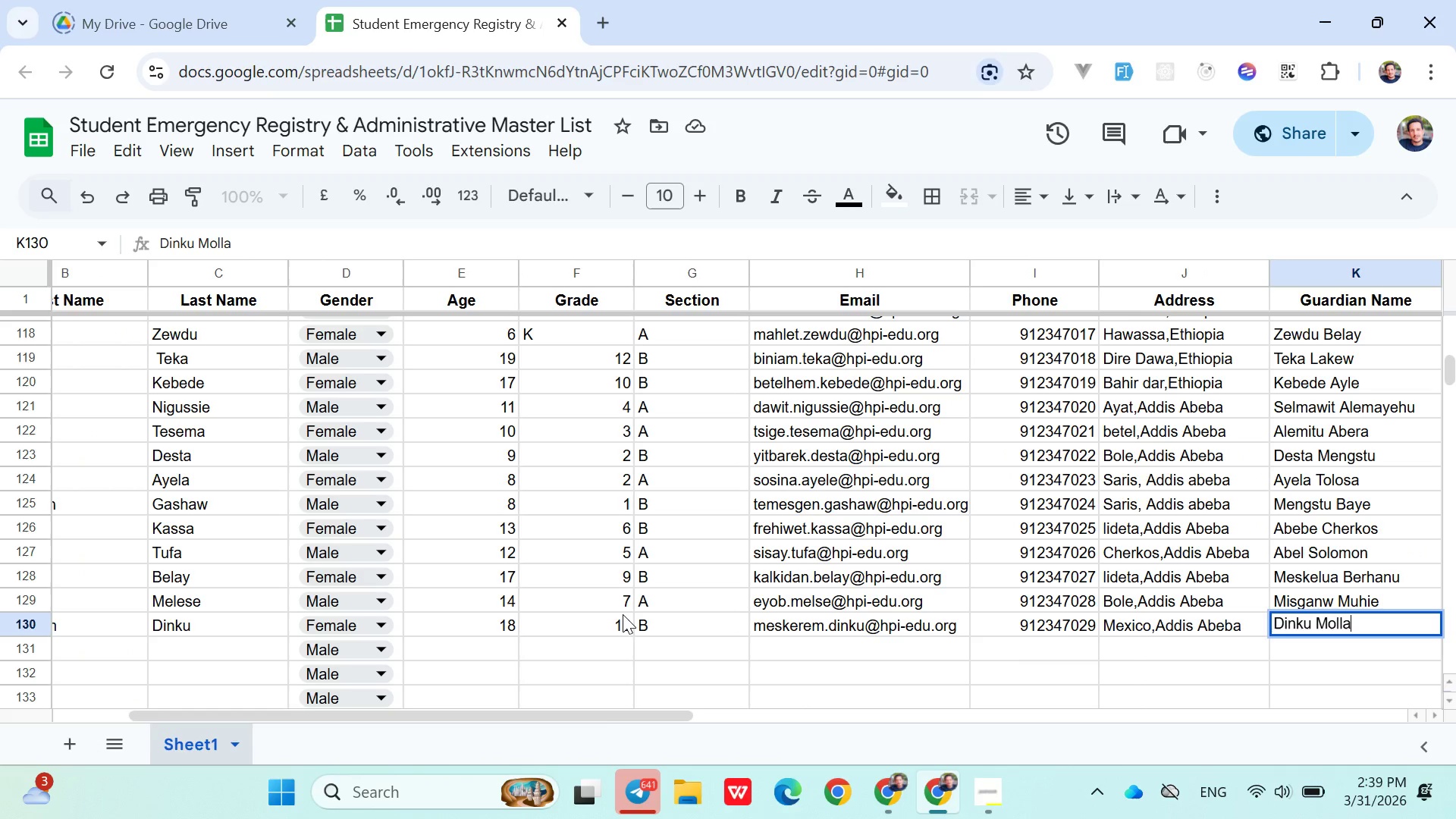 
key(ArrowRight)
 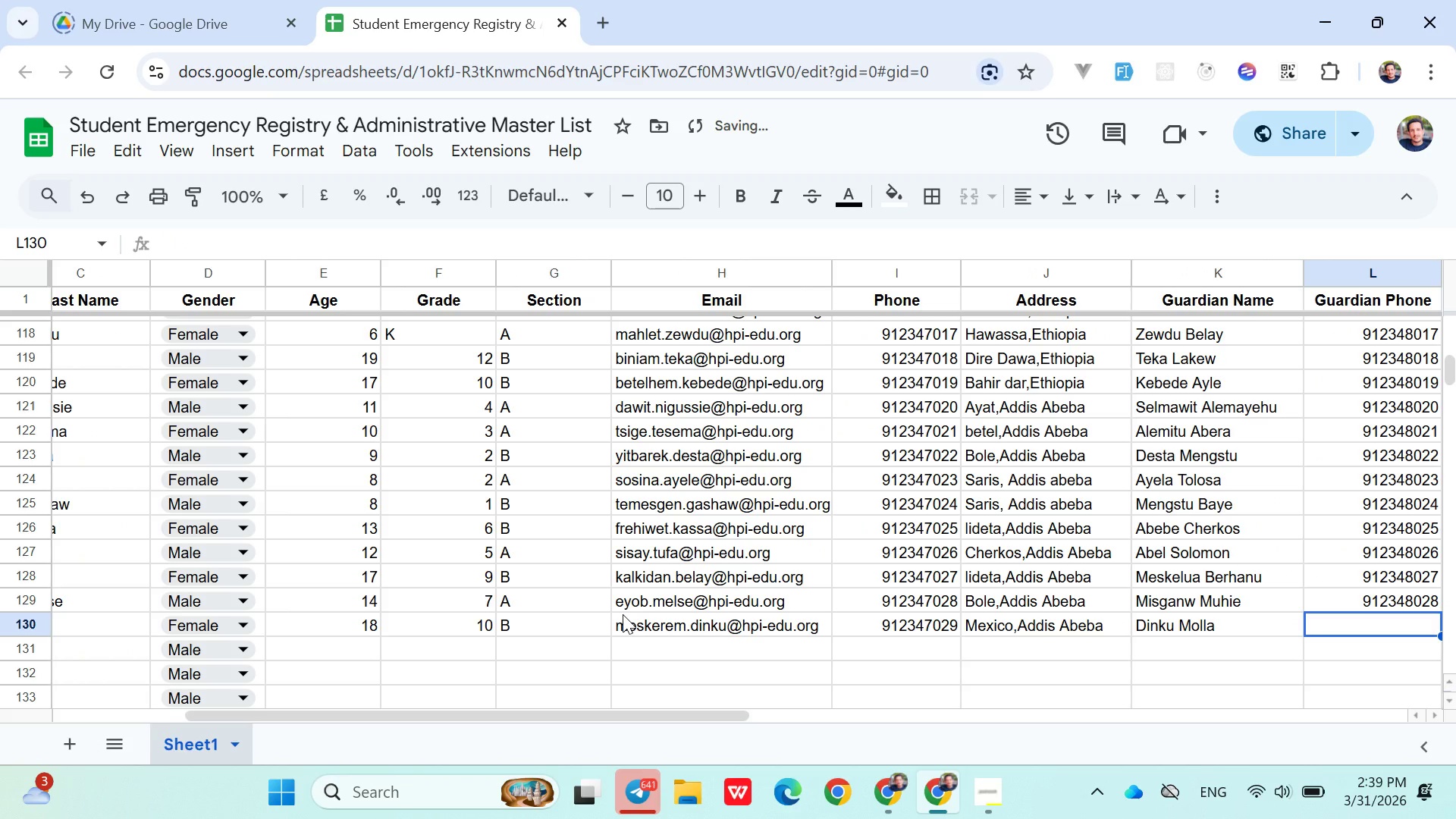 
type(Ray)
key(Backspace)
key(Backspace)
key(Backspace)
type(0912348029)
 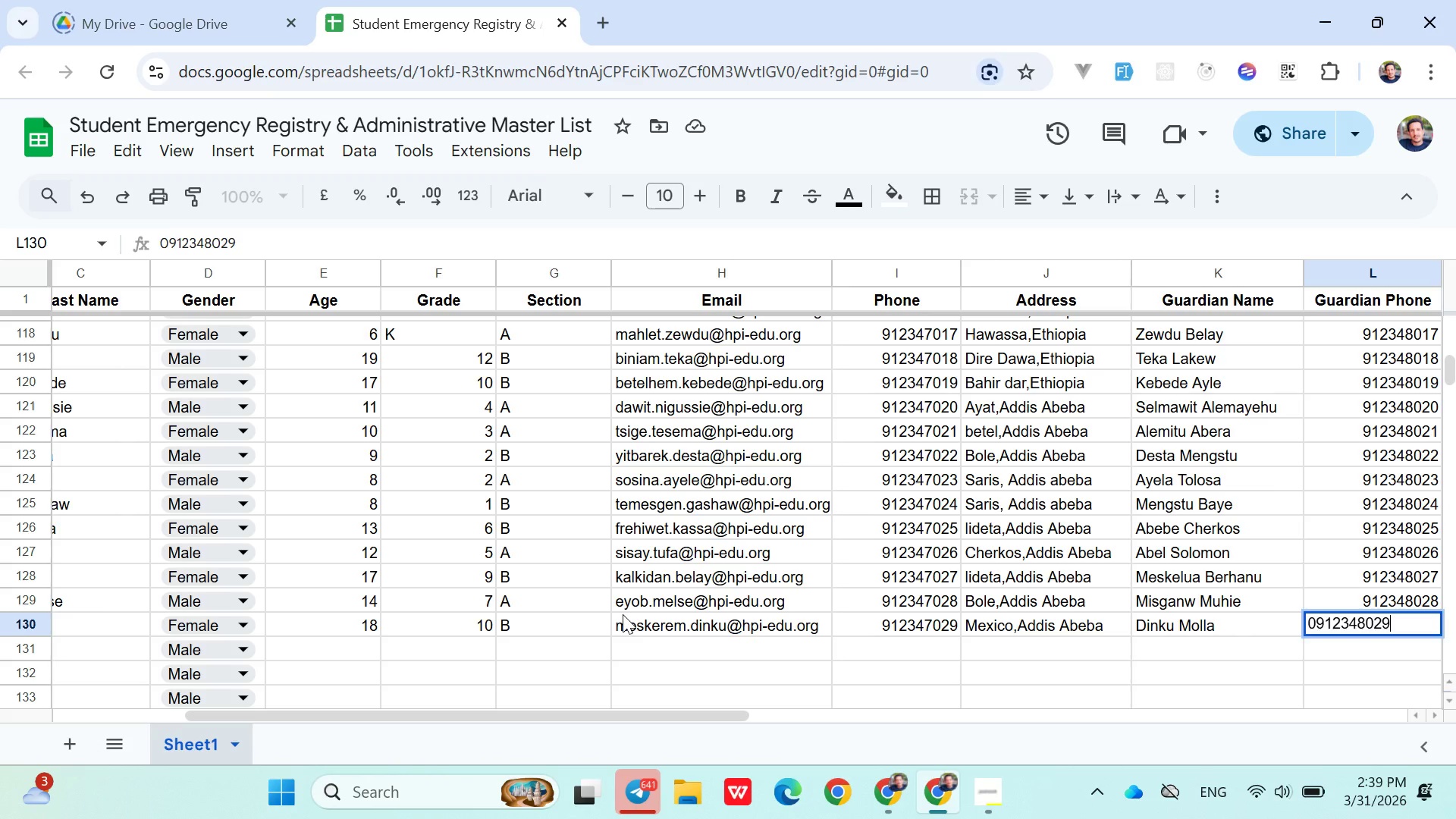 
key(ArrowDown)
 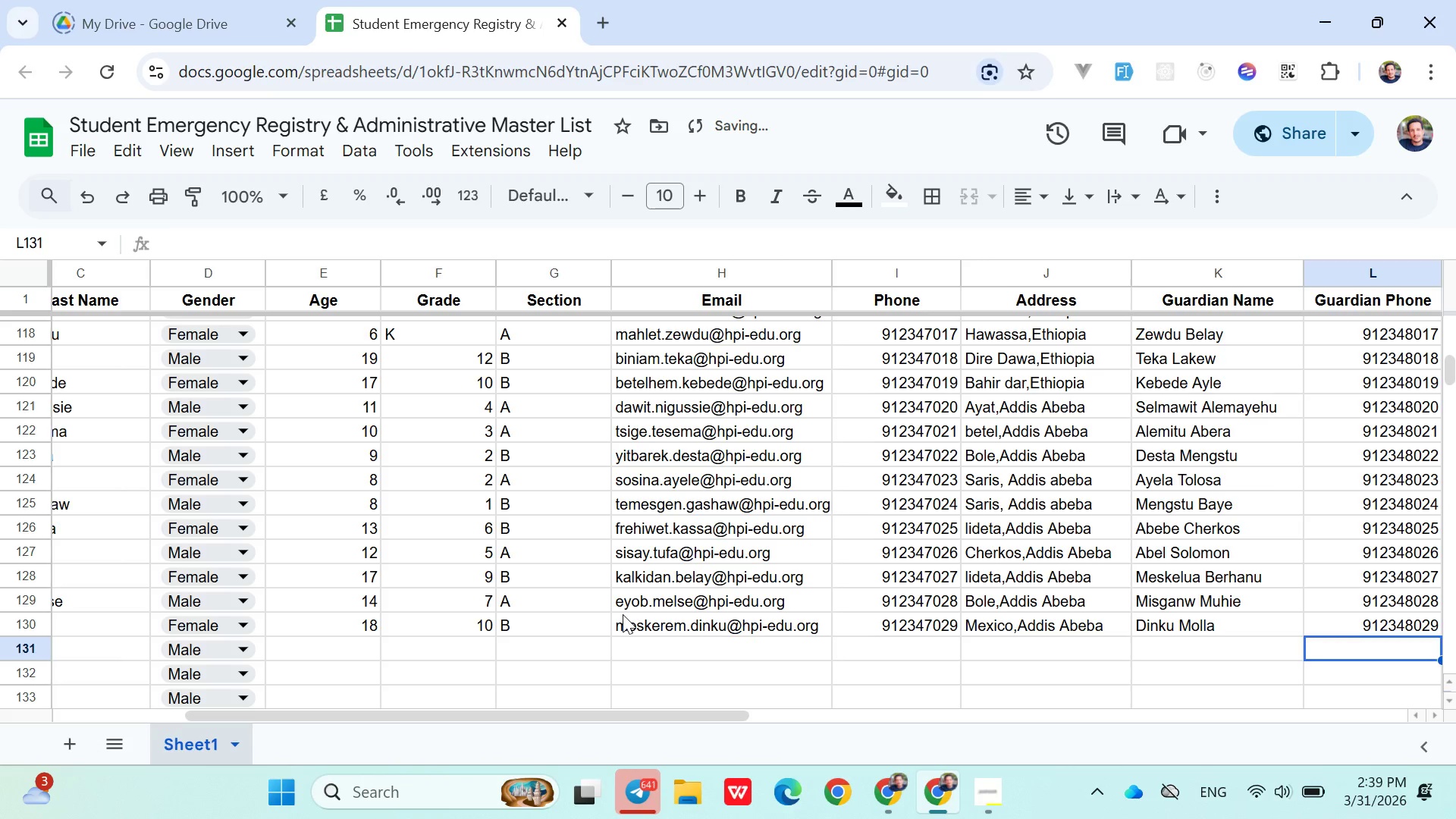 
hold_key(key=ArrowLeft, duration=0.95)
 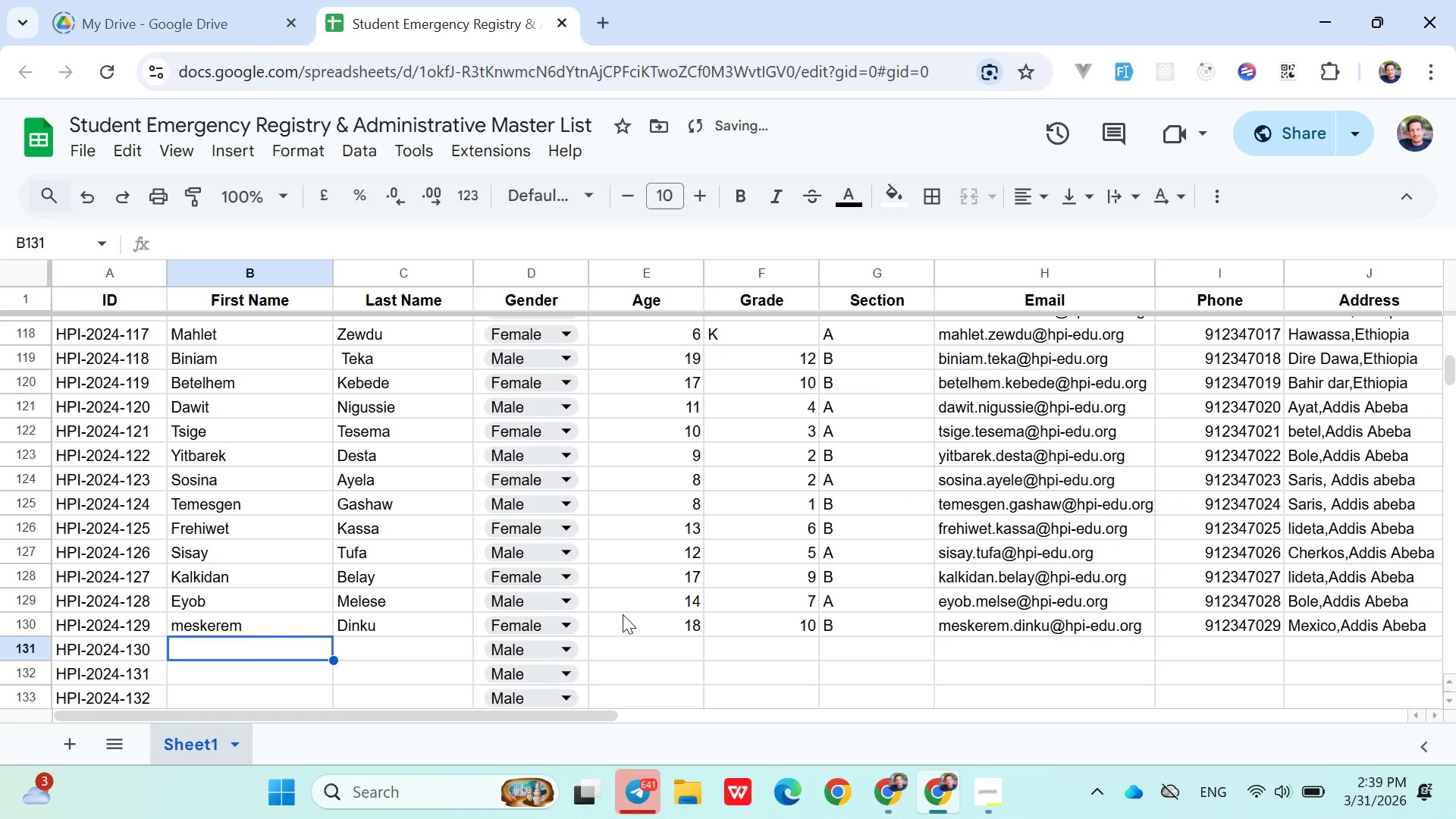 
key(ArrowRight)
 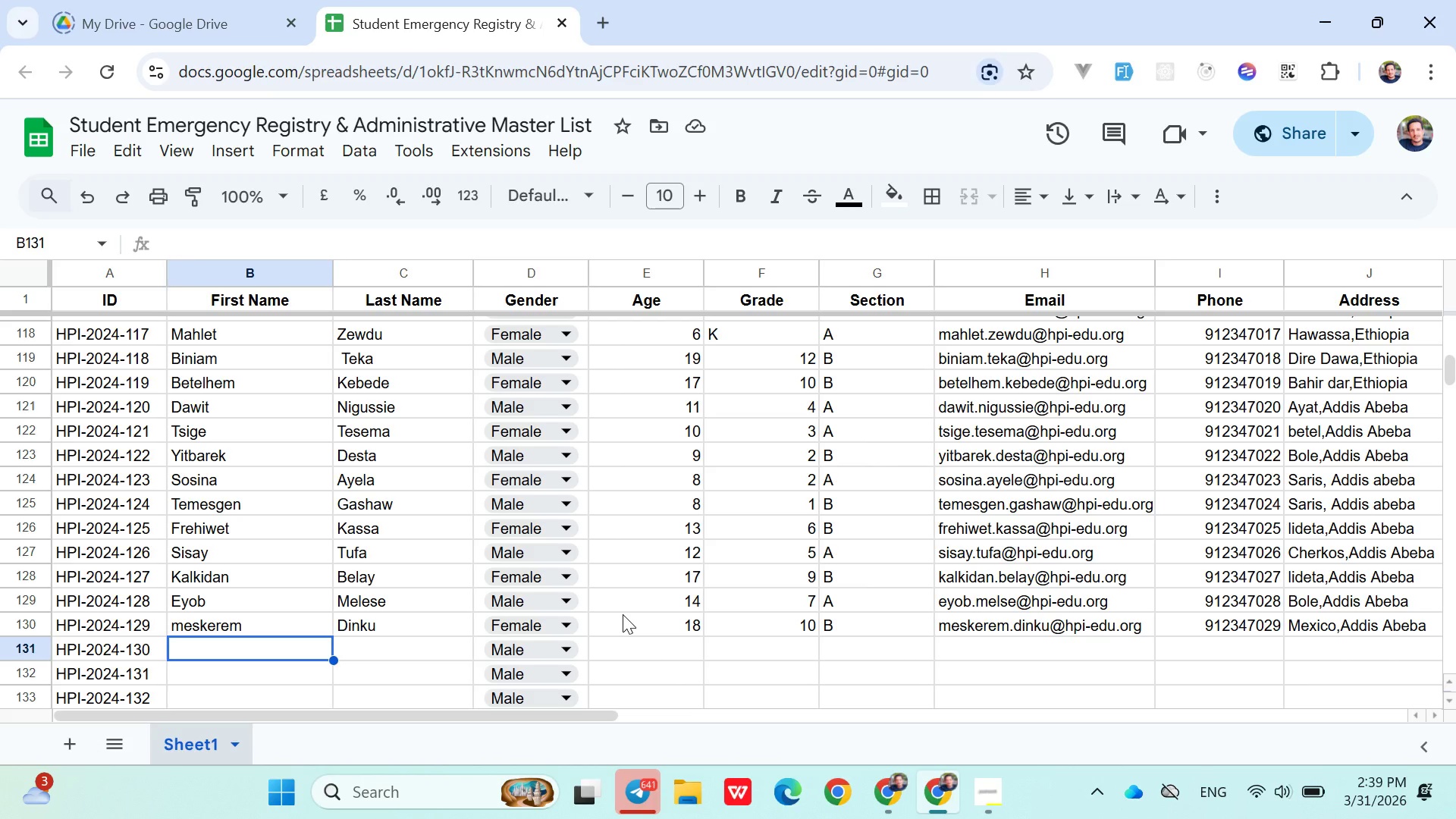 
wait(30.92)
 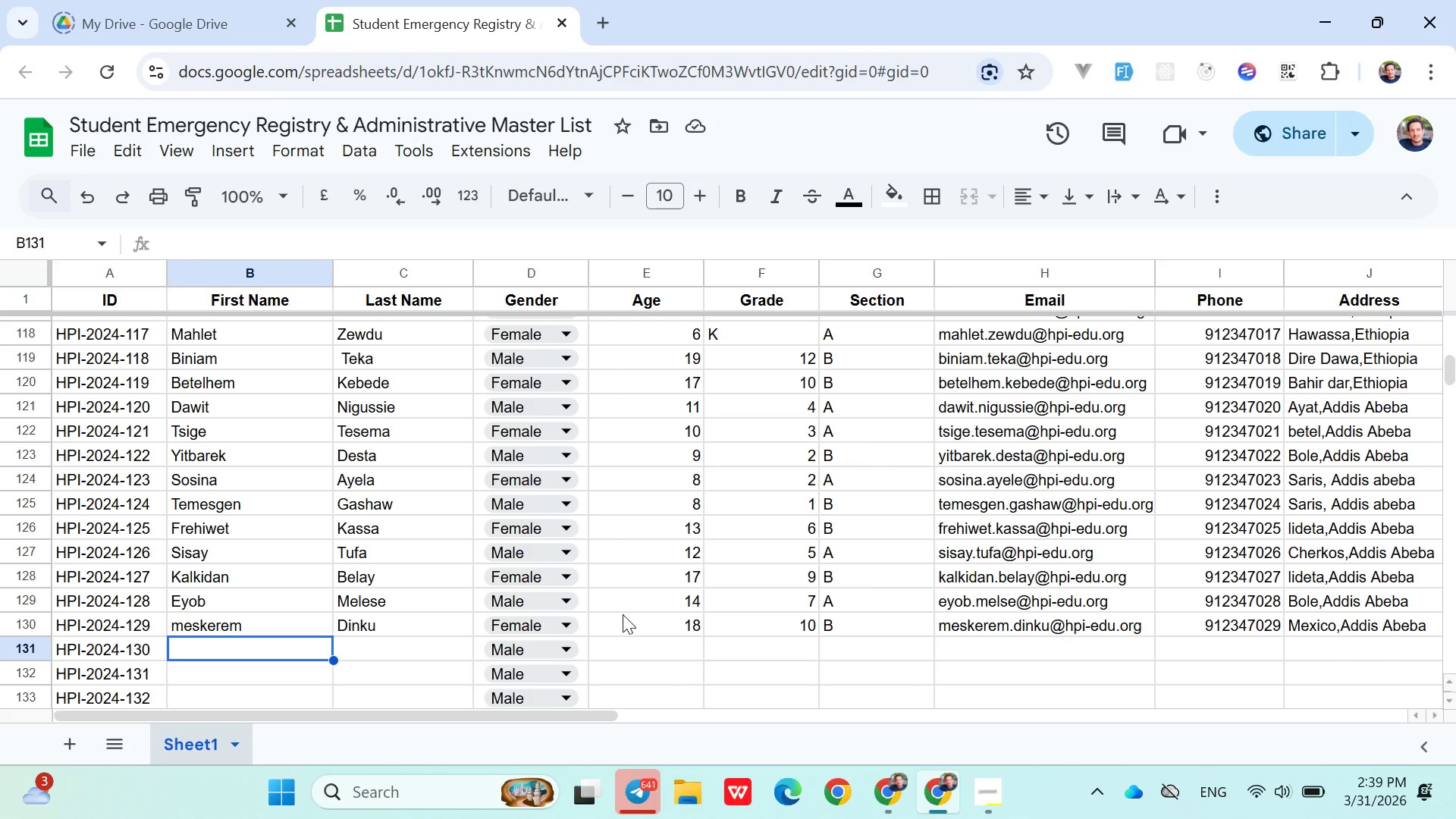 
double_click([232, 611])
 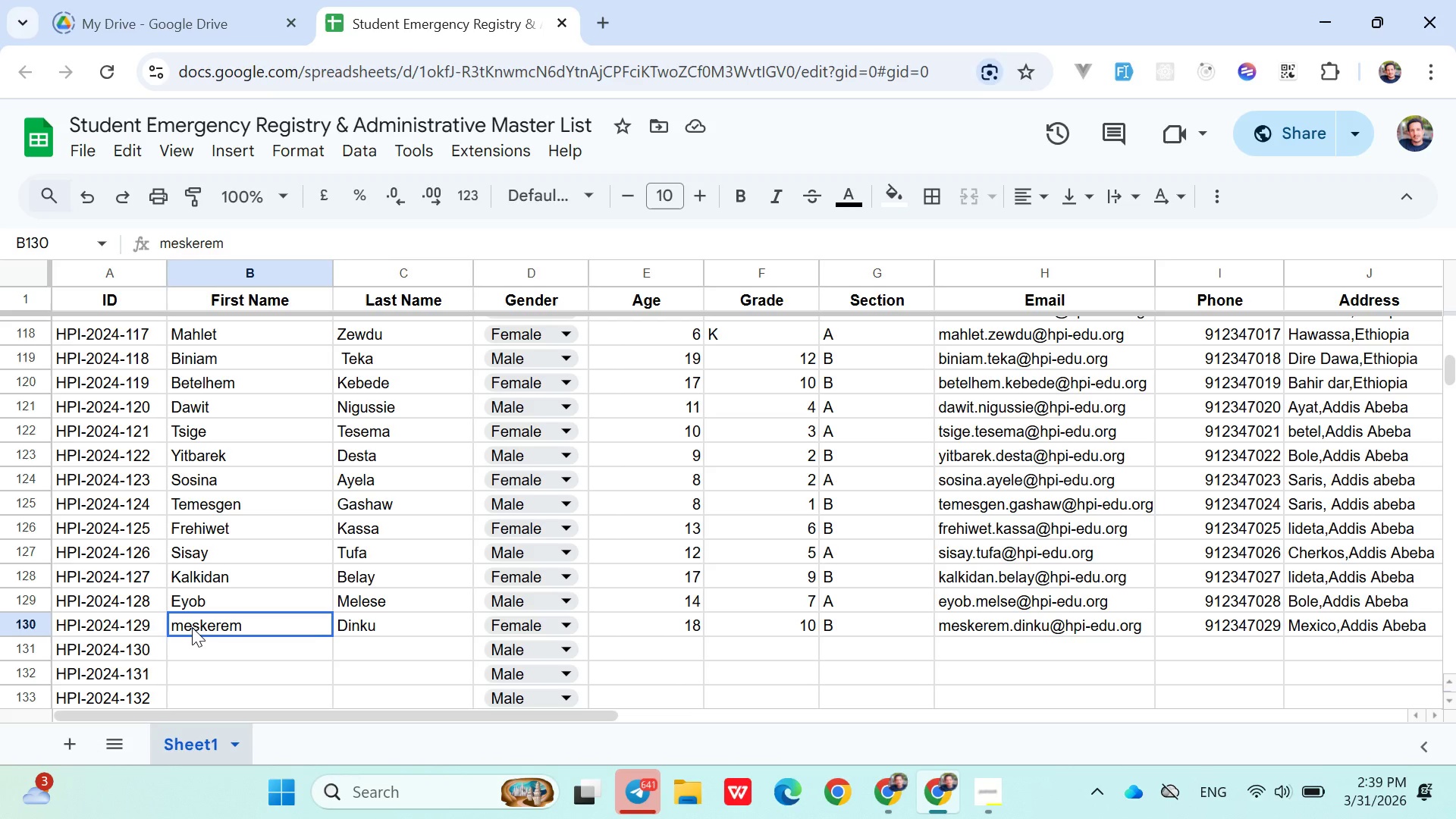 
double_click([192, 627])
 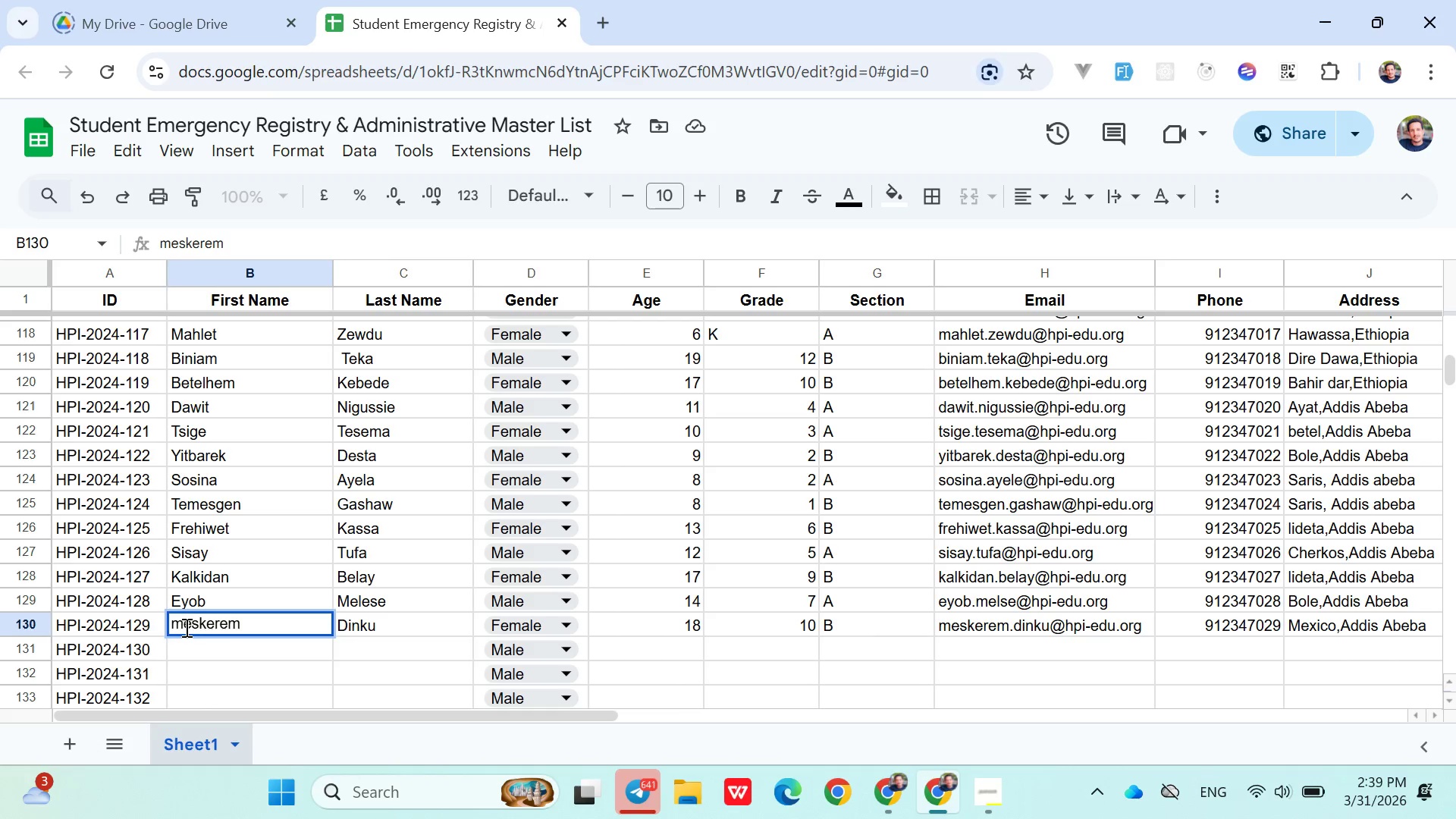 
left_click([184, 627])
 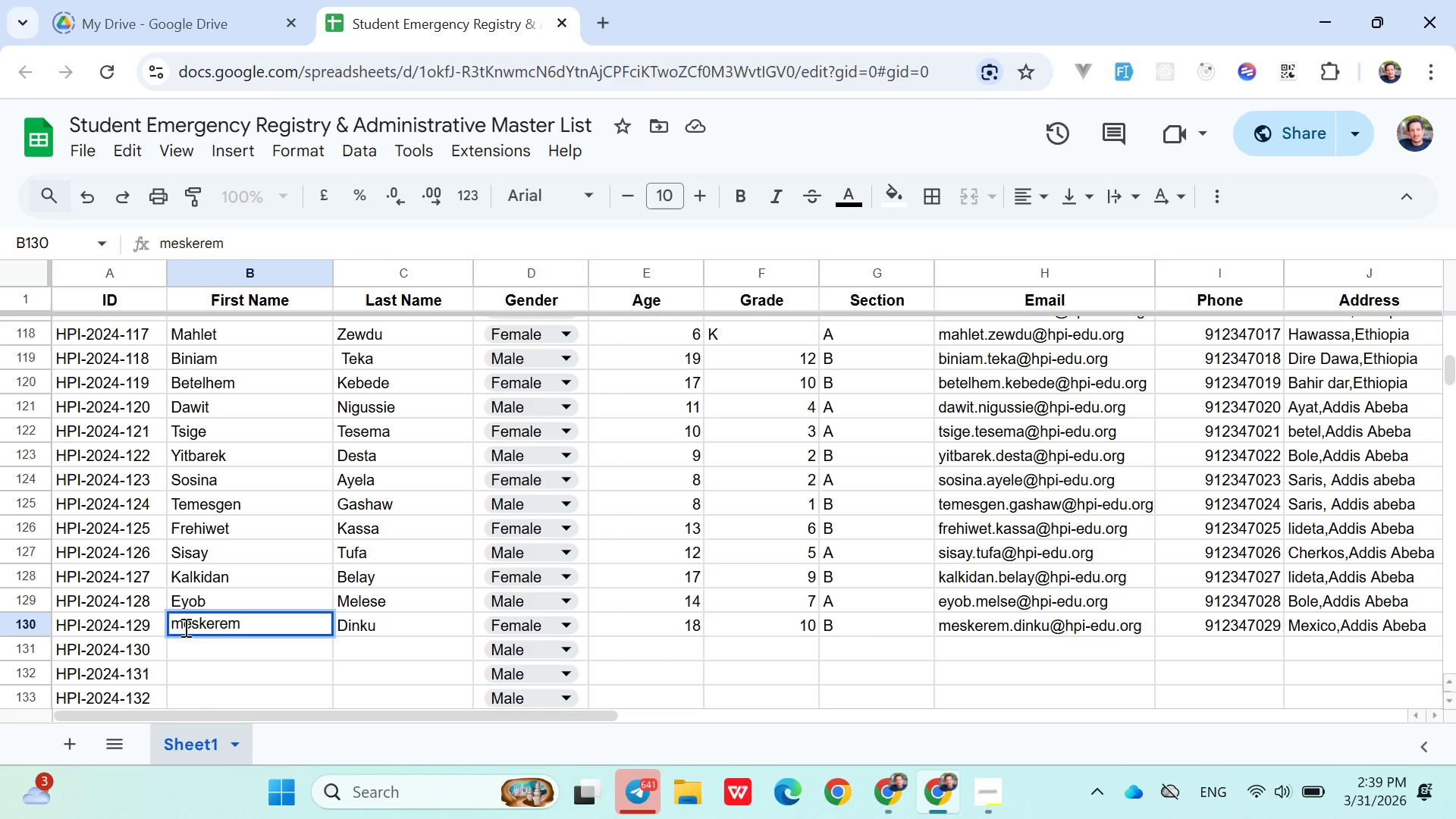 
key(Backspace)
 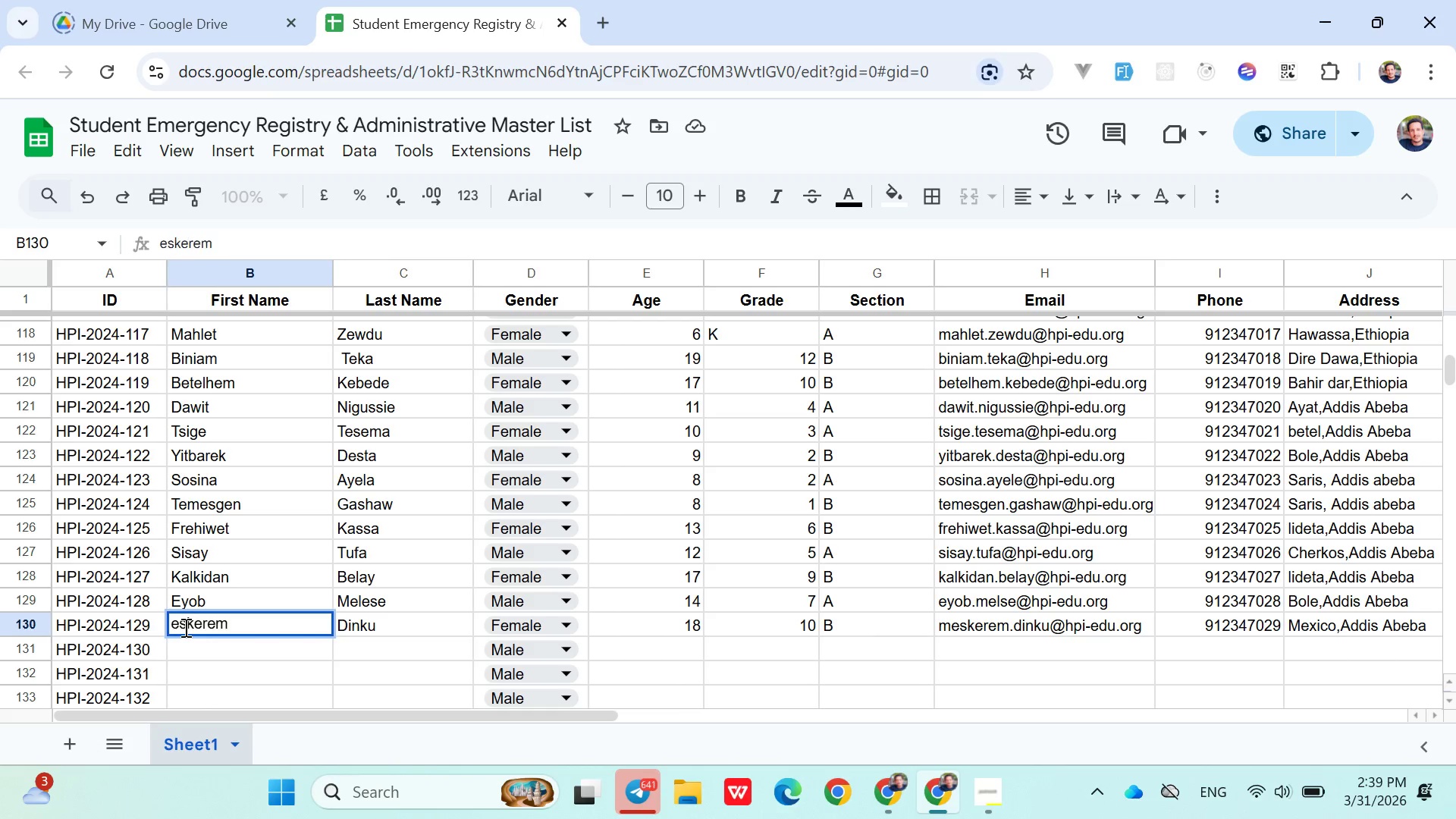 
key(Shift+ShiftLeft)
 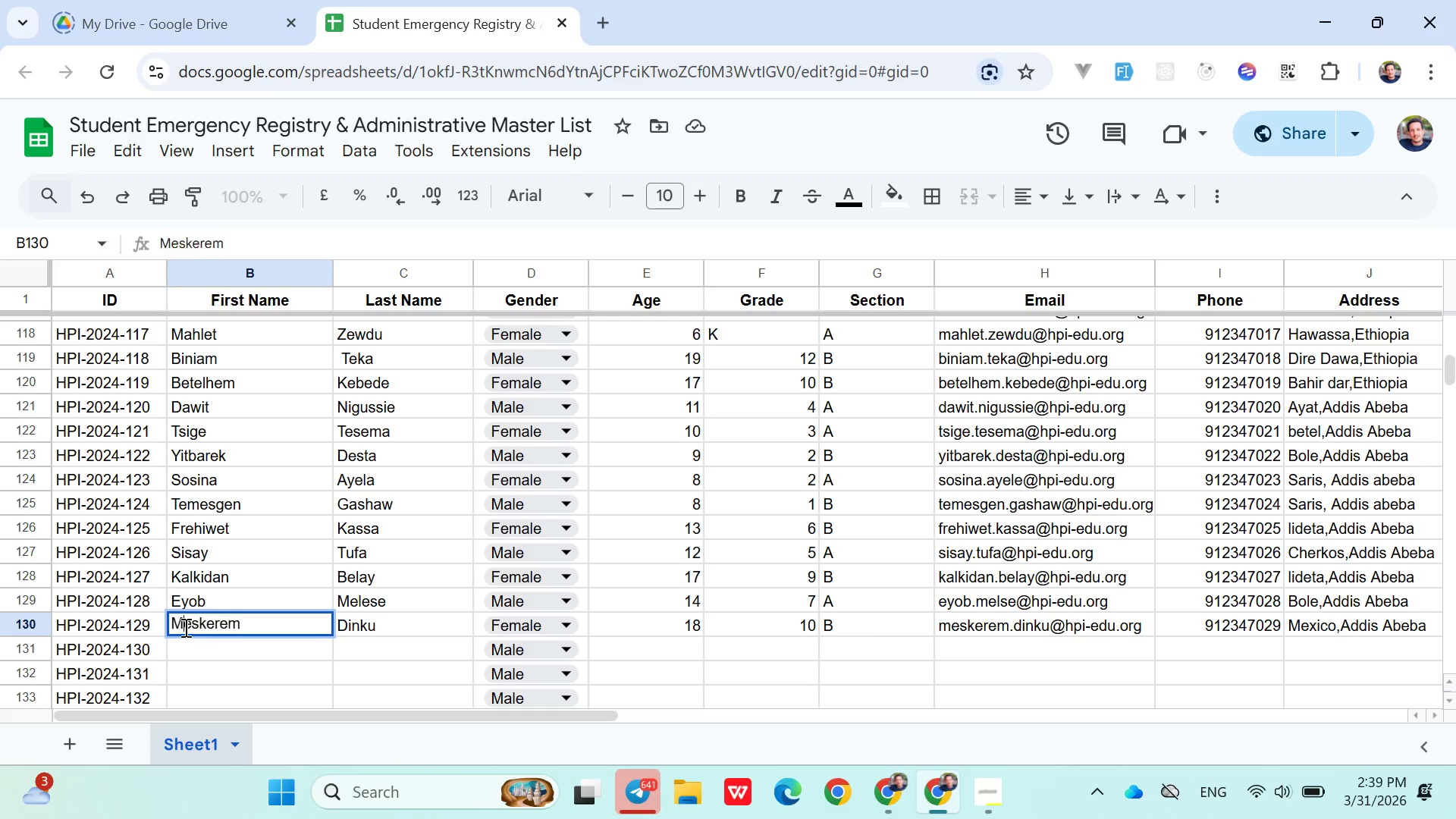 
key(Shift+M)
 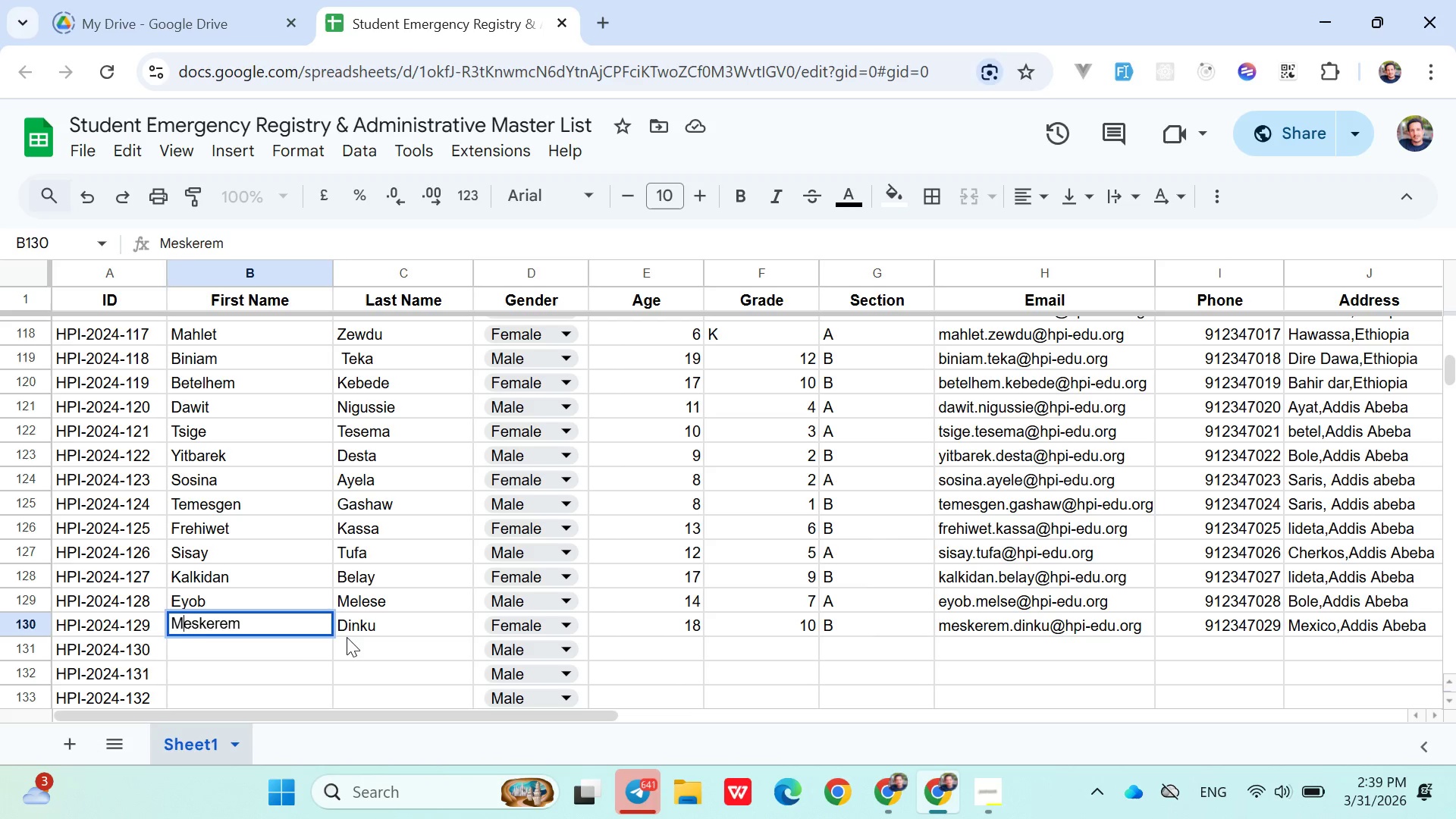 
left_click([271, 651])
 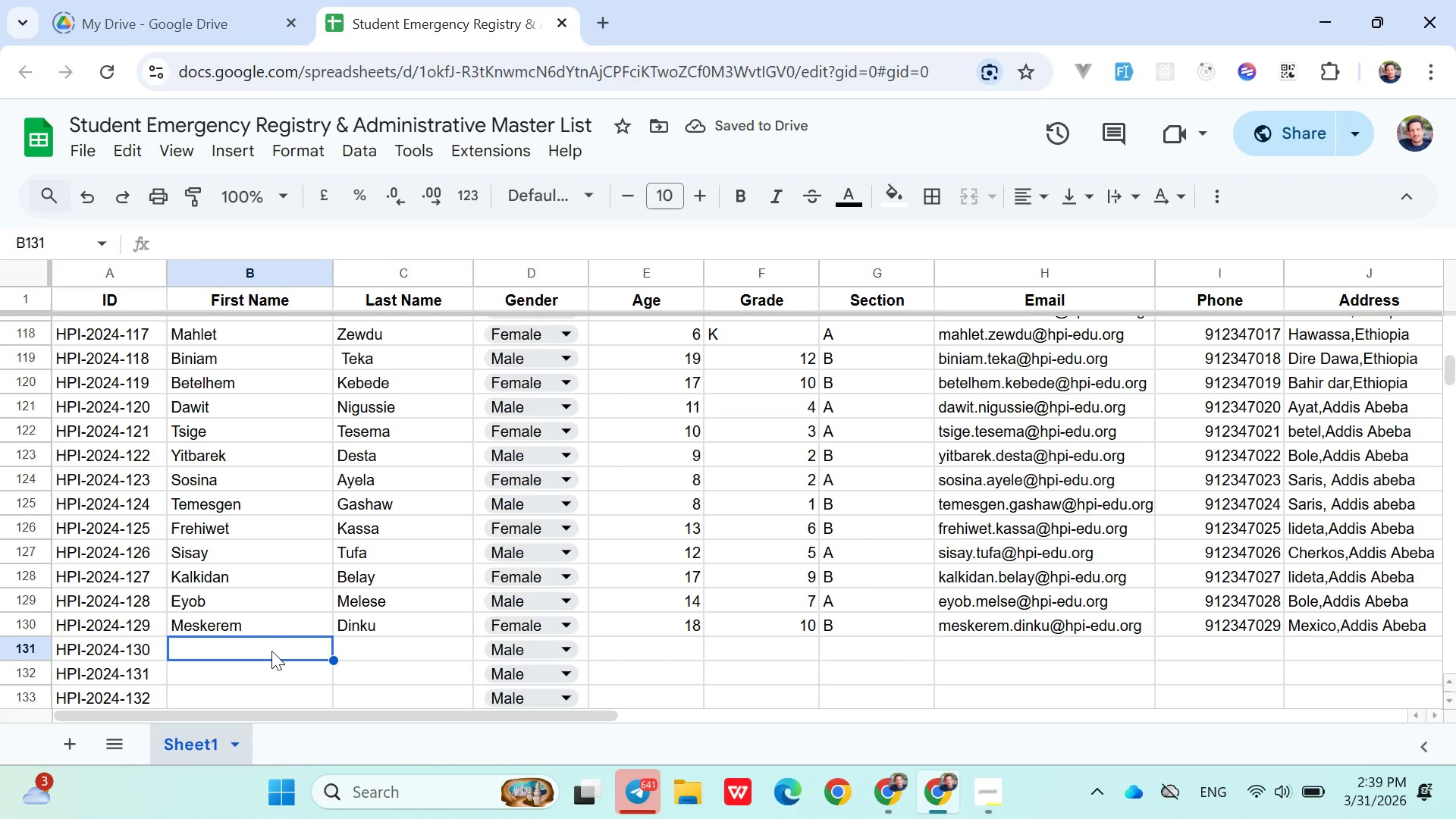 
type(Yonatan)
 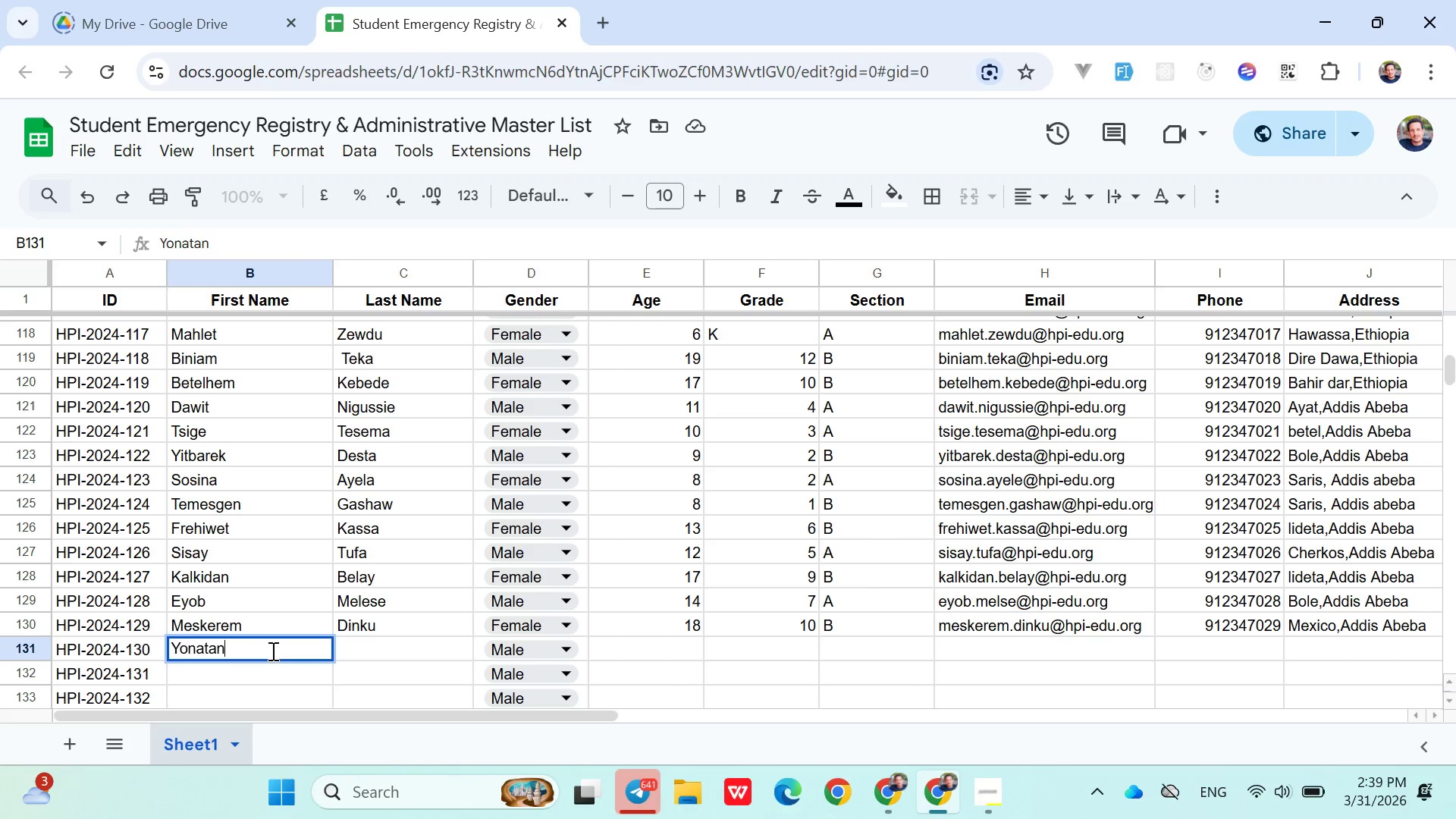 
key(ArrowRight)
 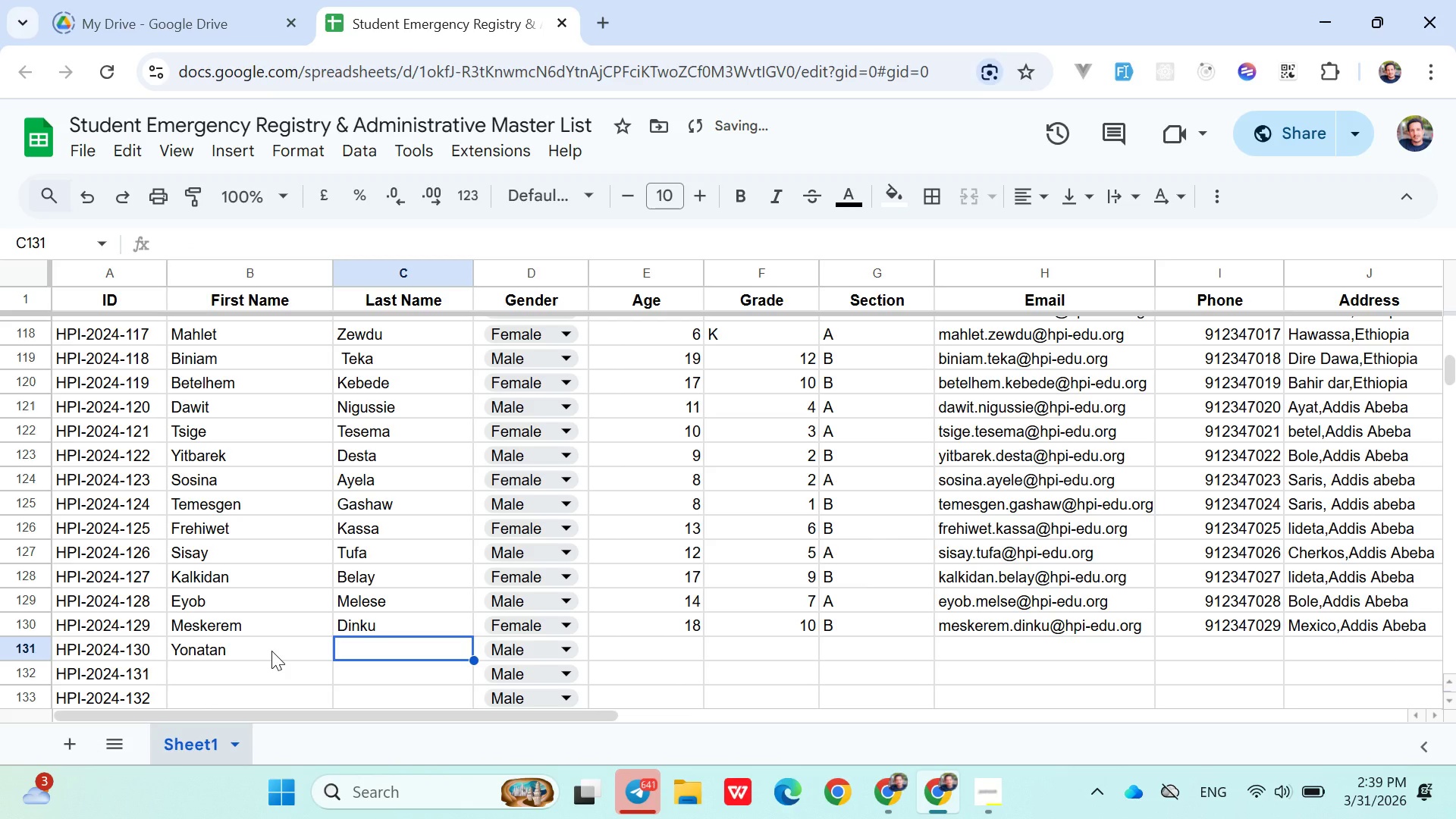 
type(Legese)
 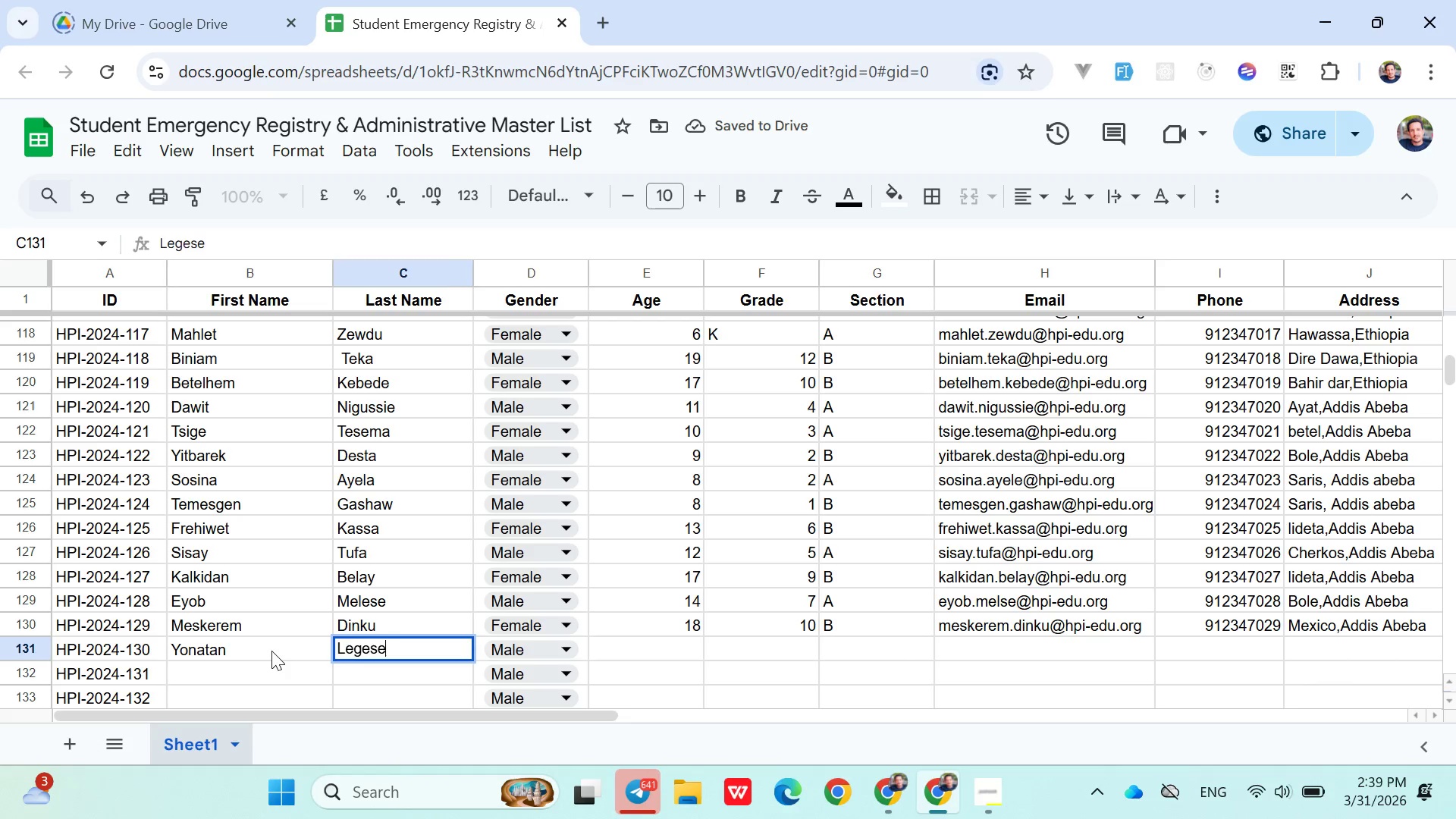 
key(ArrowRight)
 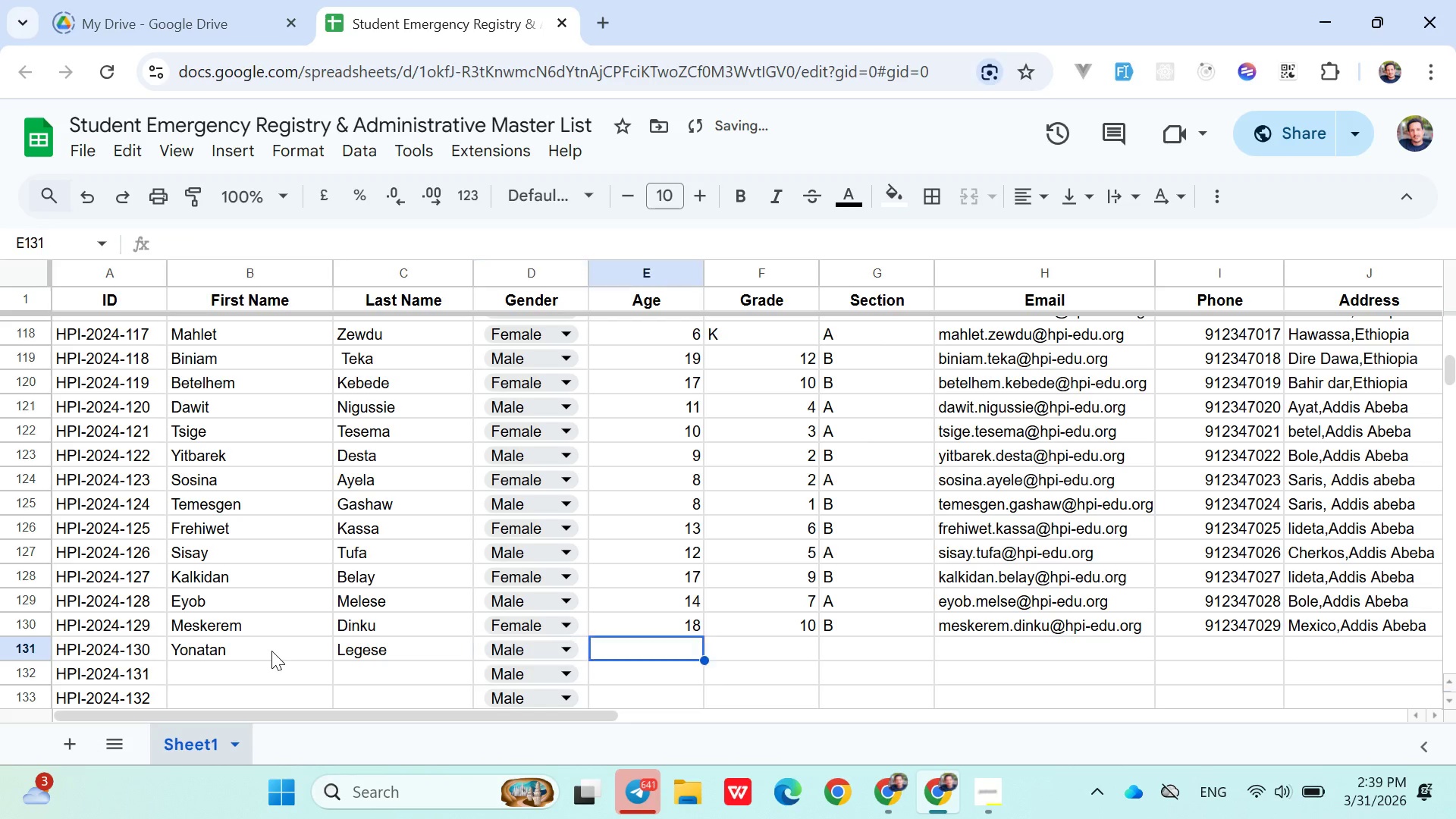 
key(ArrowRight)
 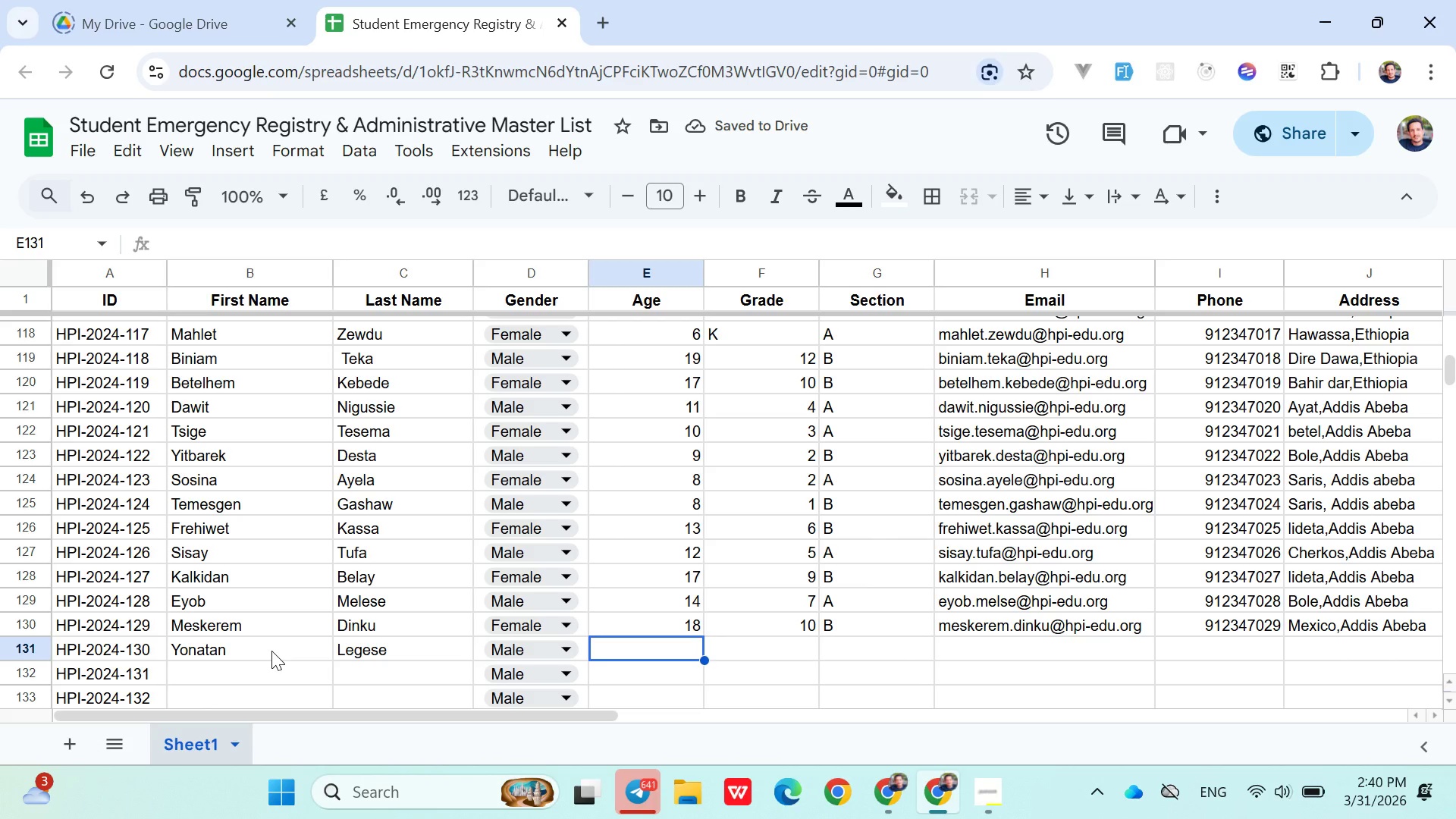 
type(16)
 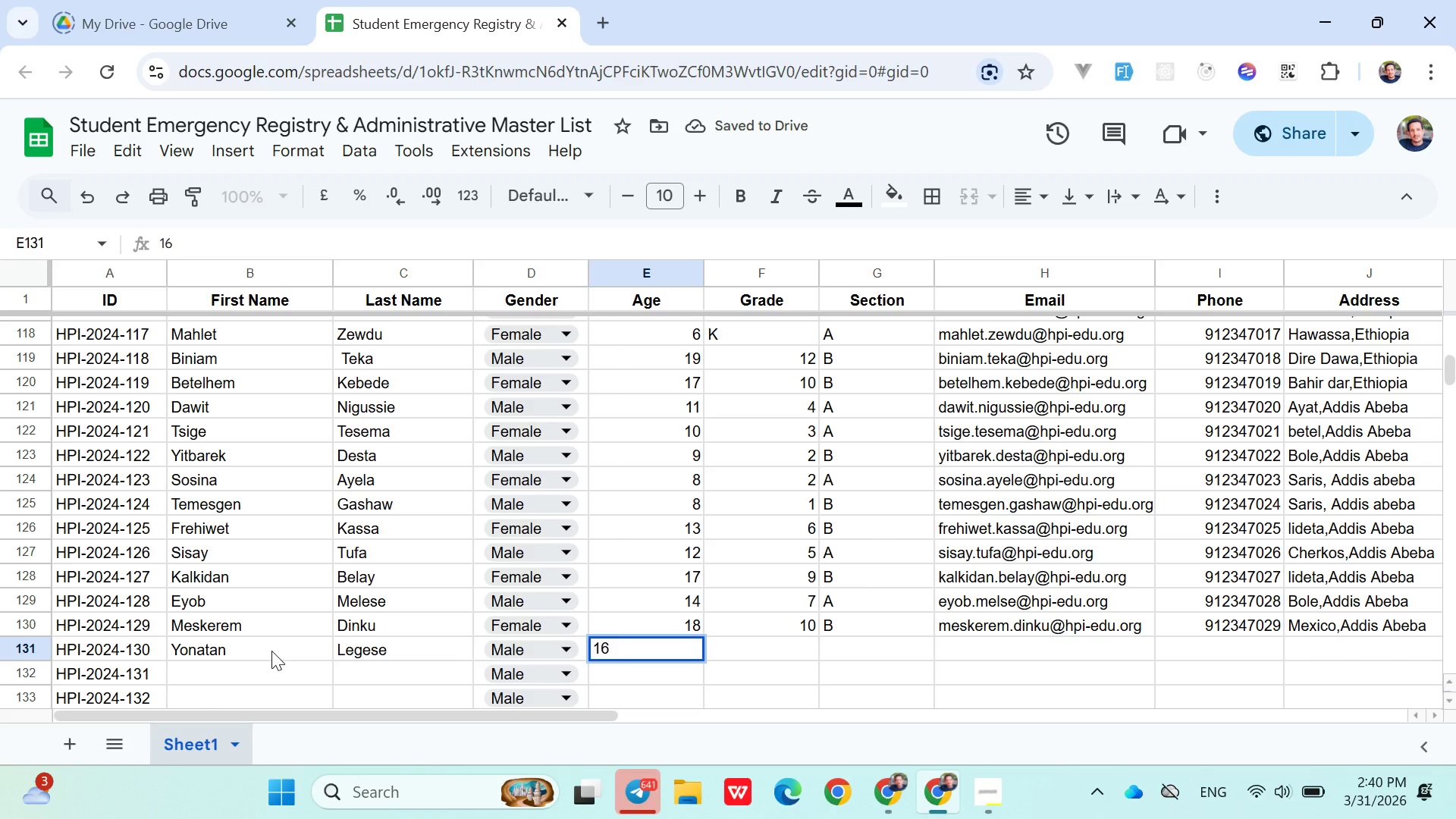 
key(ArrowRight)
 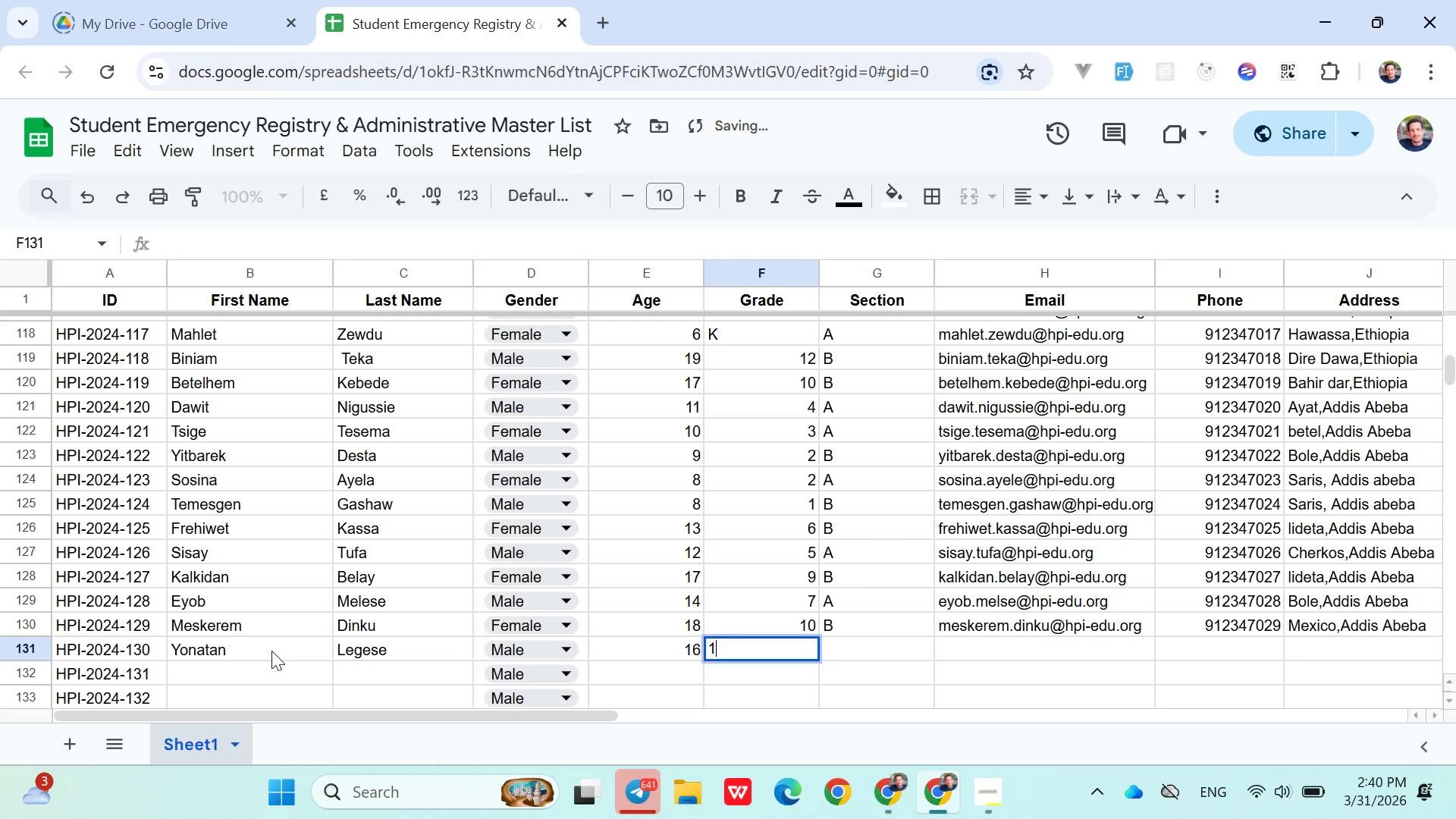 
type(10)
 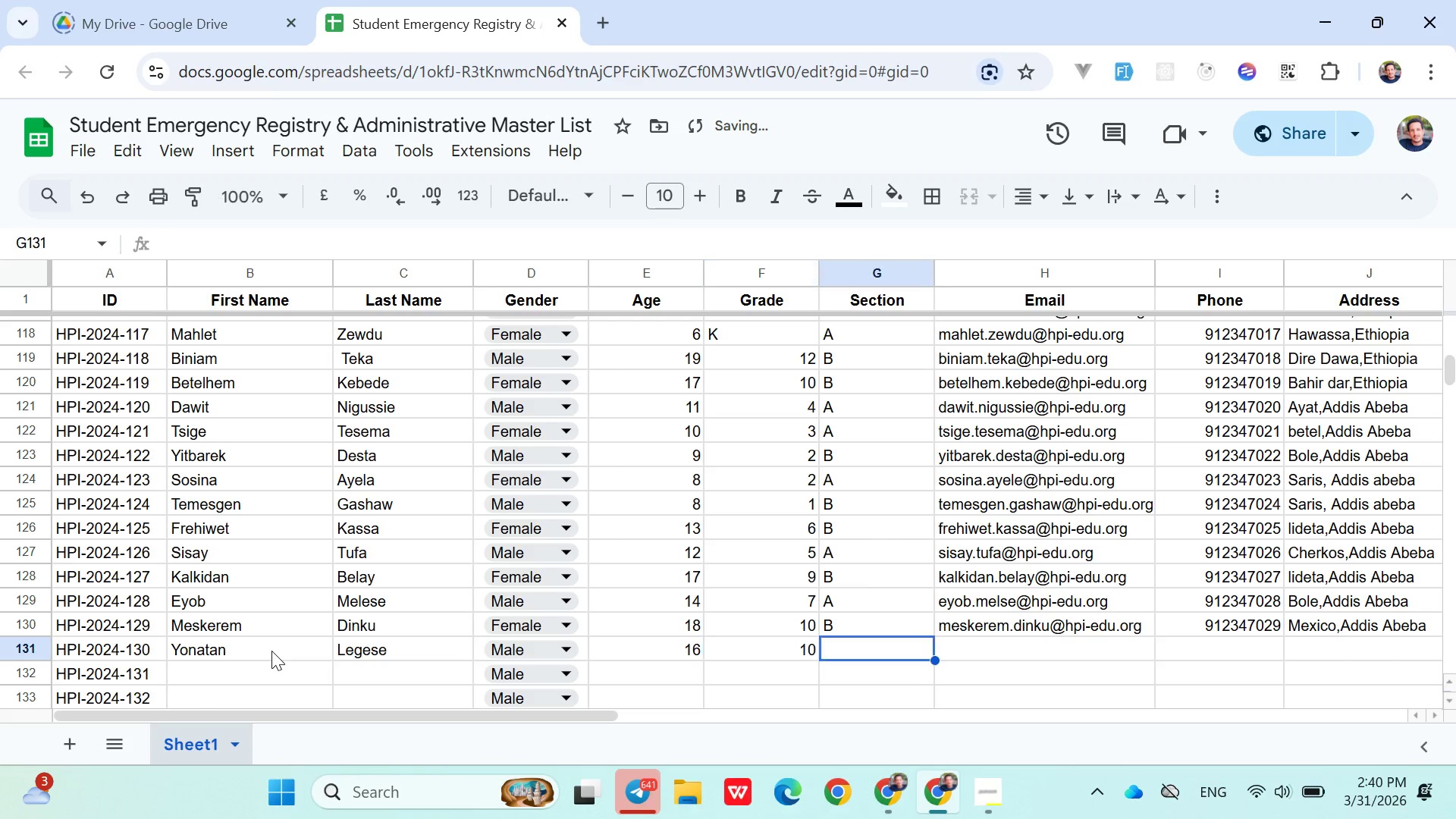 
key(ArrowRight)
 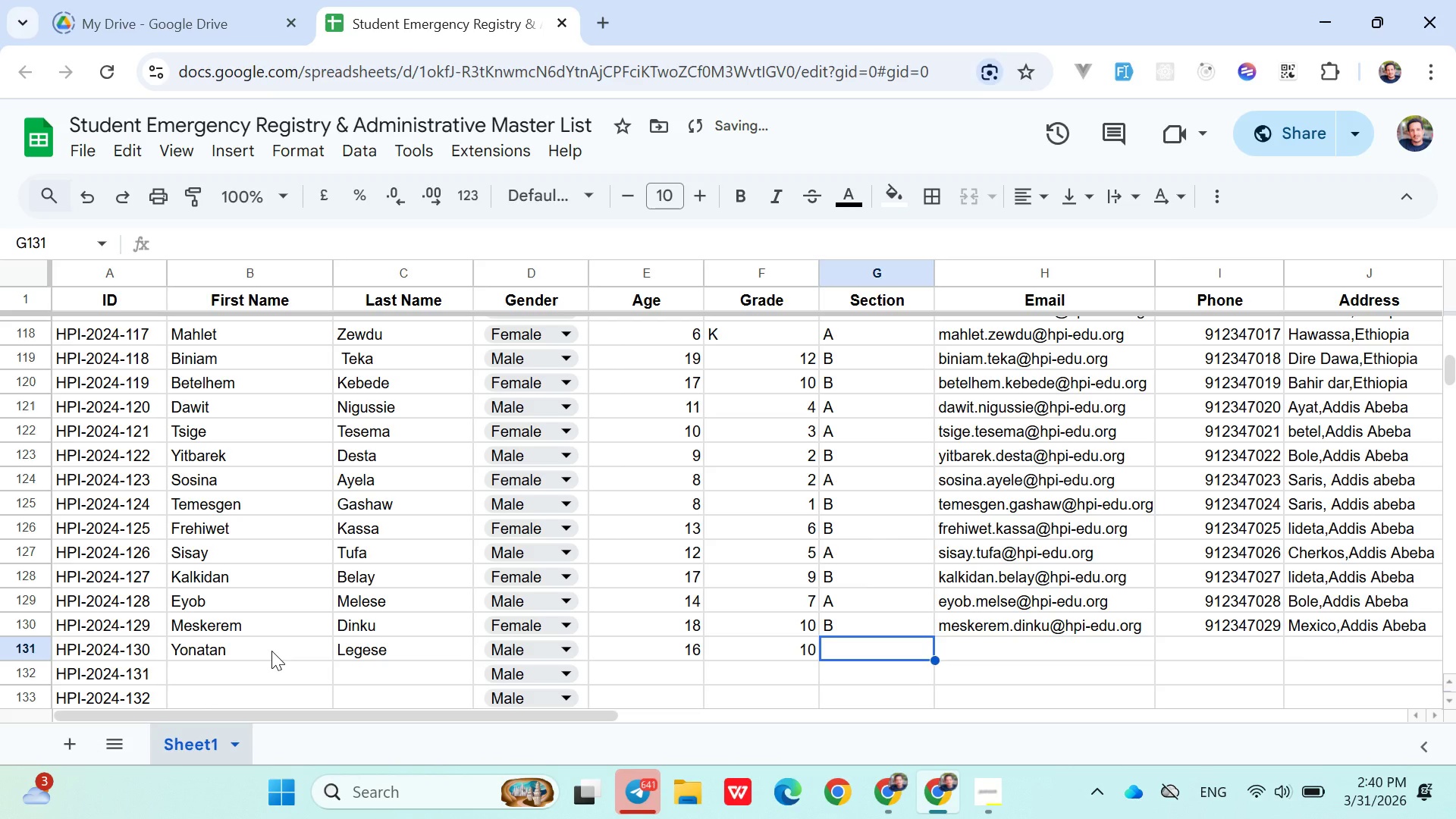 
key(Shift+A)
 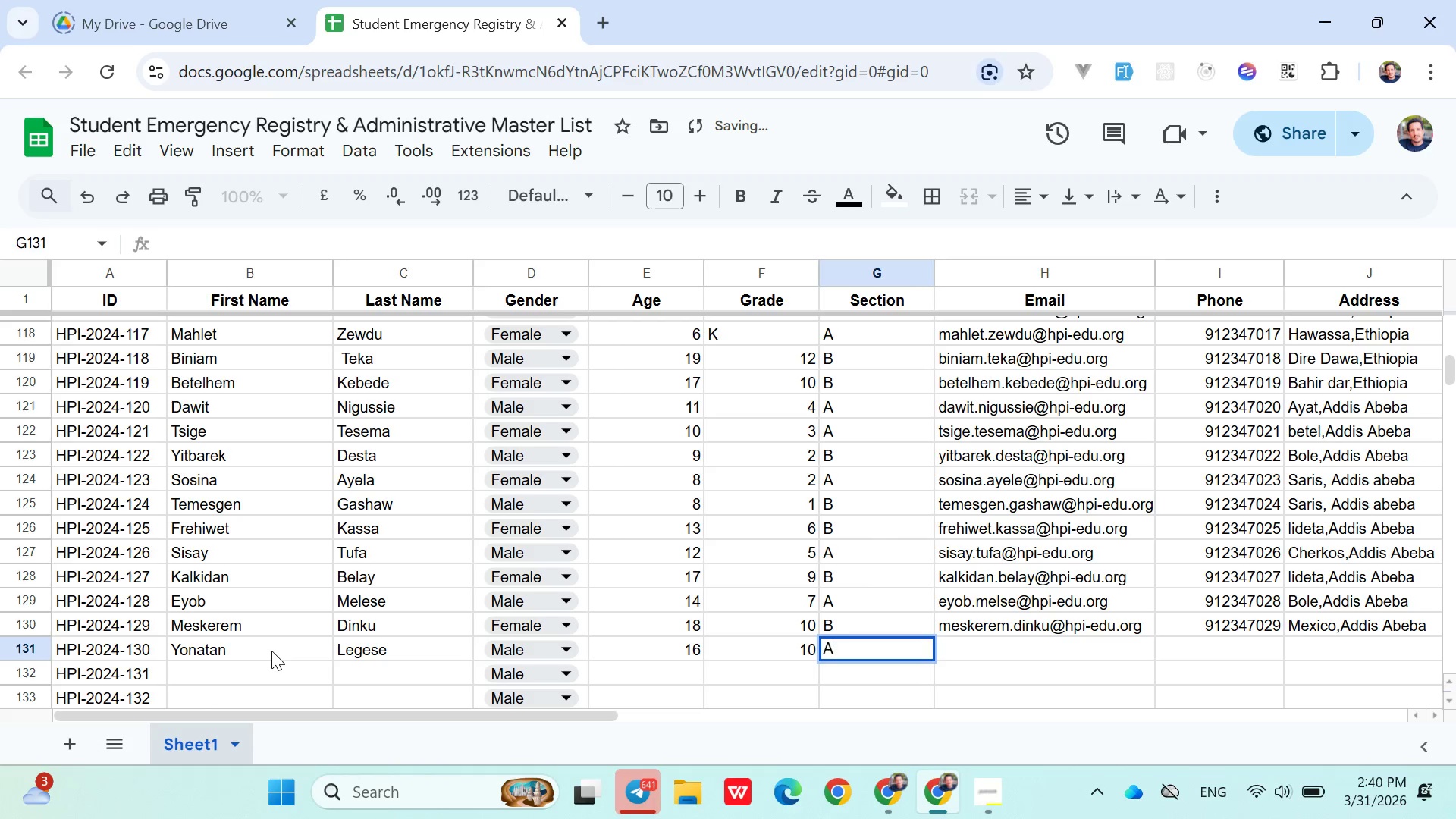 
key(ArrowRight)
 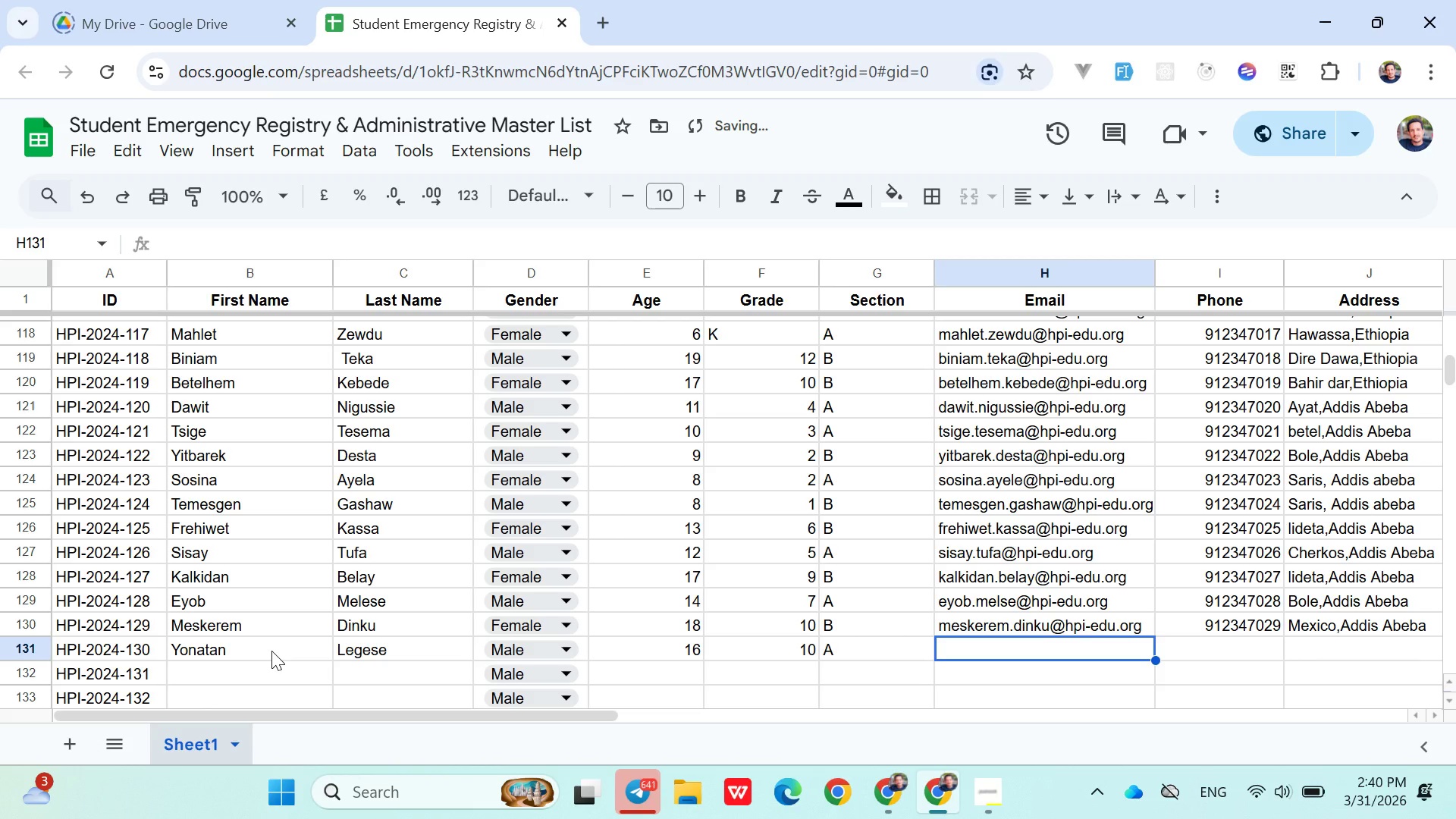 
type(yonatan.legese@hpi-edu.org)
 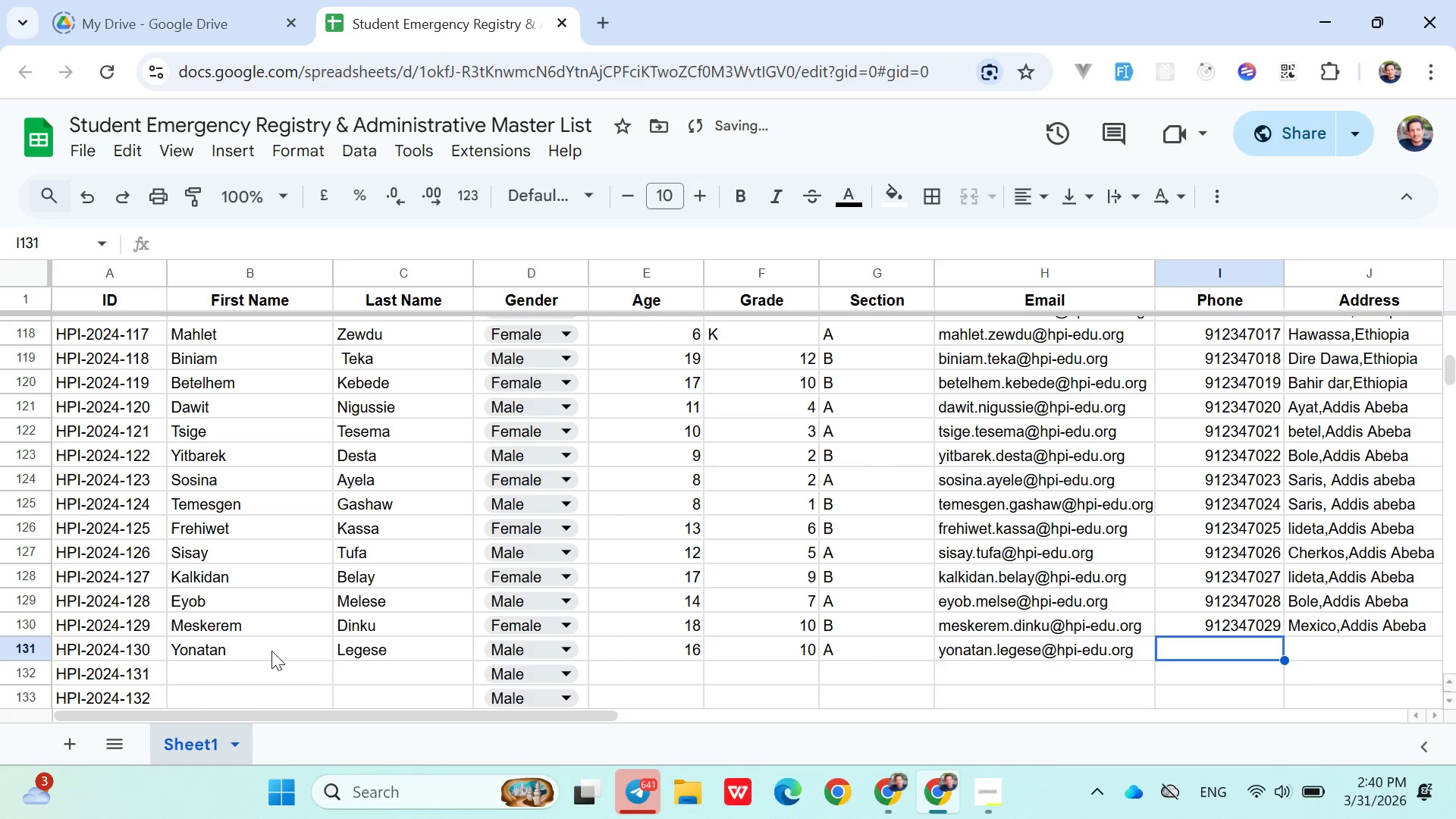 
 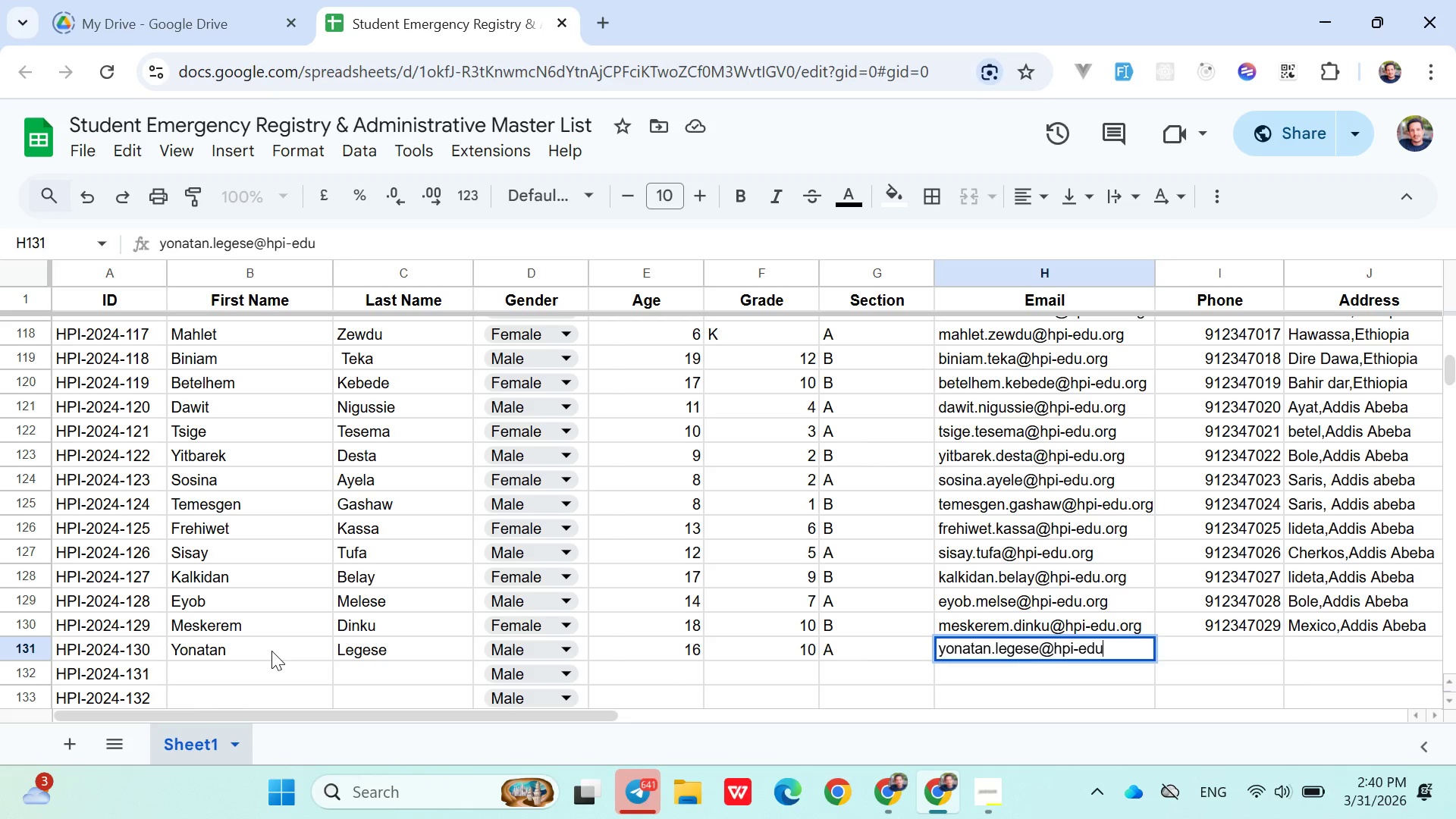 
key(ArrowRight)
 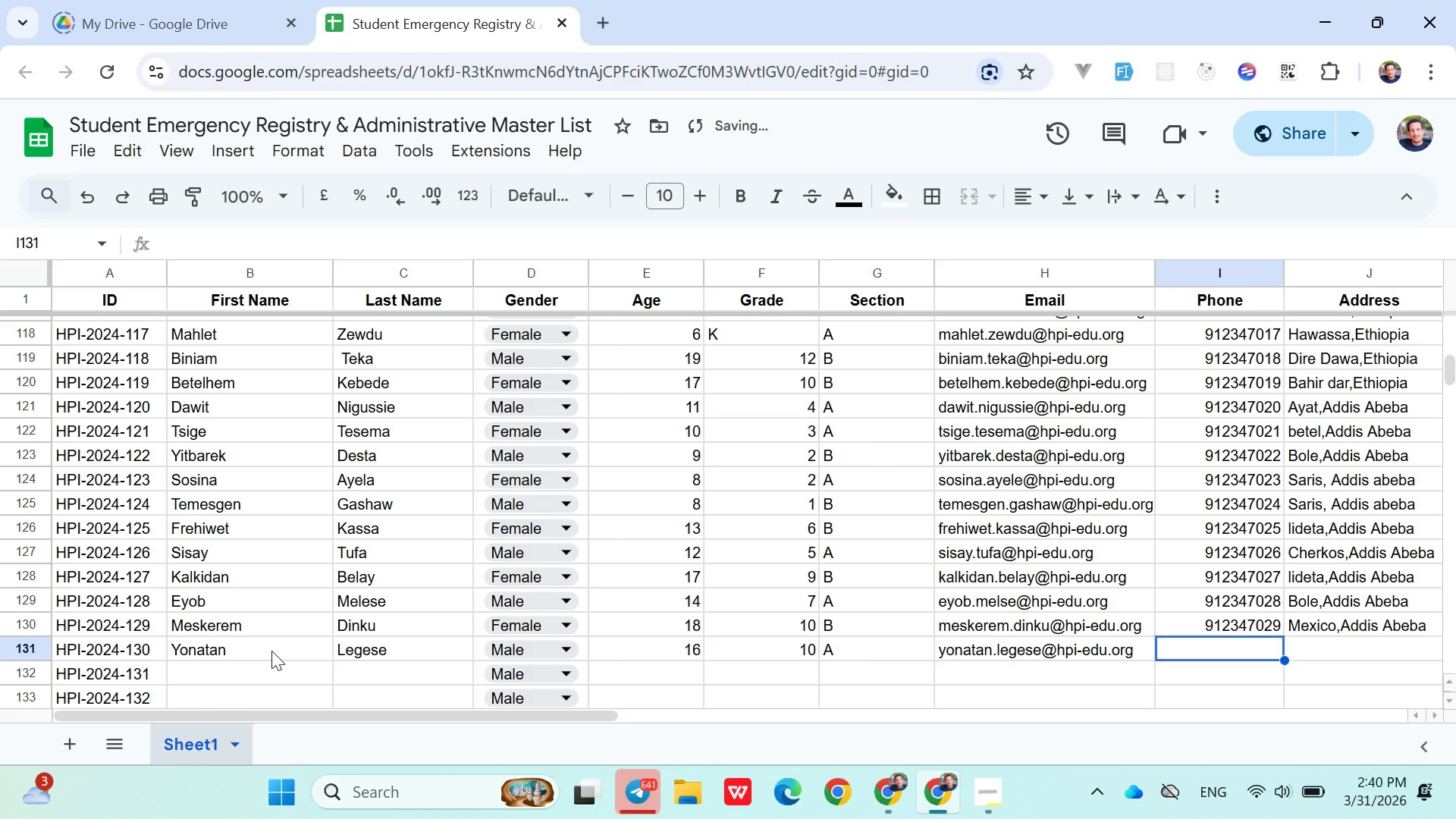 
type(091234)
 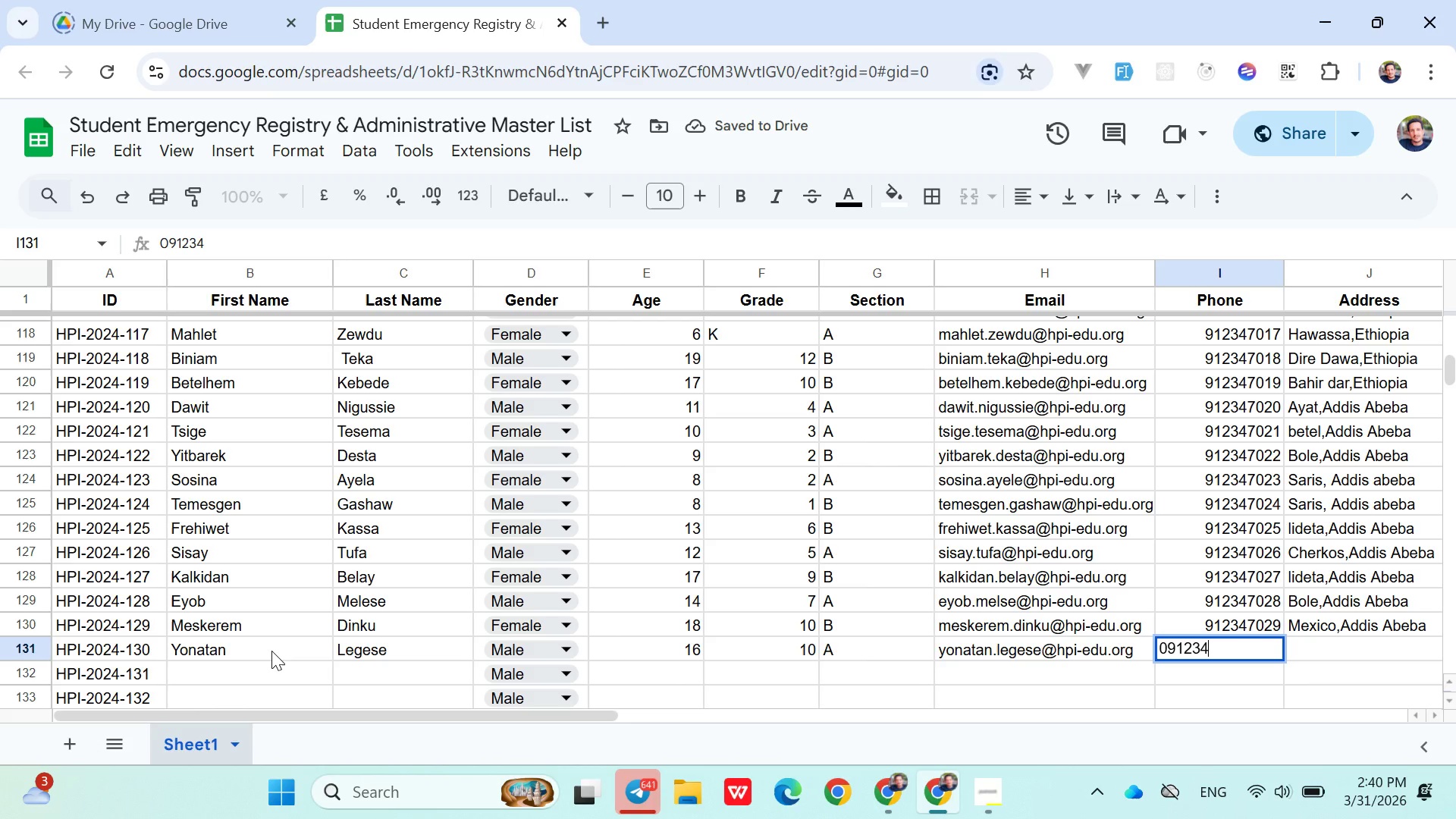 
type(7030)
 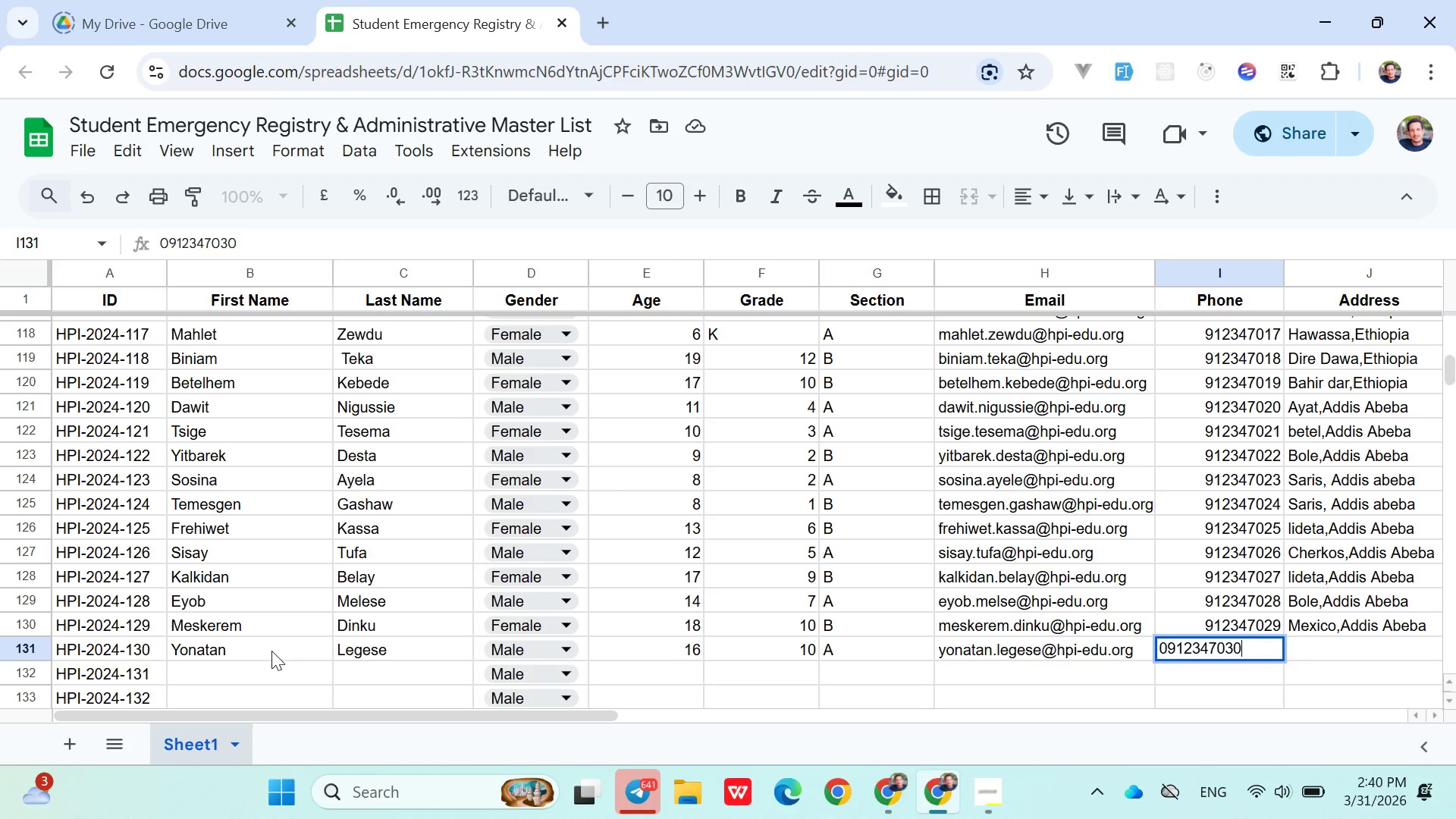 
key(ArrowRight)
 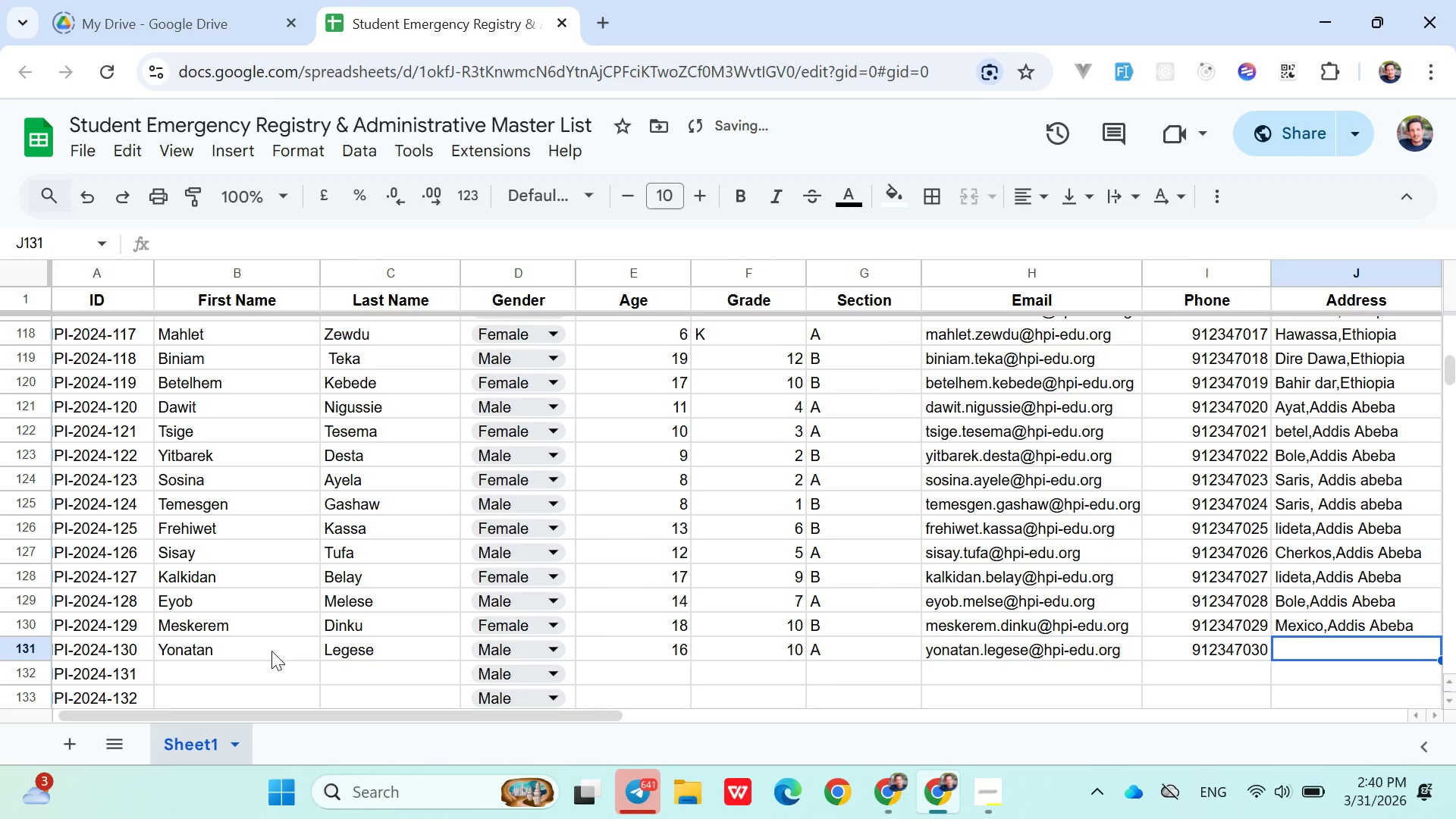 
hold_key(key=ShiftLeft, duration=1.5)
 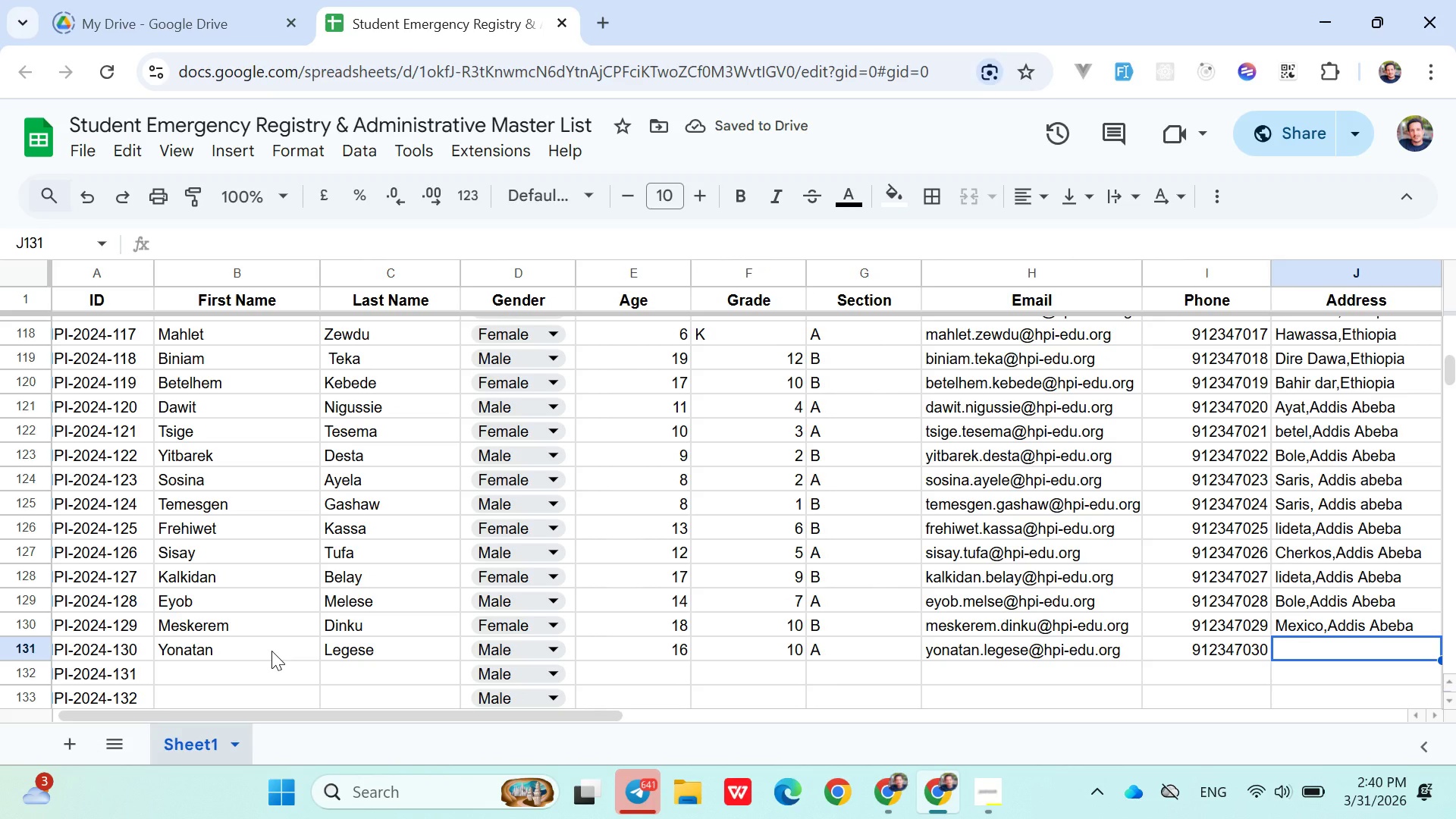 
hold_key(key=ShiftLeft, duration=1.52)
 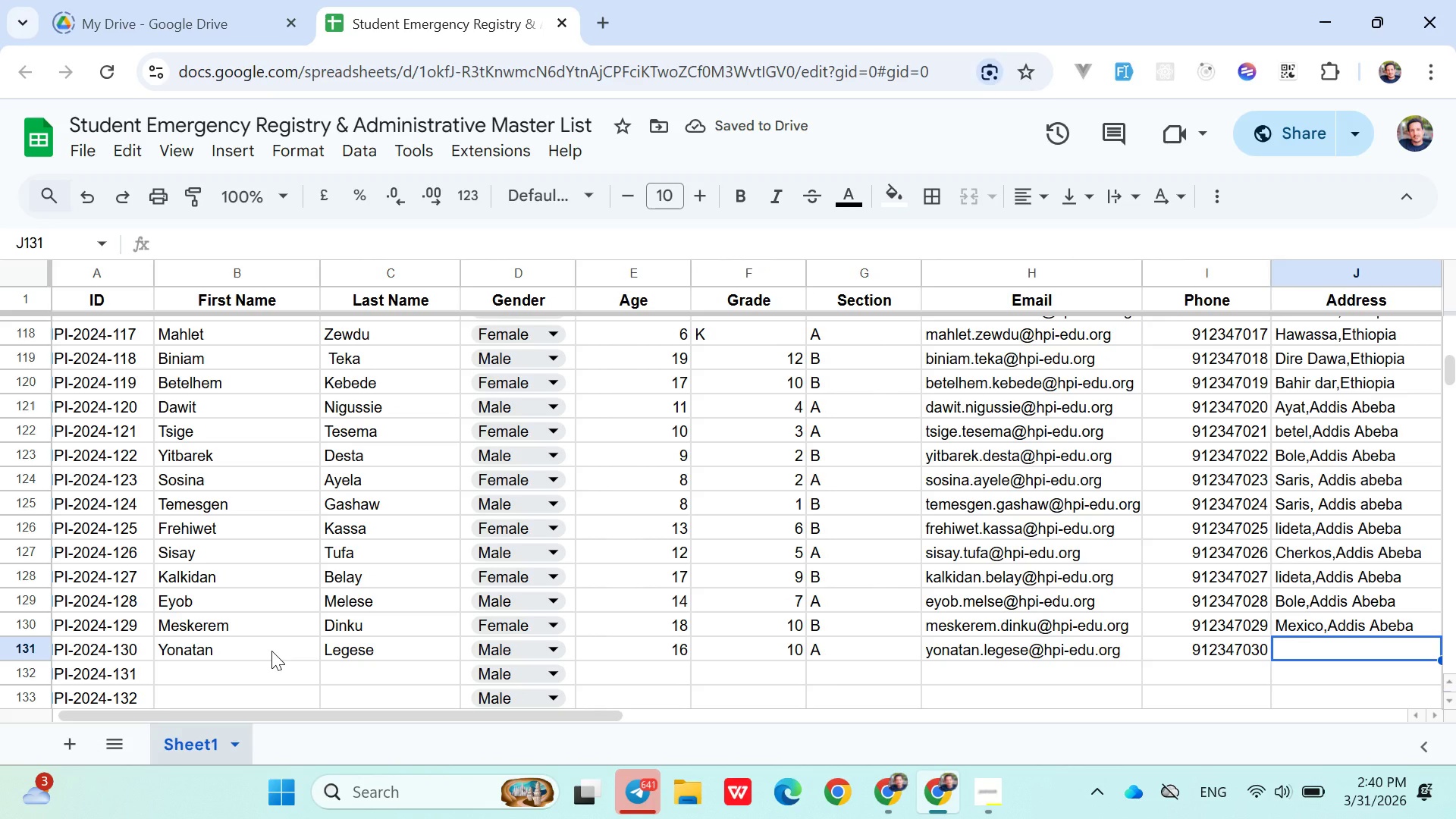 
hold_key(key=ShiftLeft, duration=0.83)
 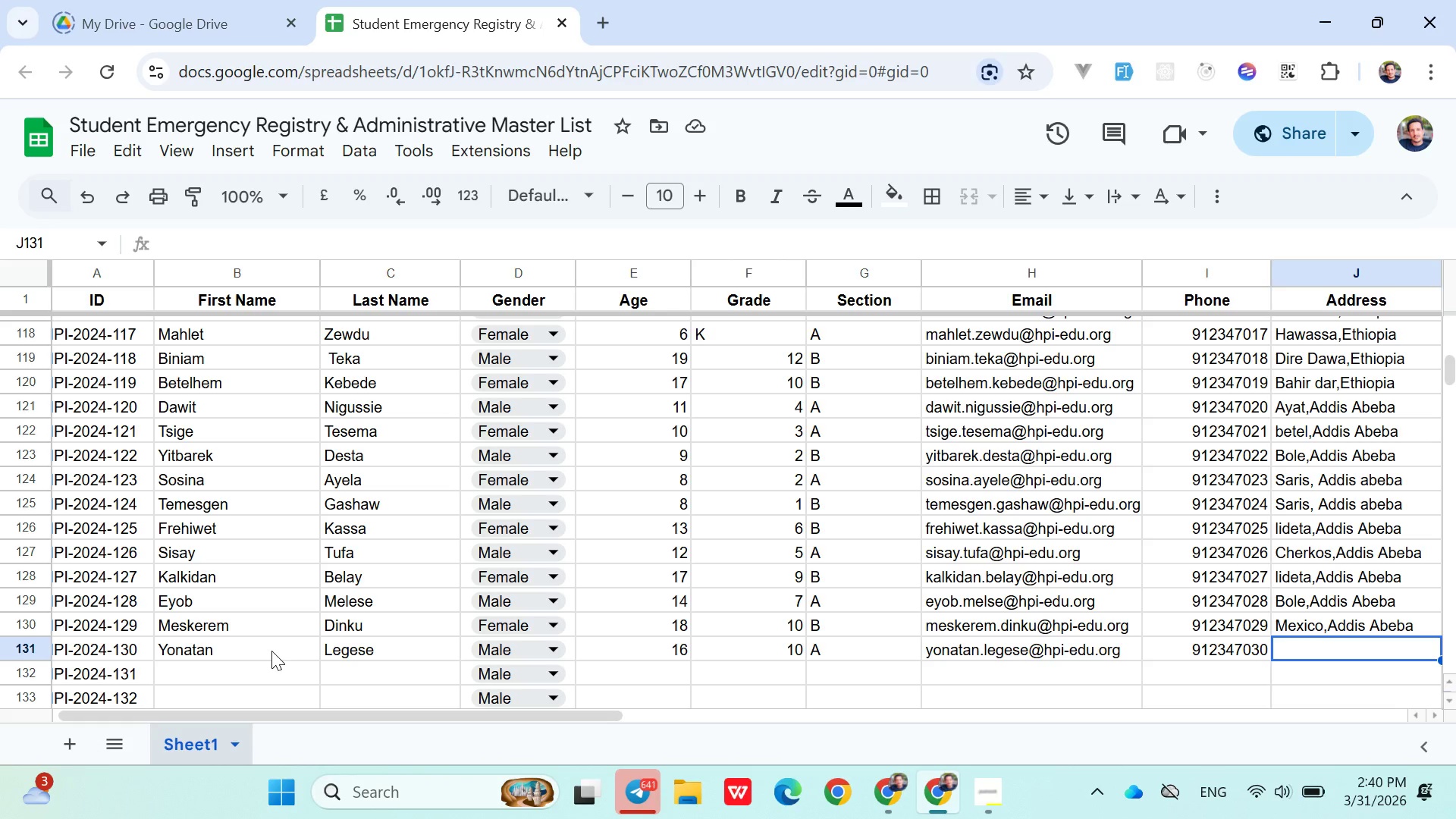 
type(@@)
key(Backspace)
key(Backspace)
type(22,Addis Abeba)
 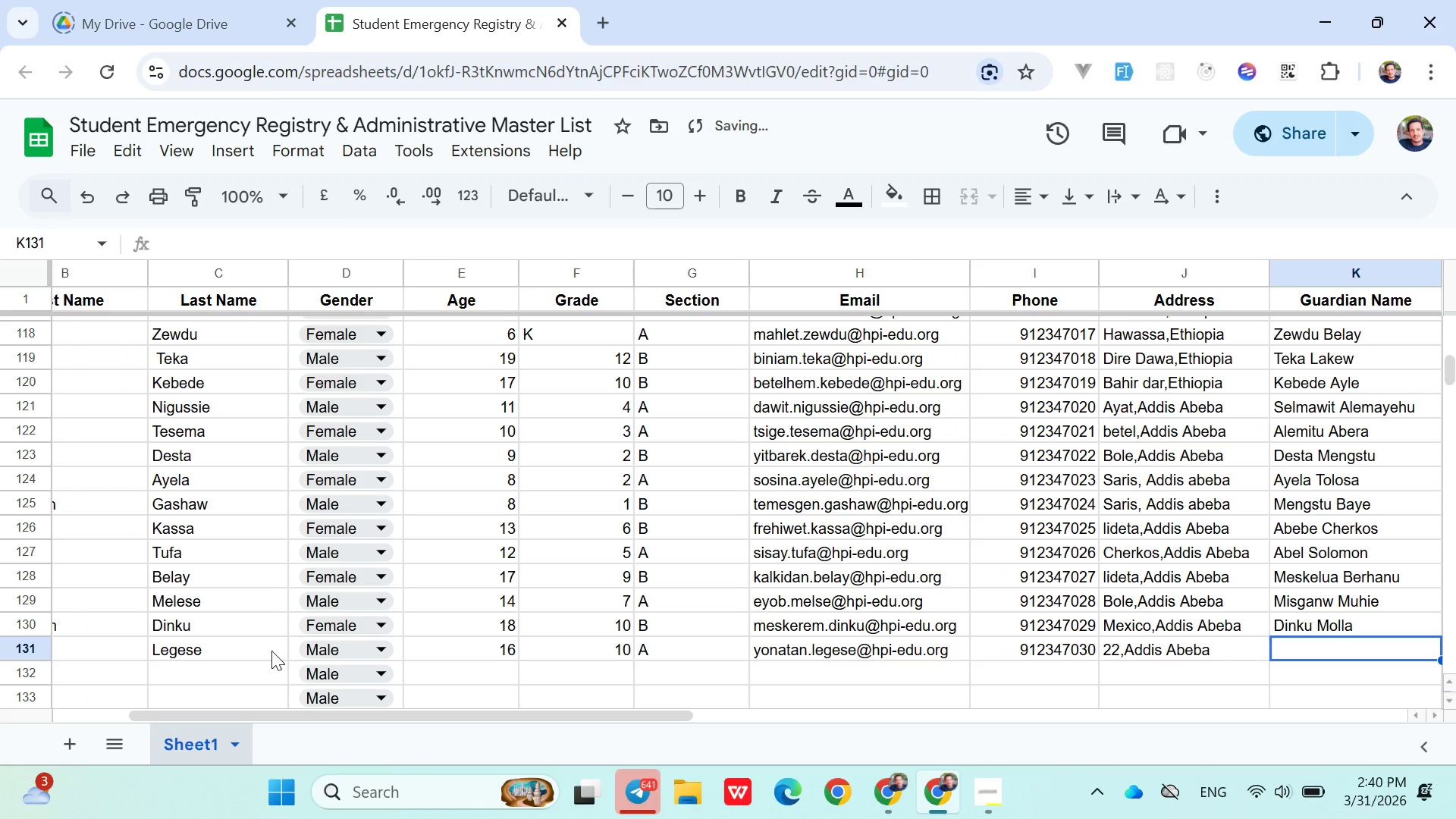 
 